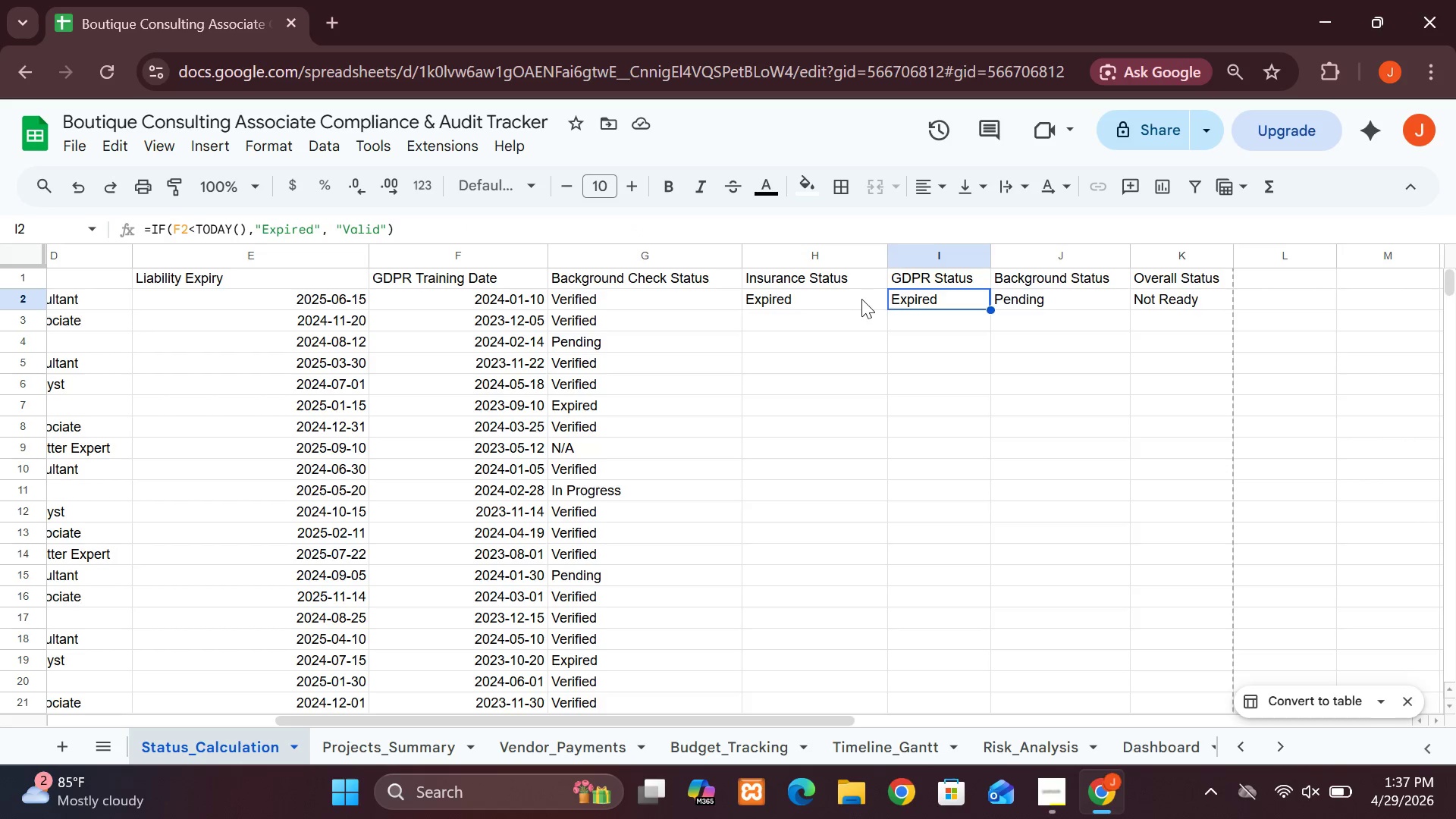 
left_click([858, 299])
 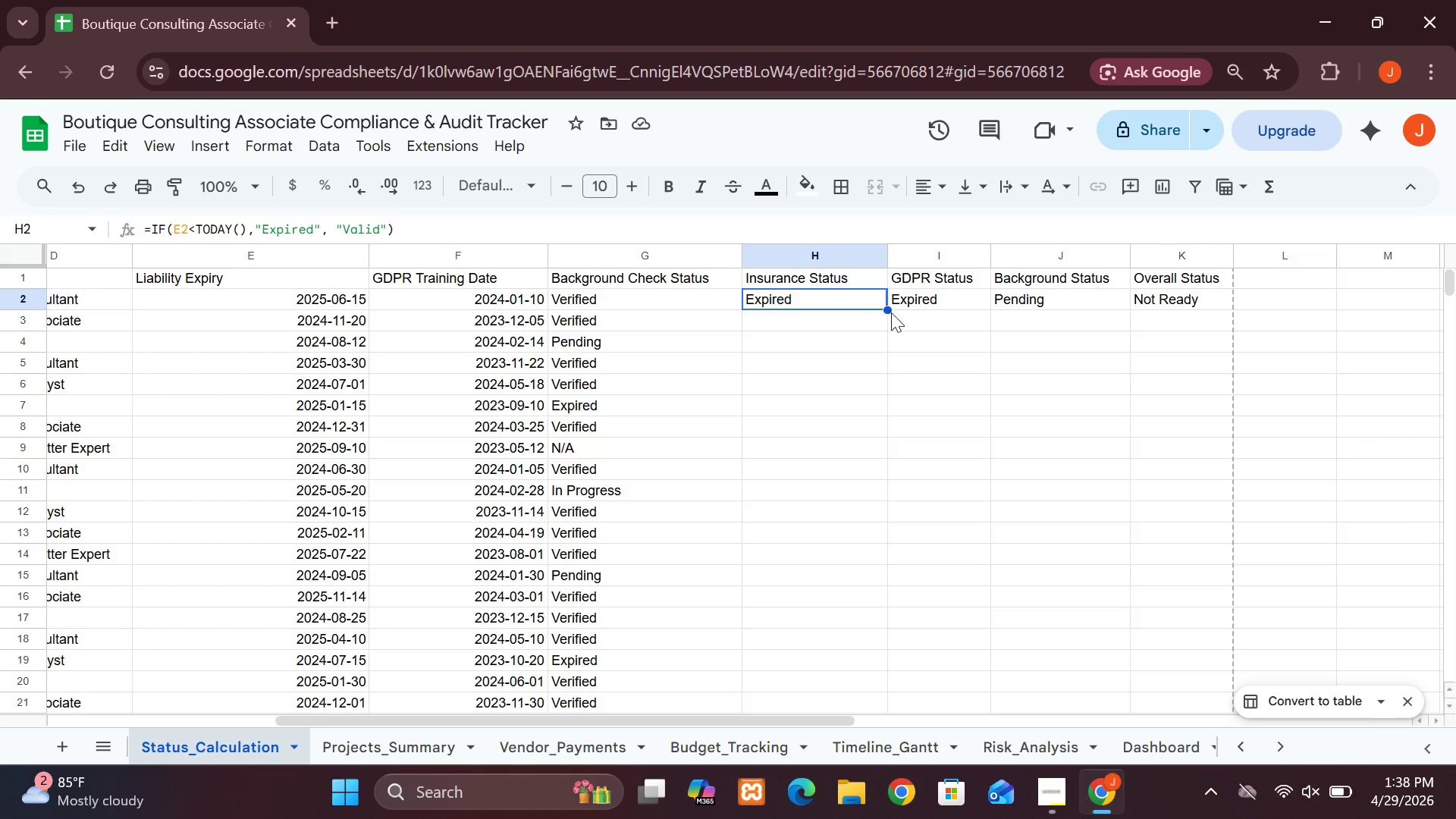 
wait(7.42)
 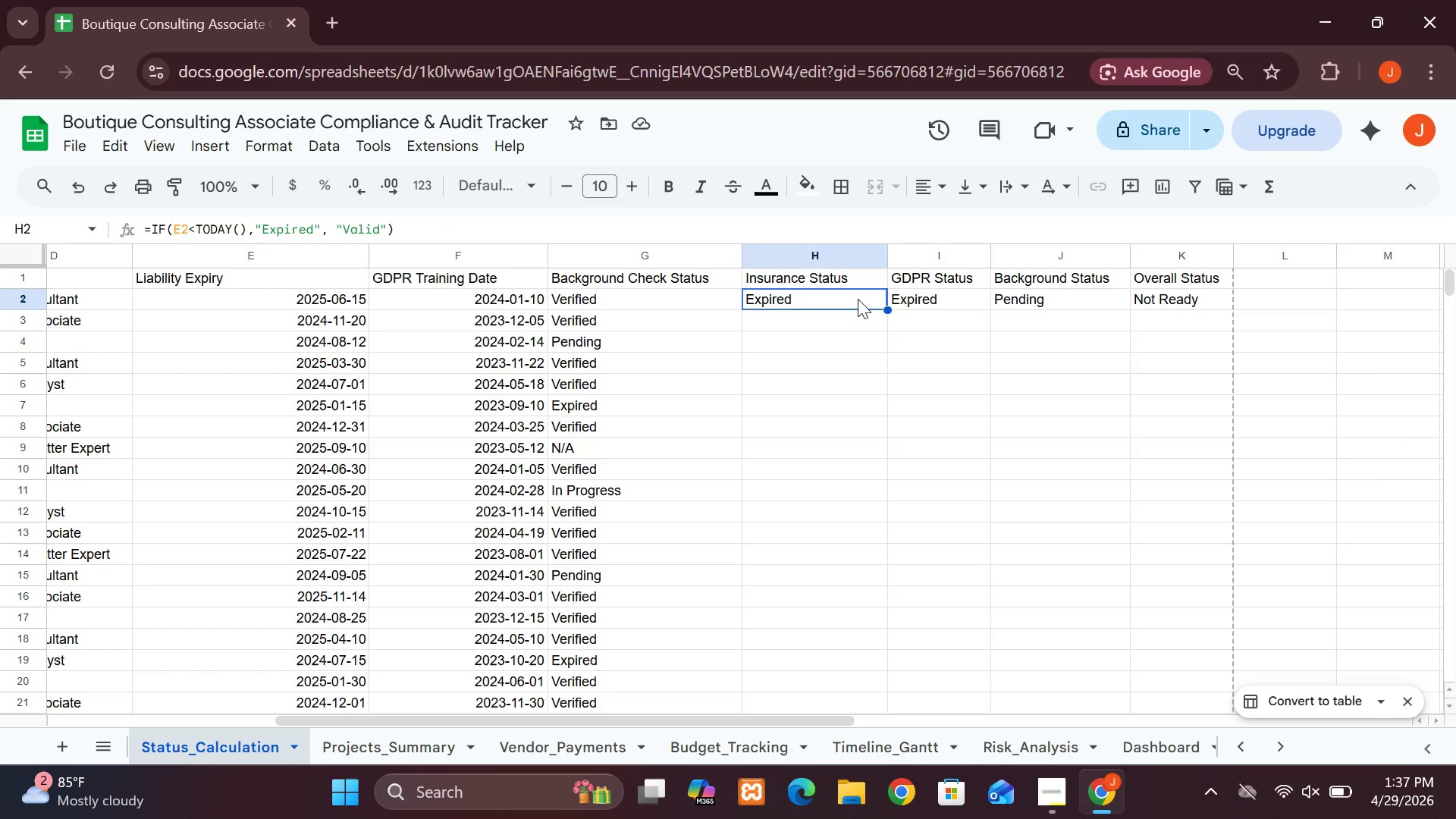 
left_click_drag(start_coordinate=[888, 306], to_coordinate=[877, 402])
 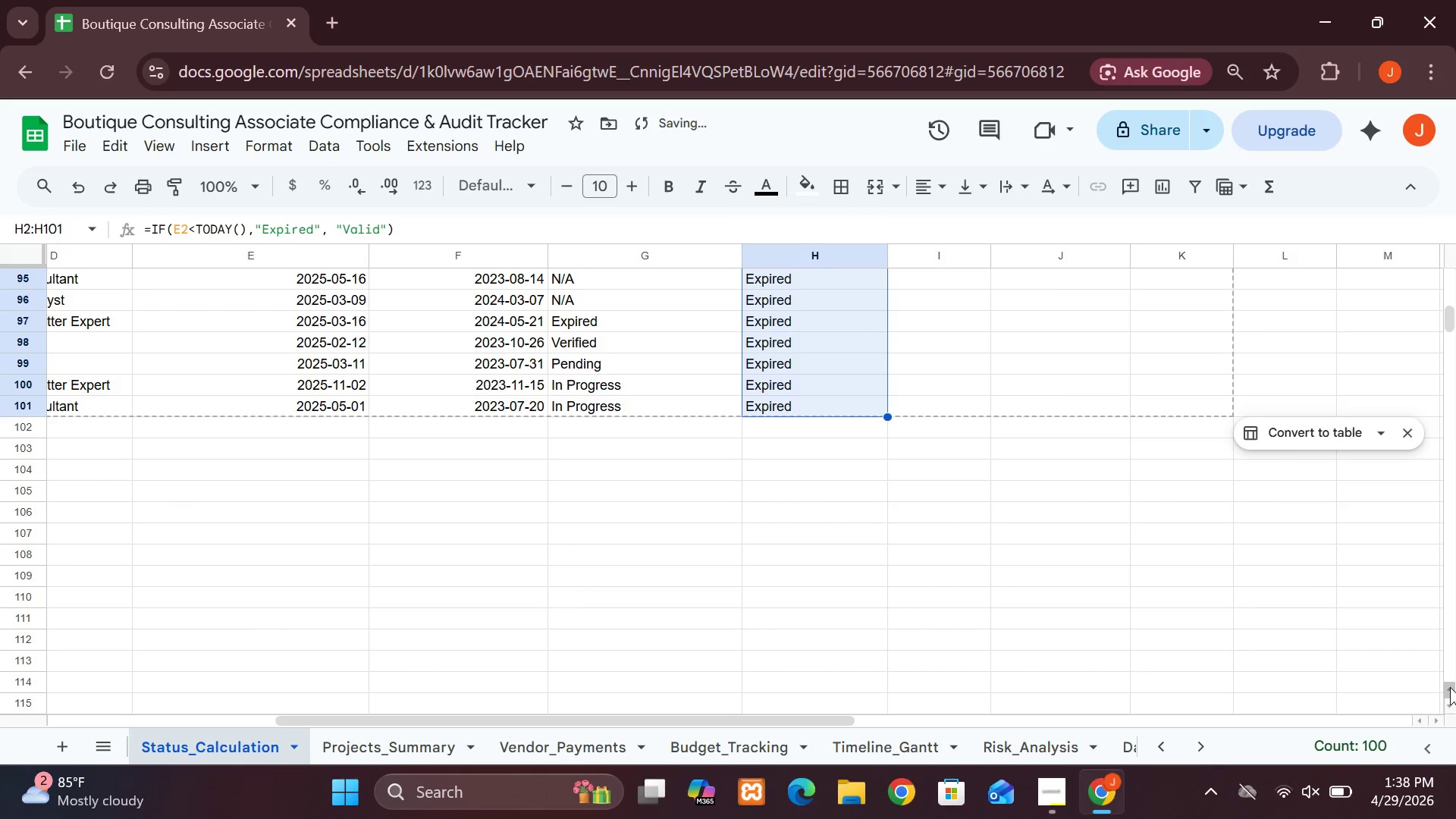 
left_click_drag(start_coordinate=[1450, 687], to_coordinate=[1446, 683])
 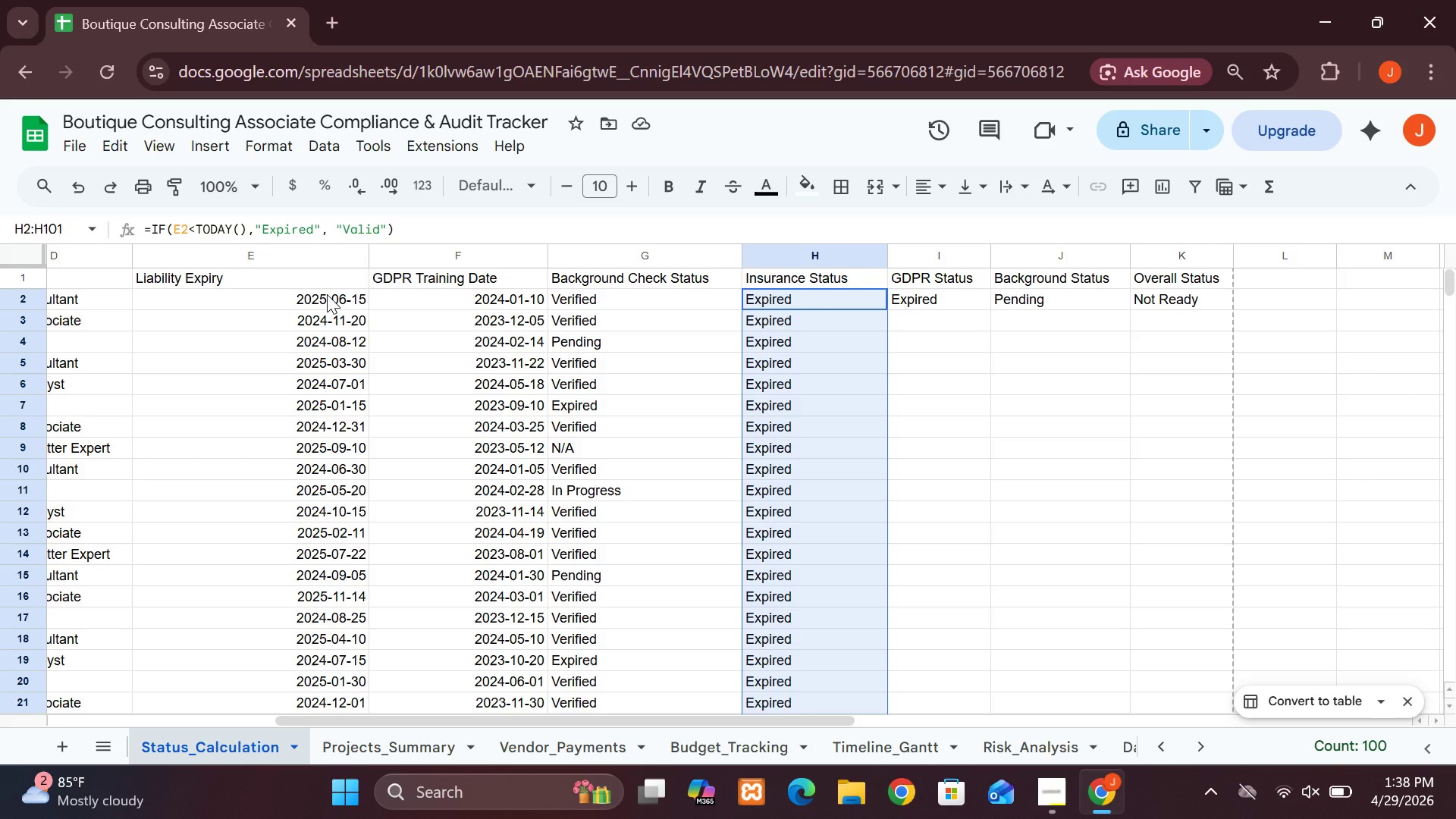 
wait(11.47)
 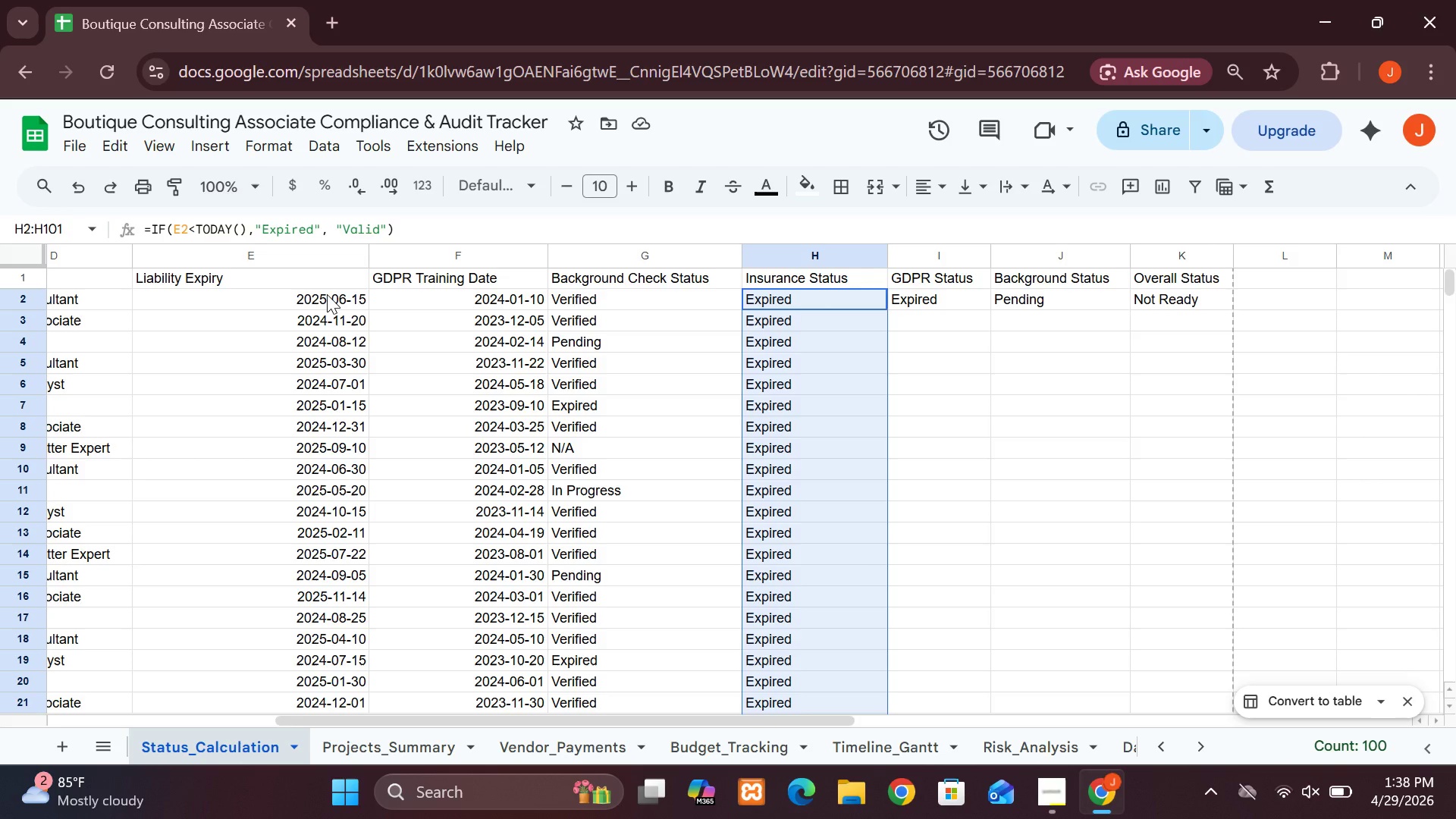 
left_click([957, 299])
 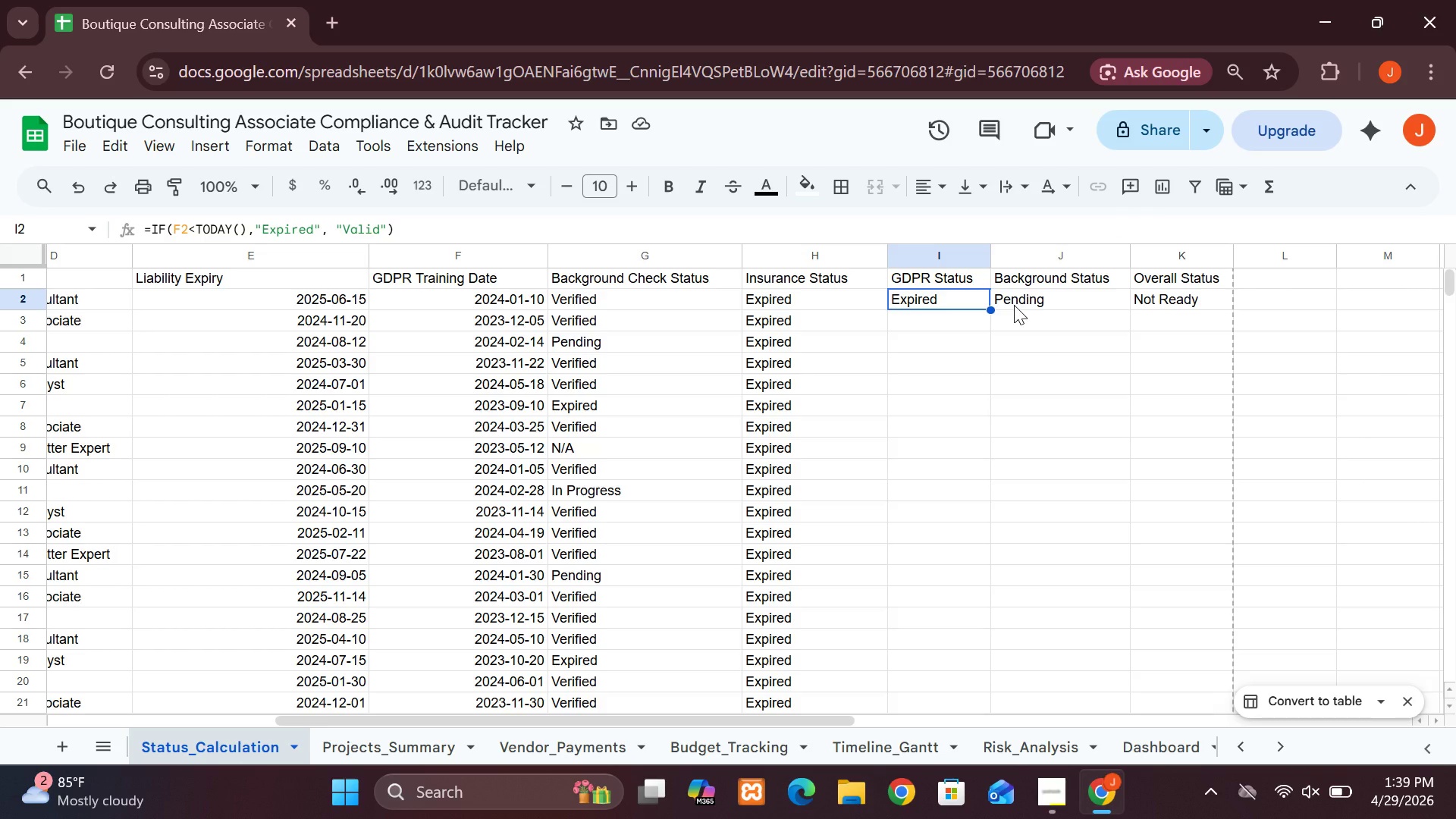 
wait(49.38)
 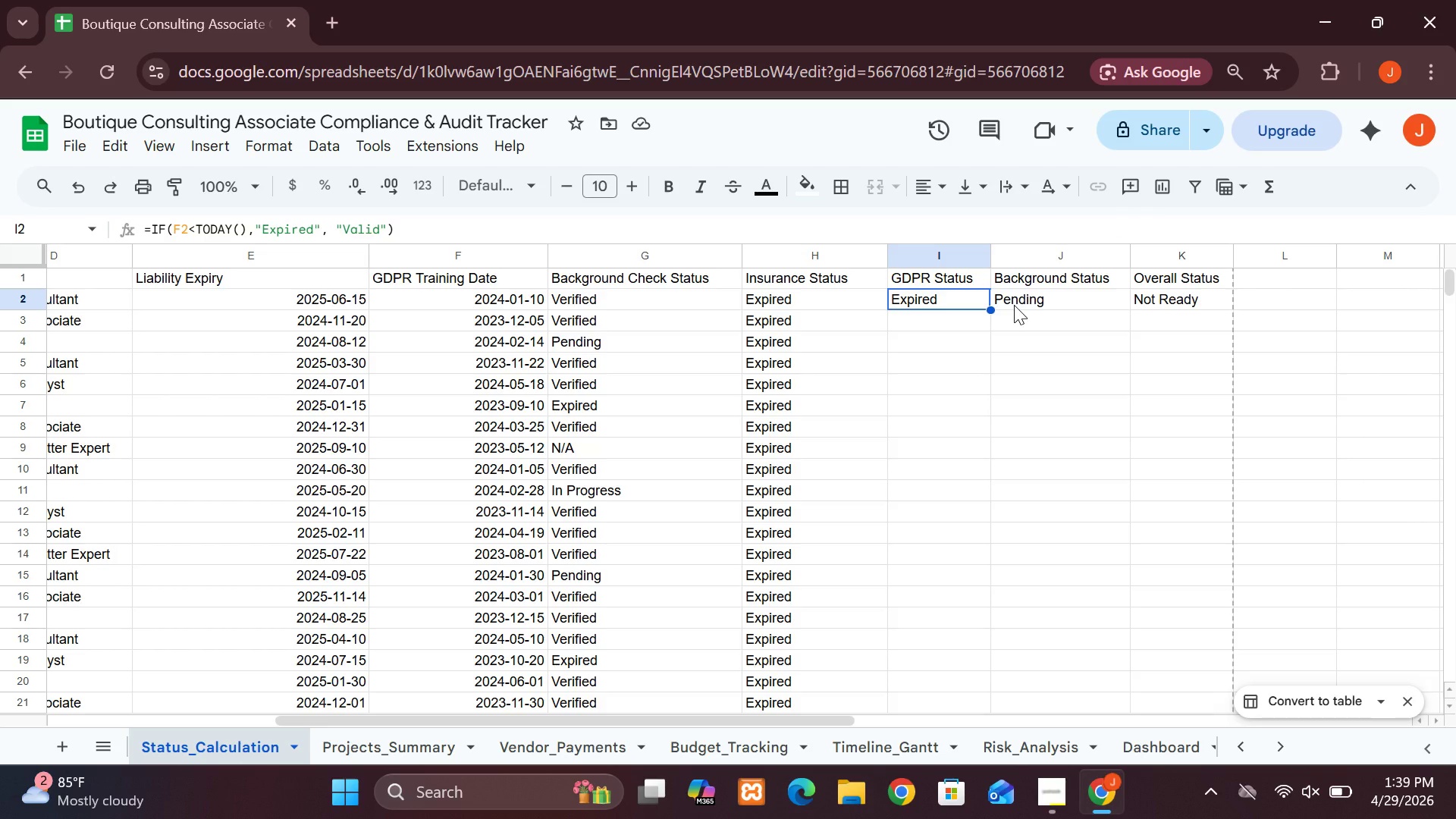 
mouse_move([693, 228])
 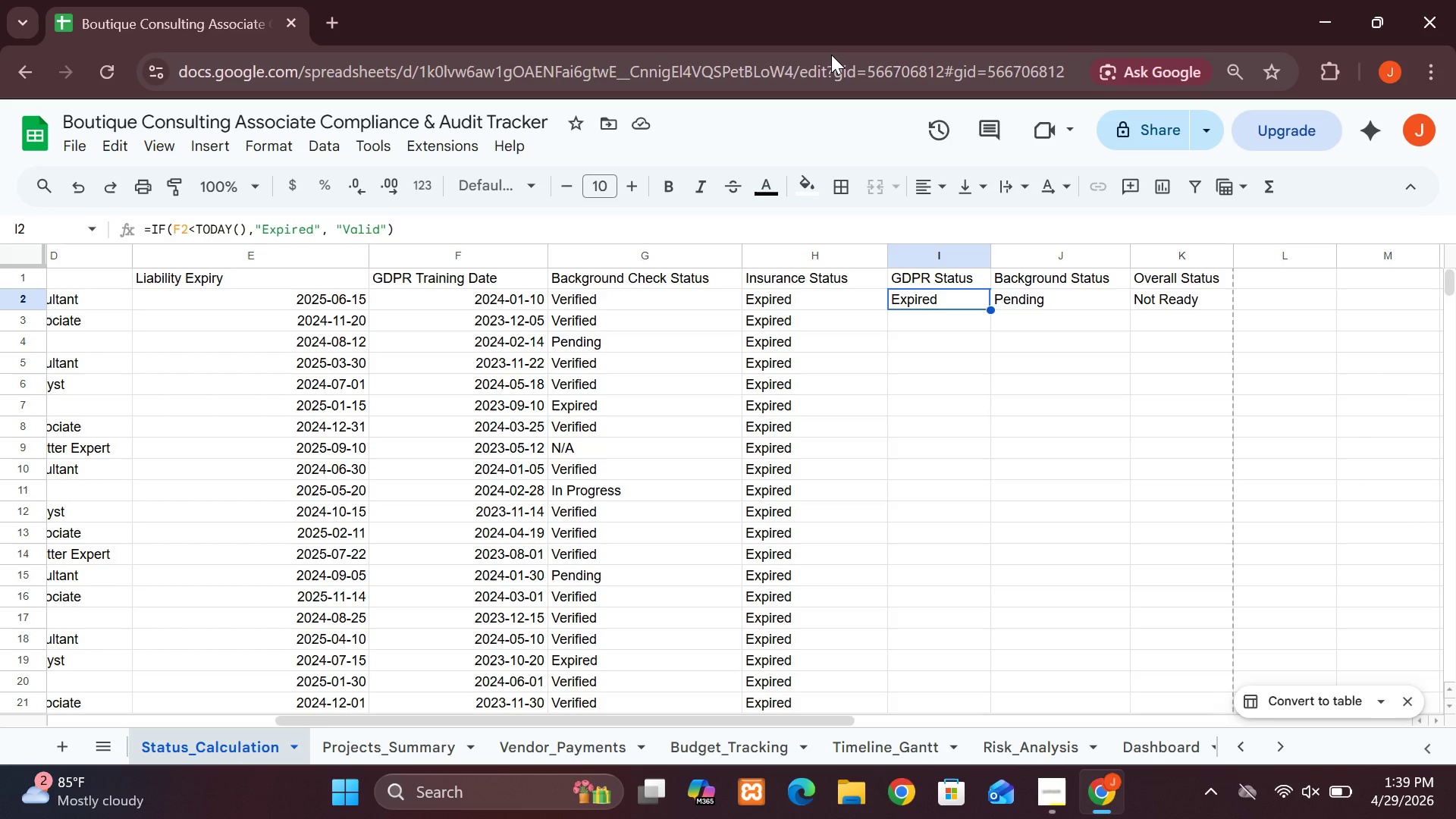 
wait(29.61)
 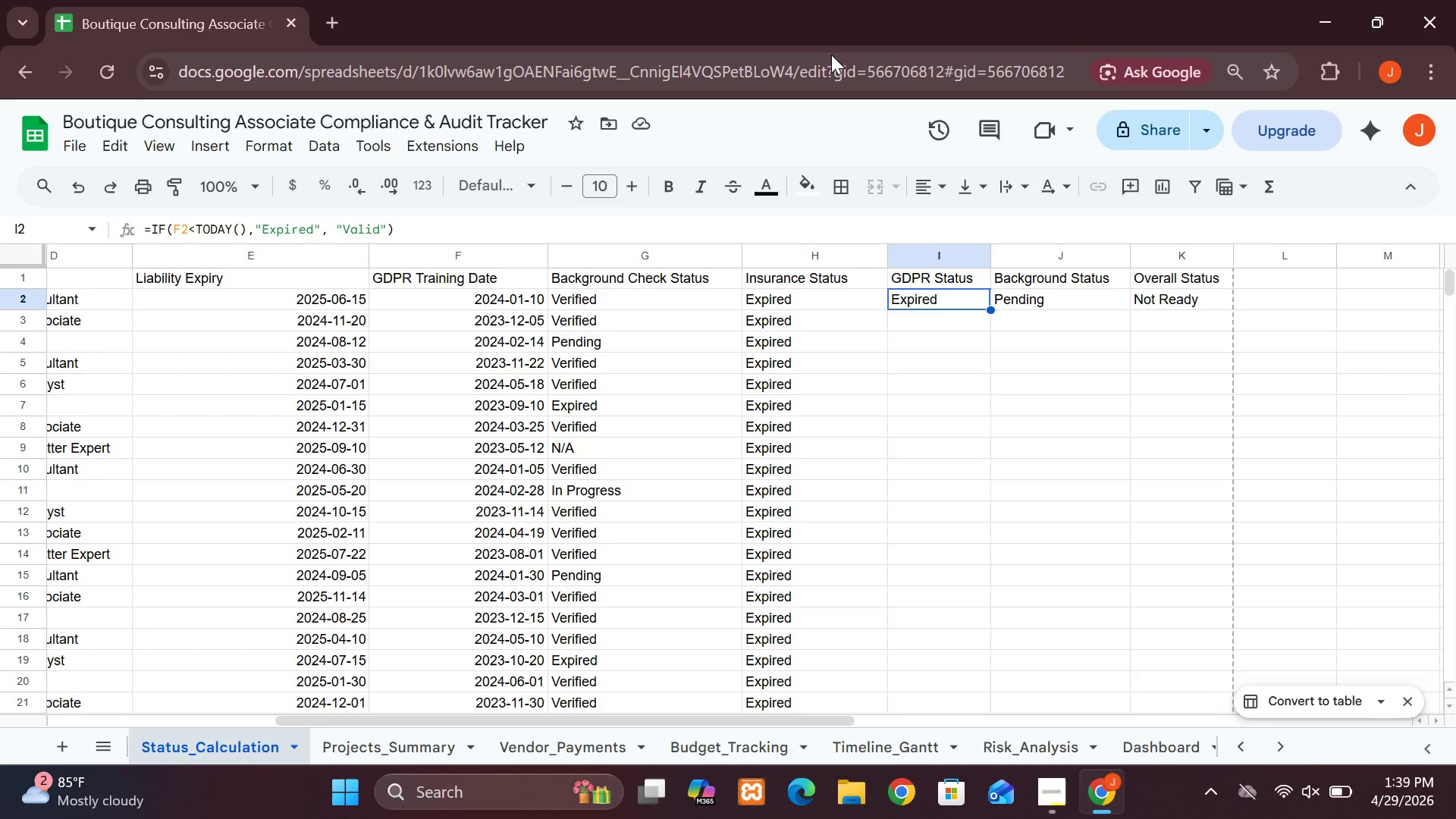 
left_click([785, 293])
 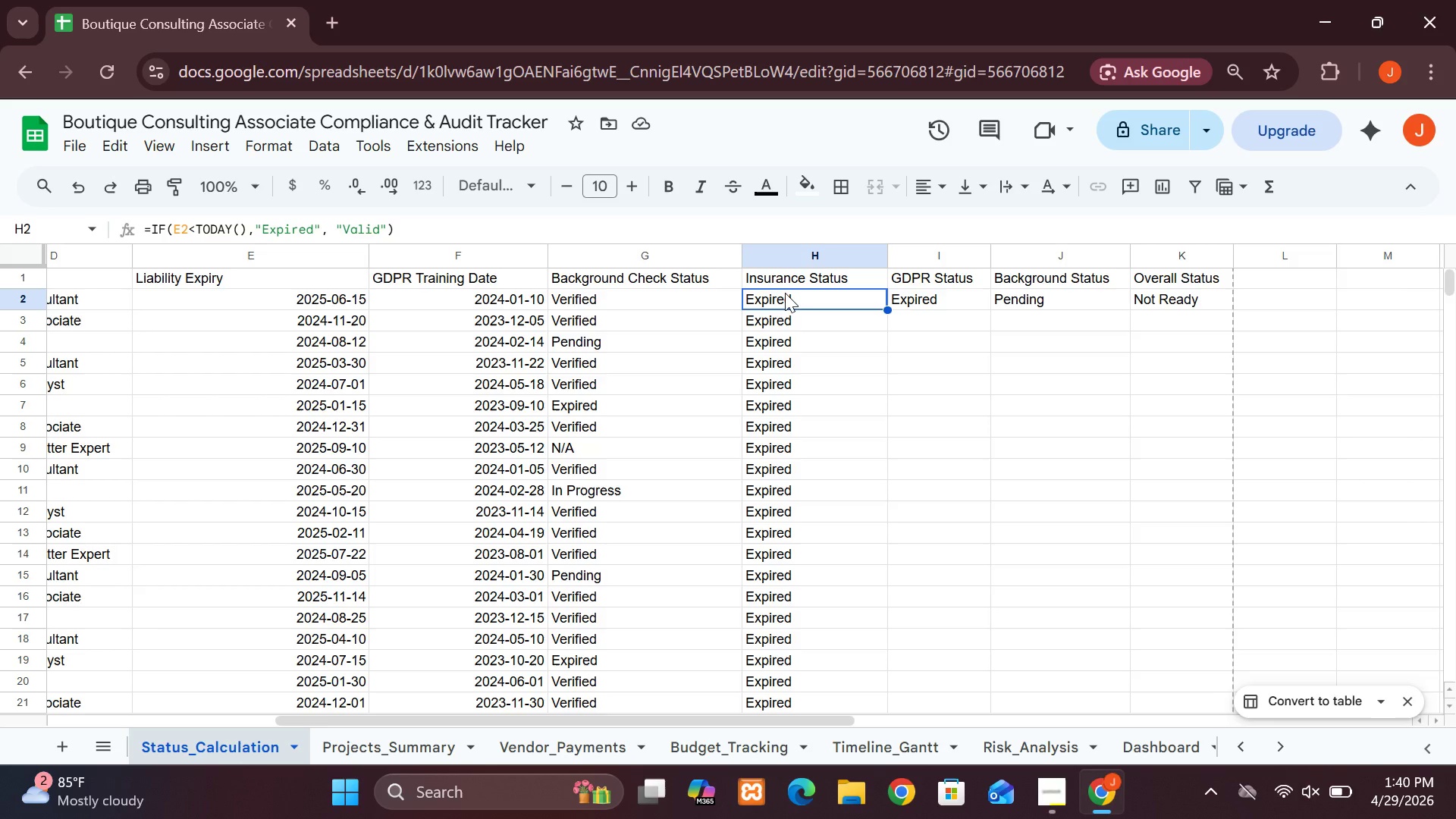 
wait(13.41)
 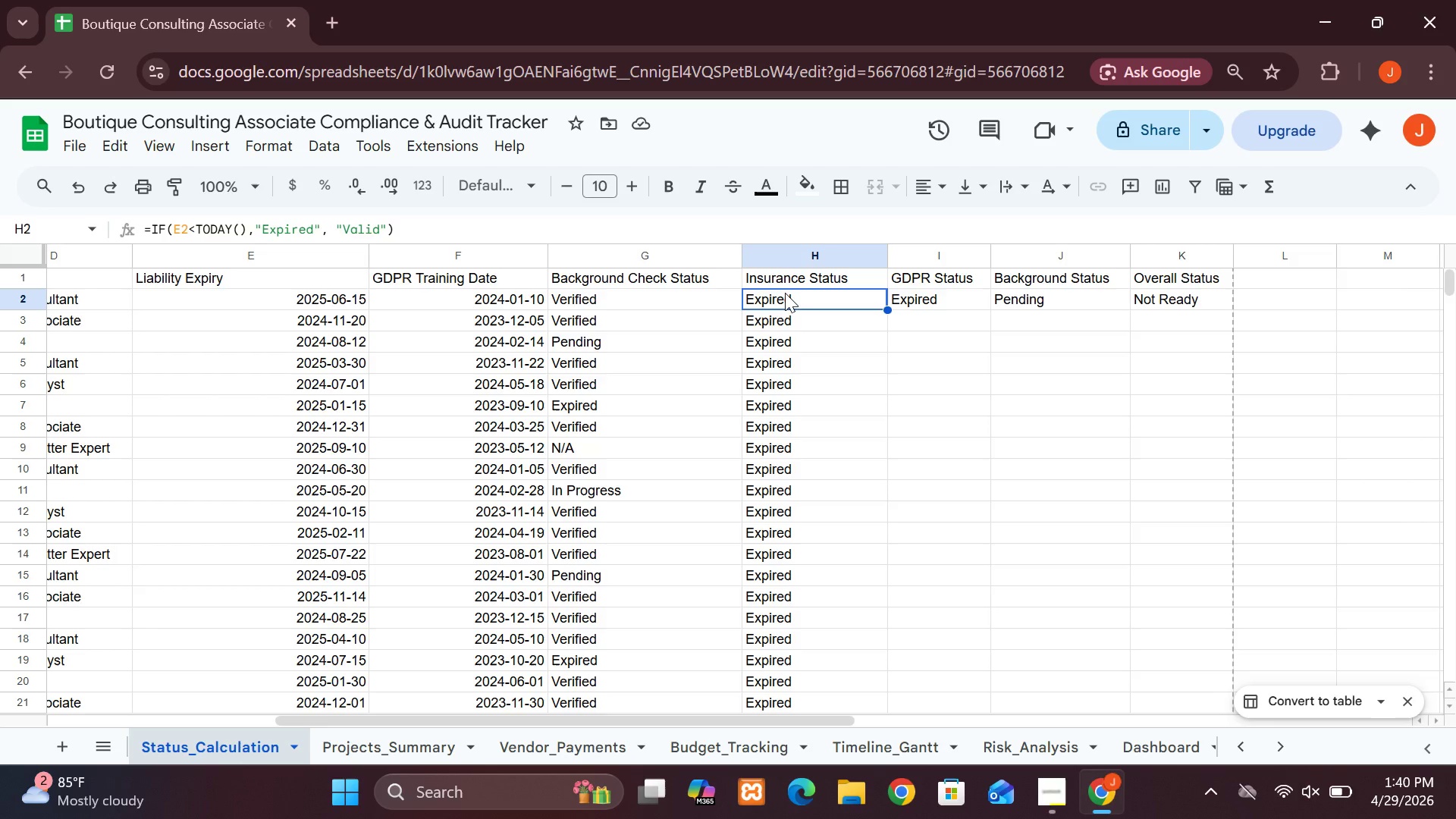 
double_click([822, 300])
 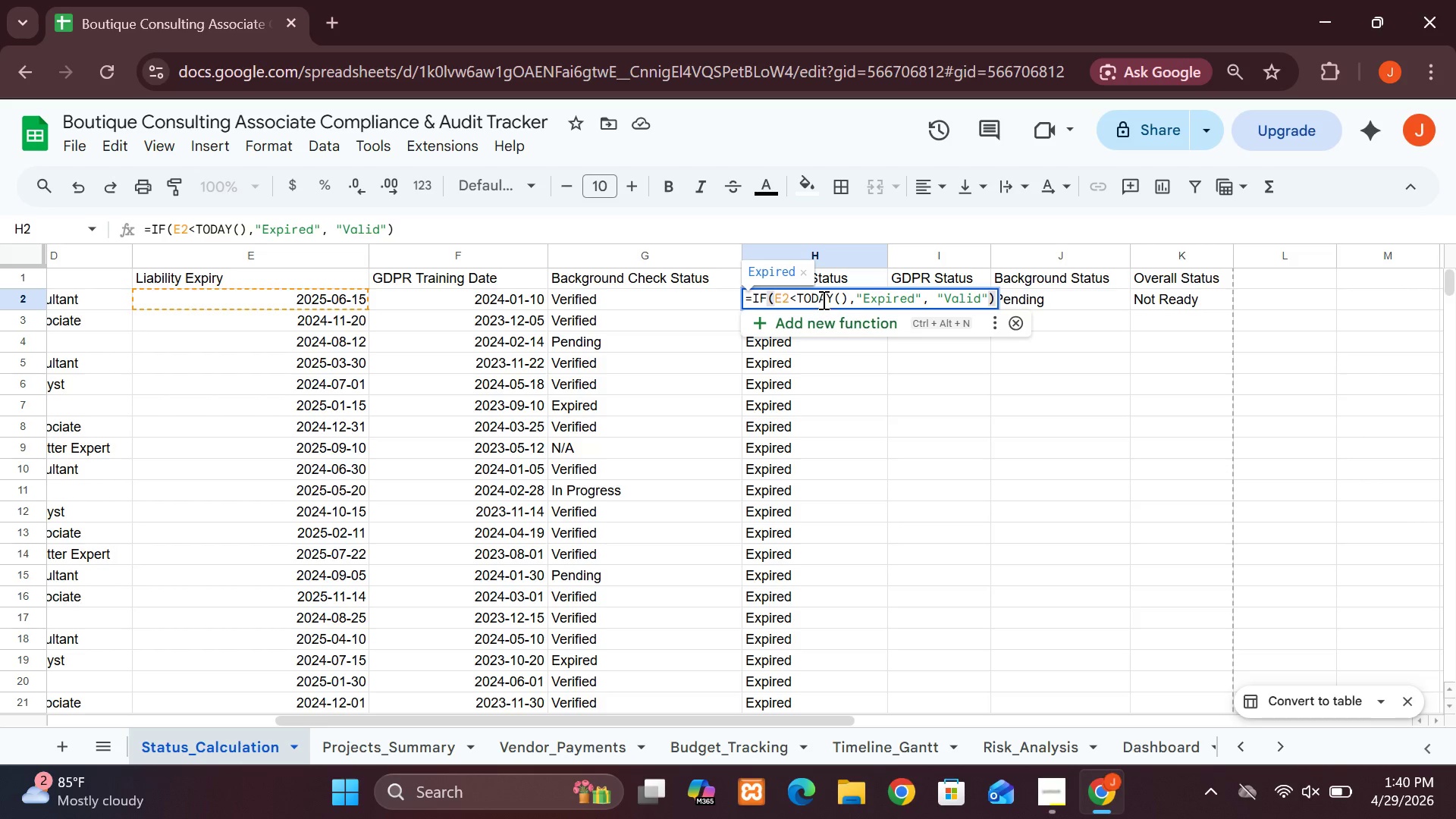 
left_click([999, 375])
 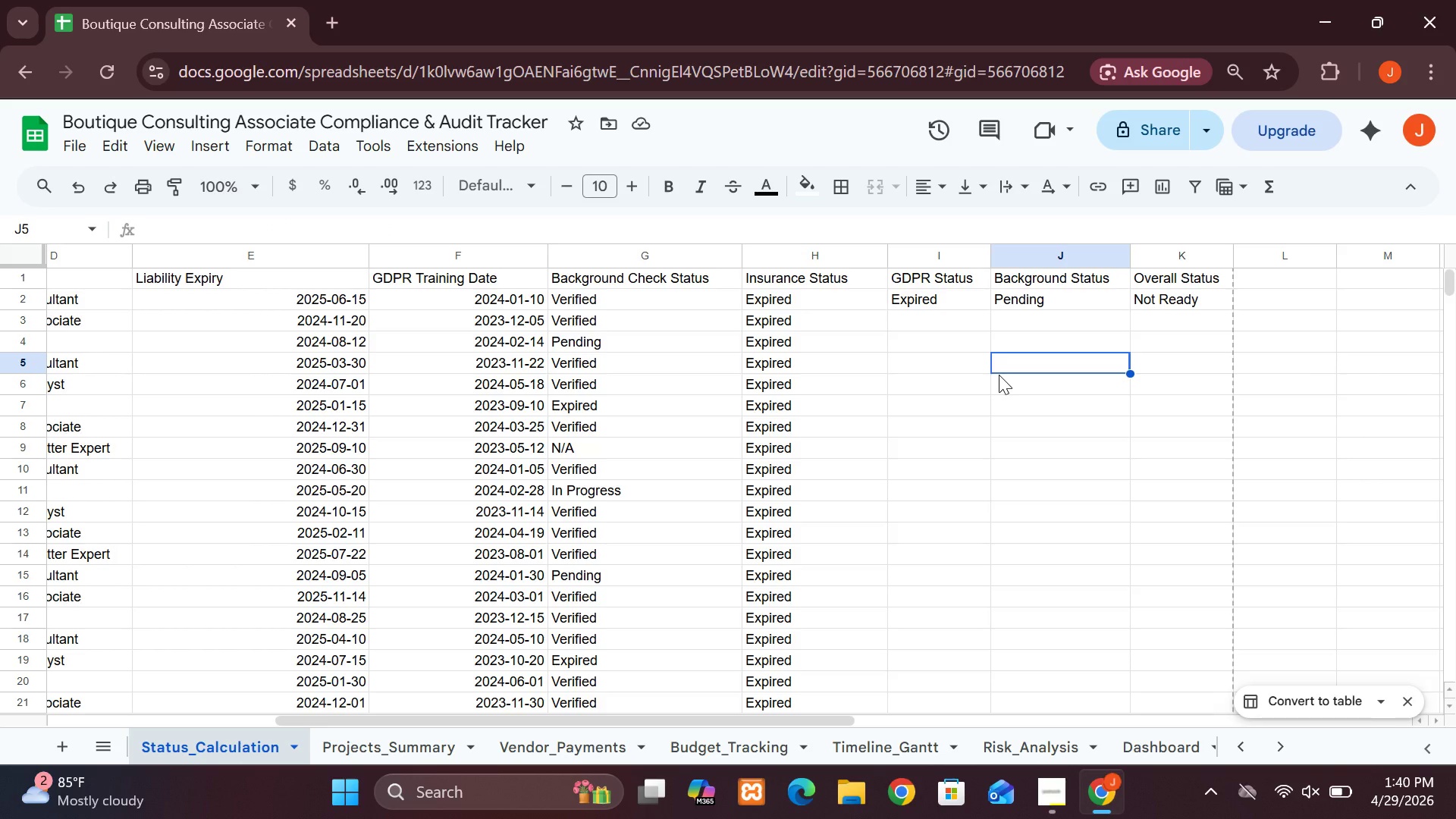 
hold_key(key=ControlLeft, duration=0.88)
 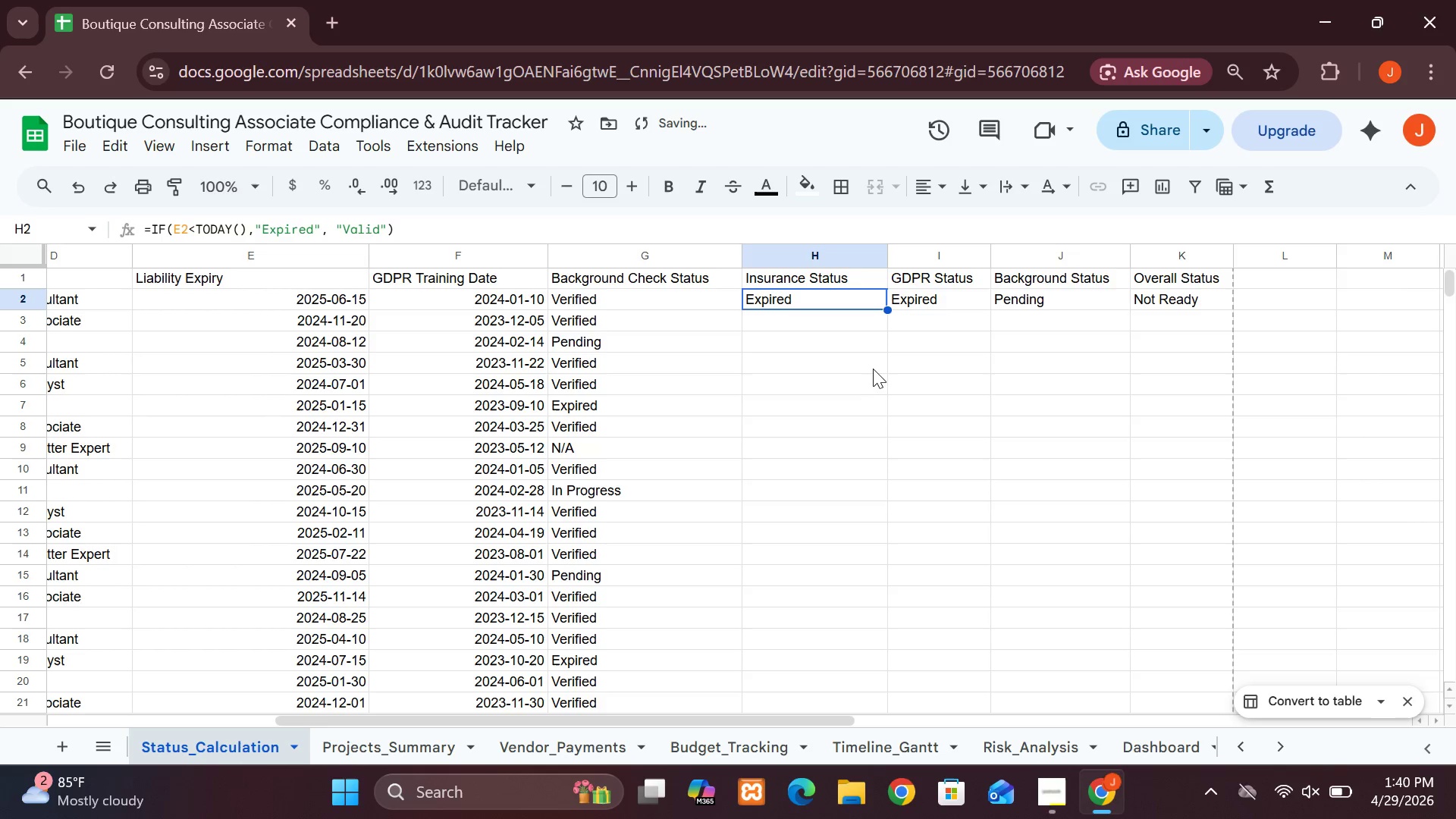 
hold_key(key=Z, duration=0.31)
 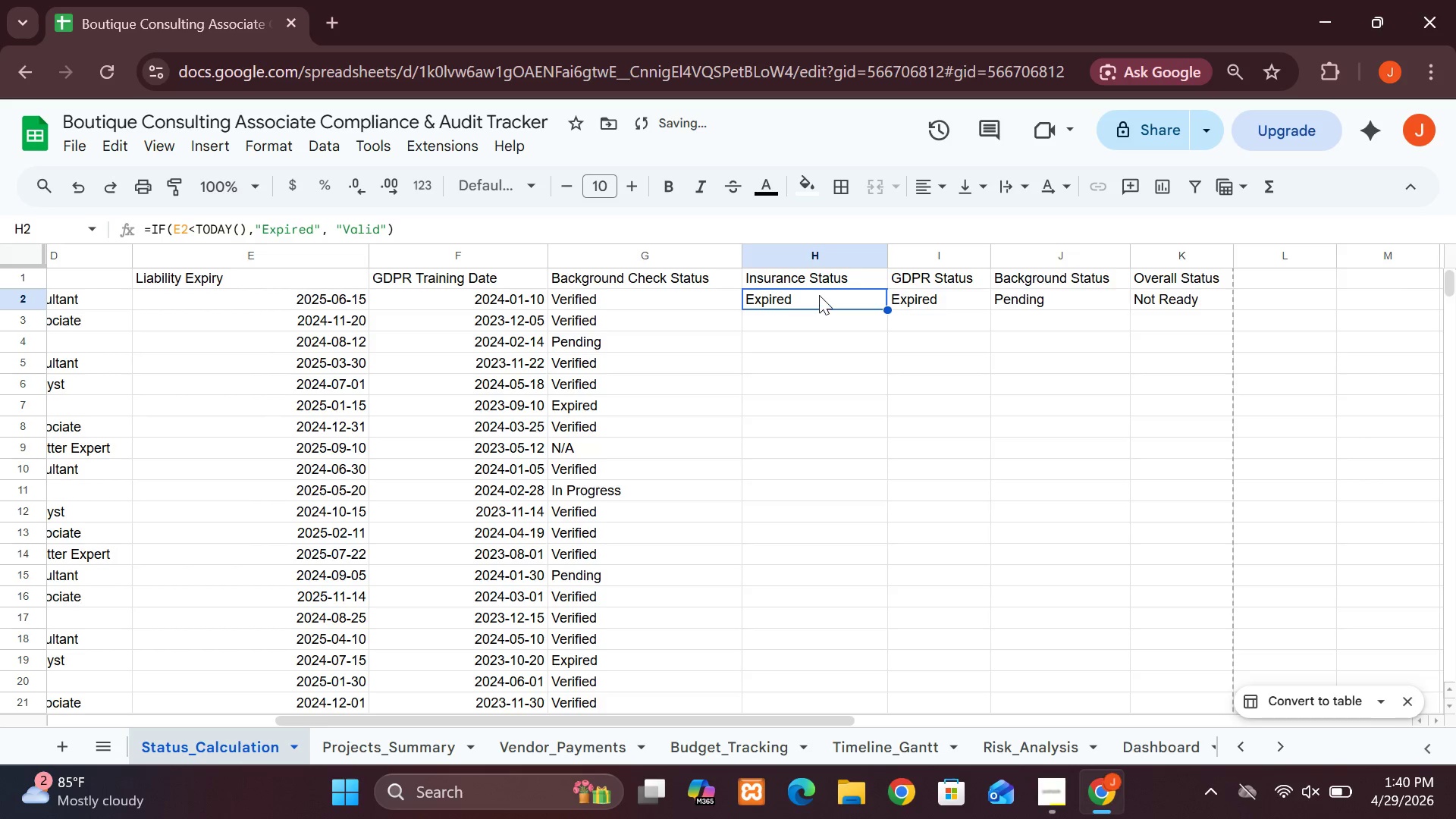 
left_click([819, 294])
 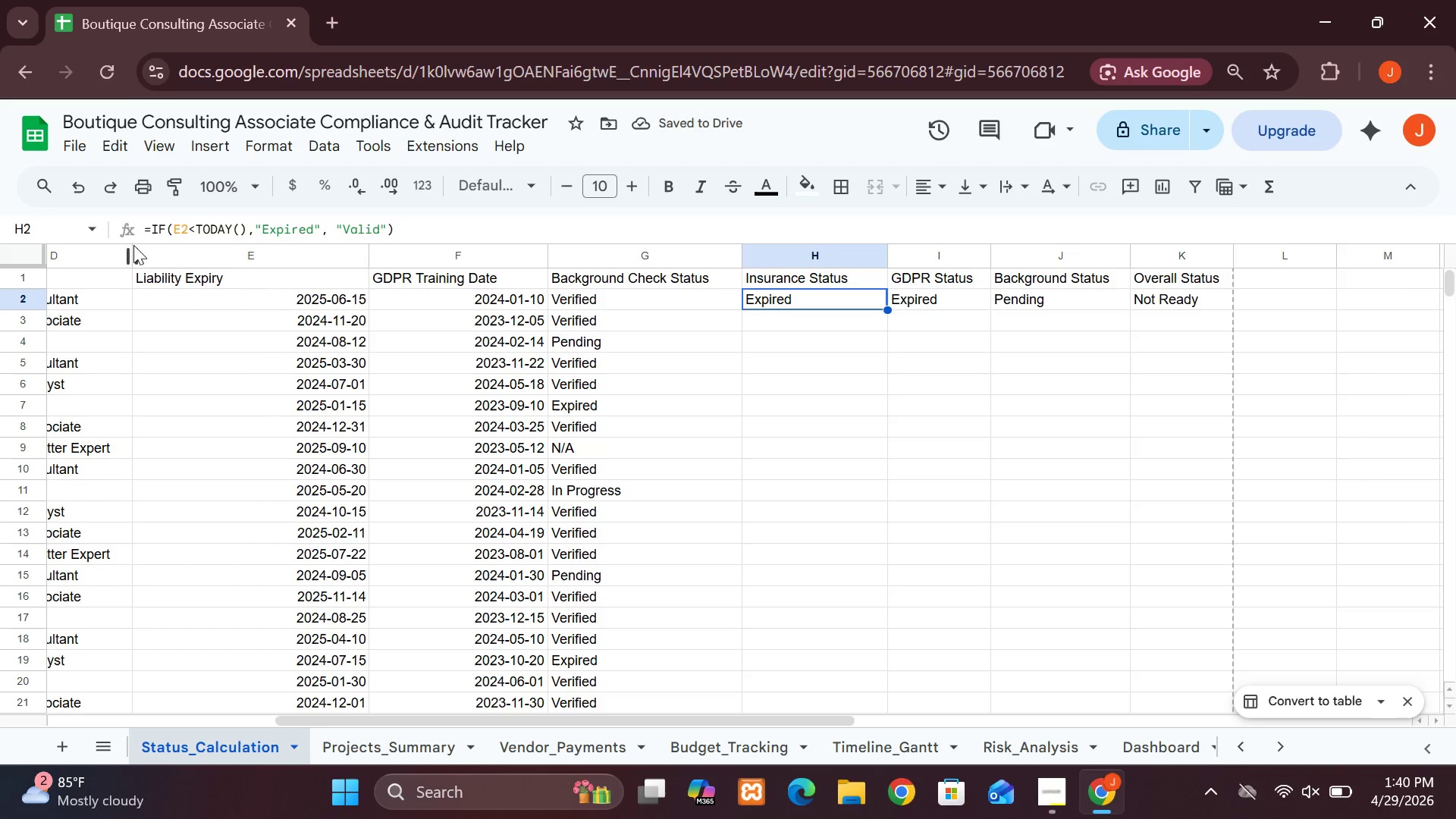 
left_click([169, 234])
 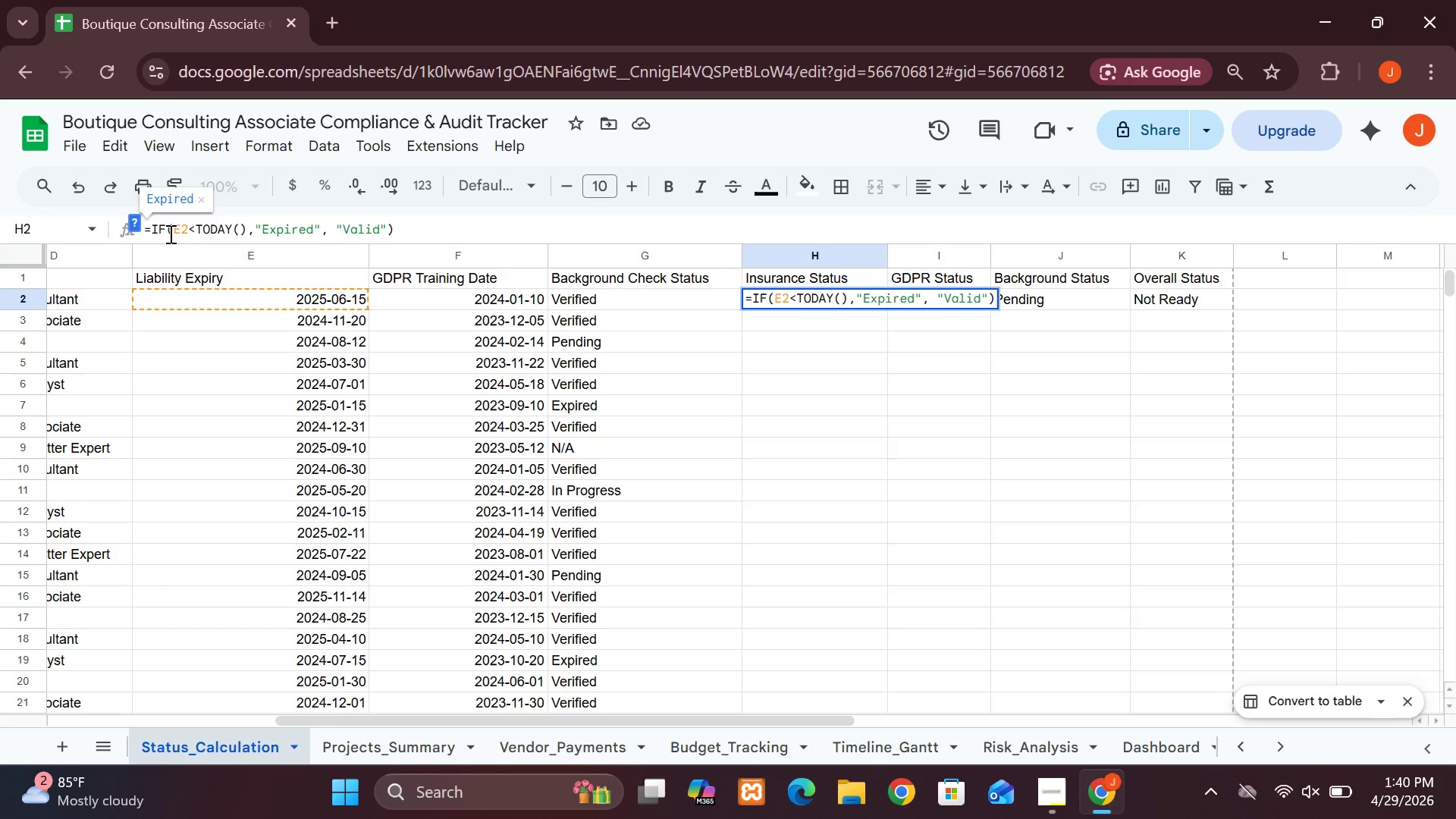 
key(Control+A)
 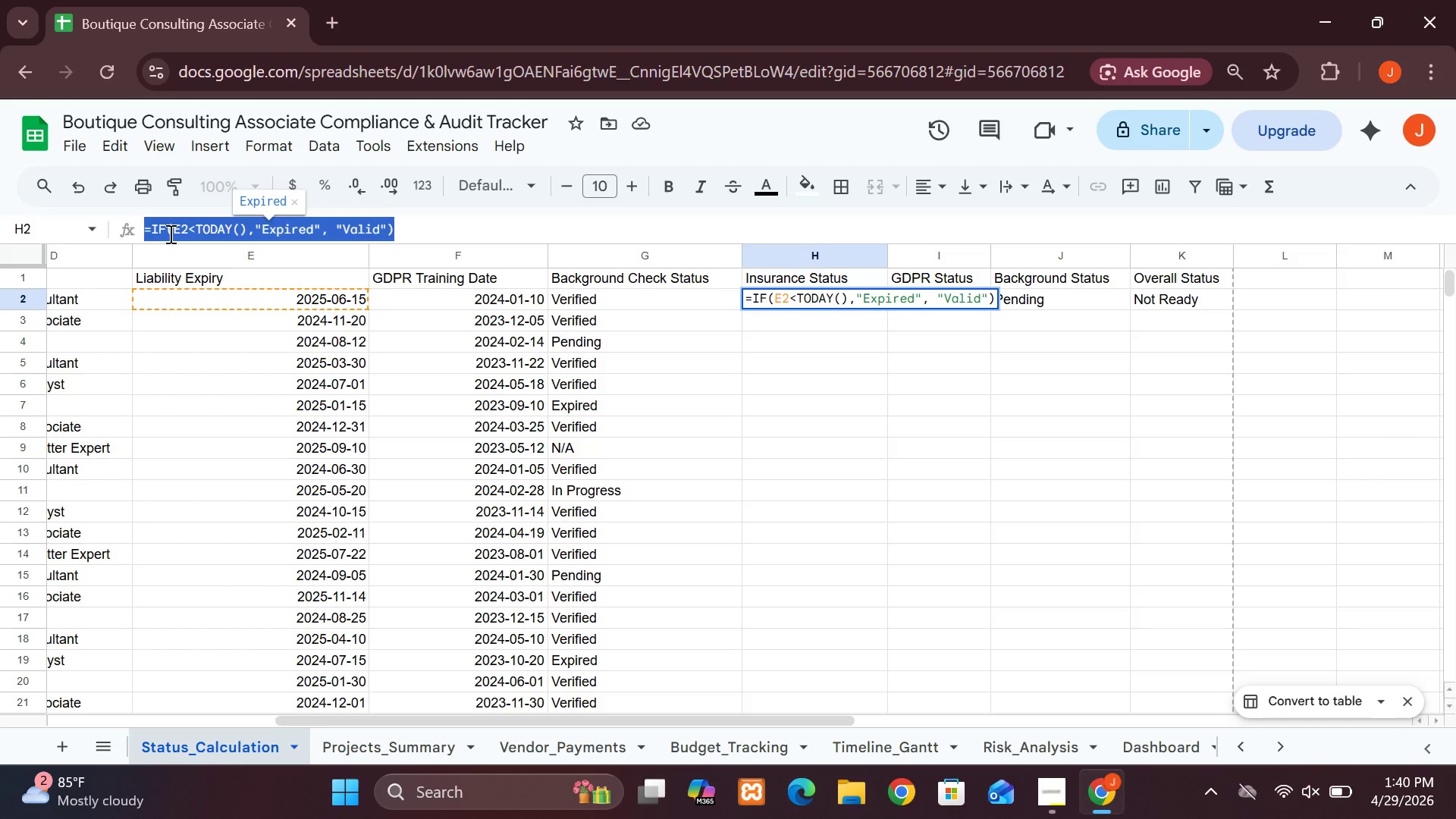 
key(Control+C)
 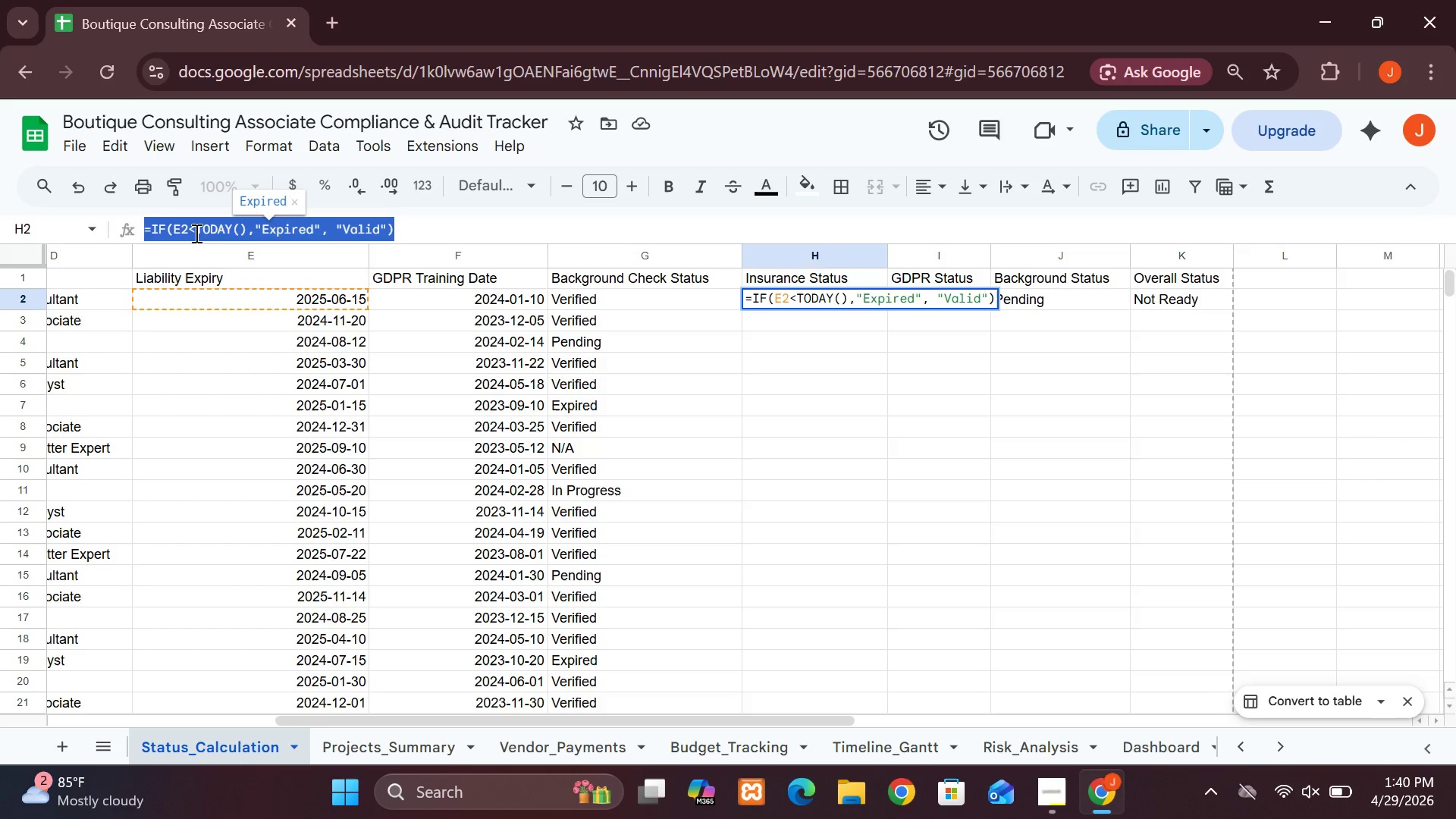 
left_click([189, 231])
 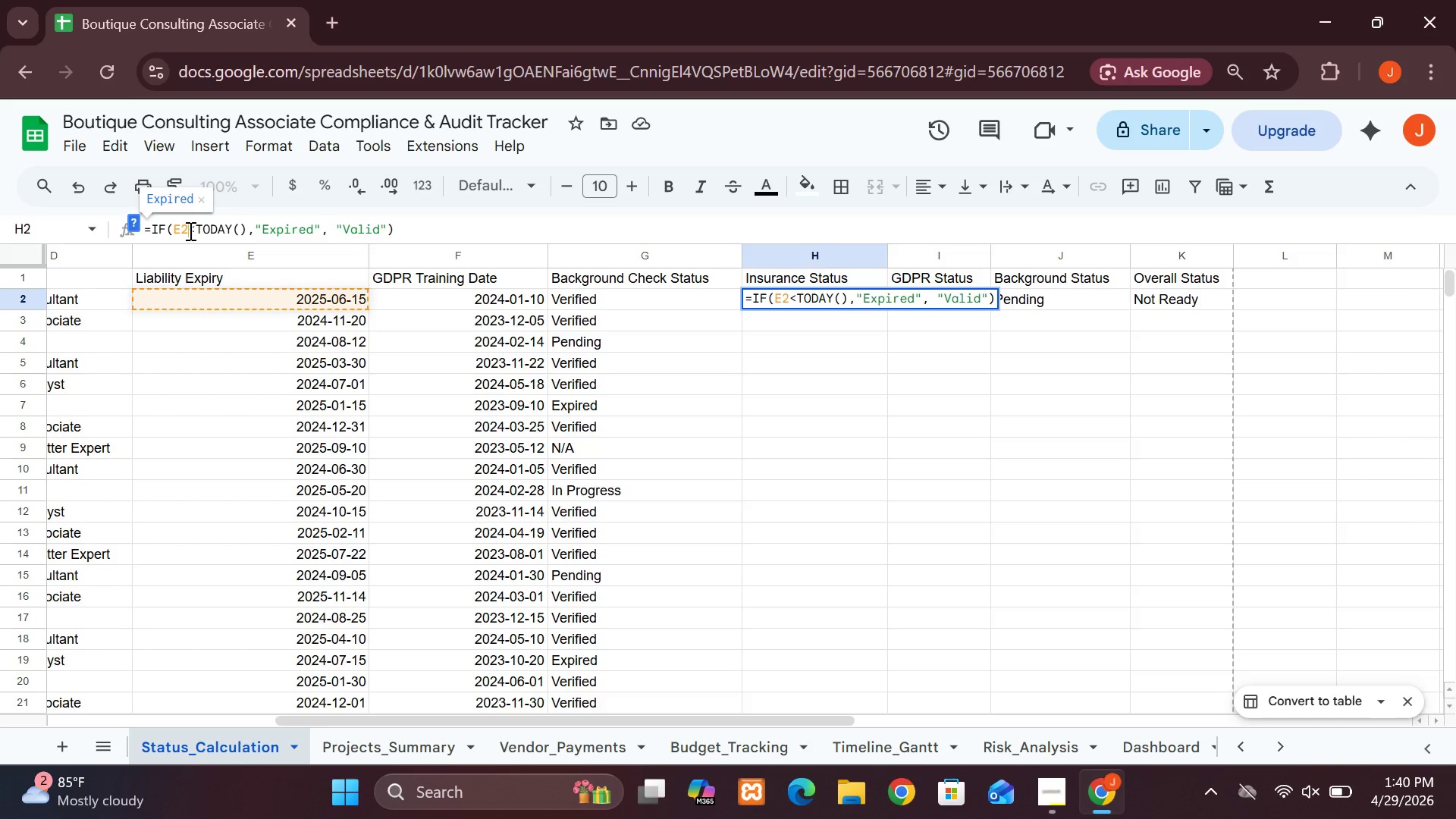 
left_click([189, 231])
 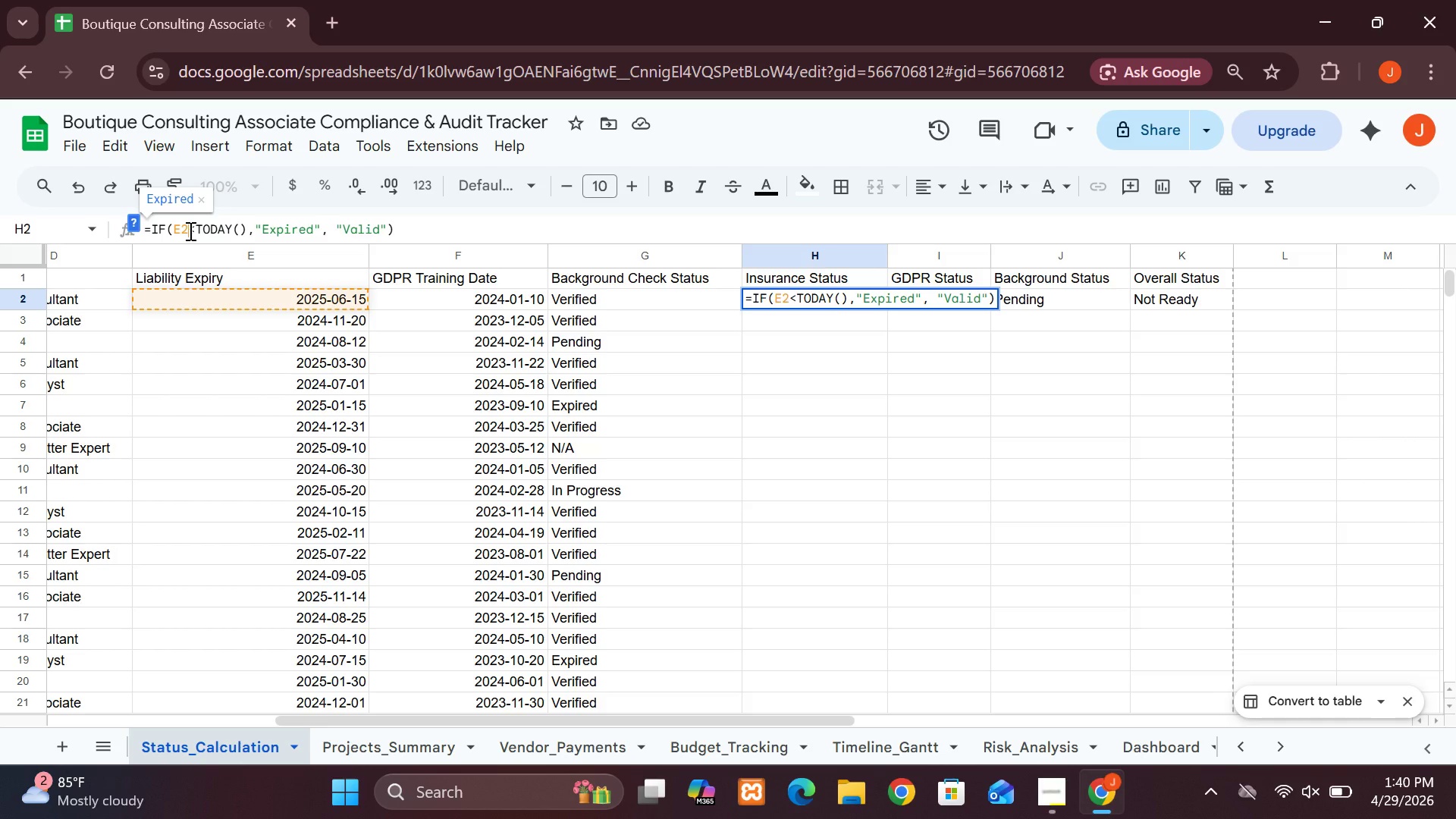 
key(Shift+Quote)
 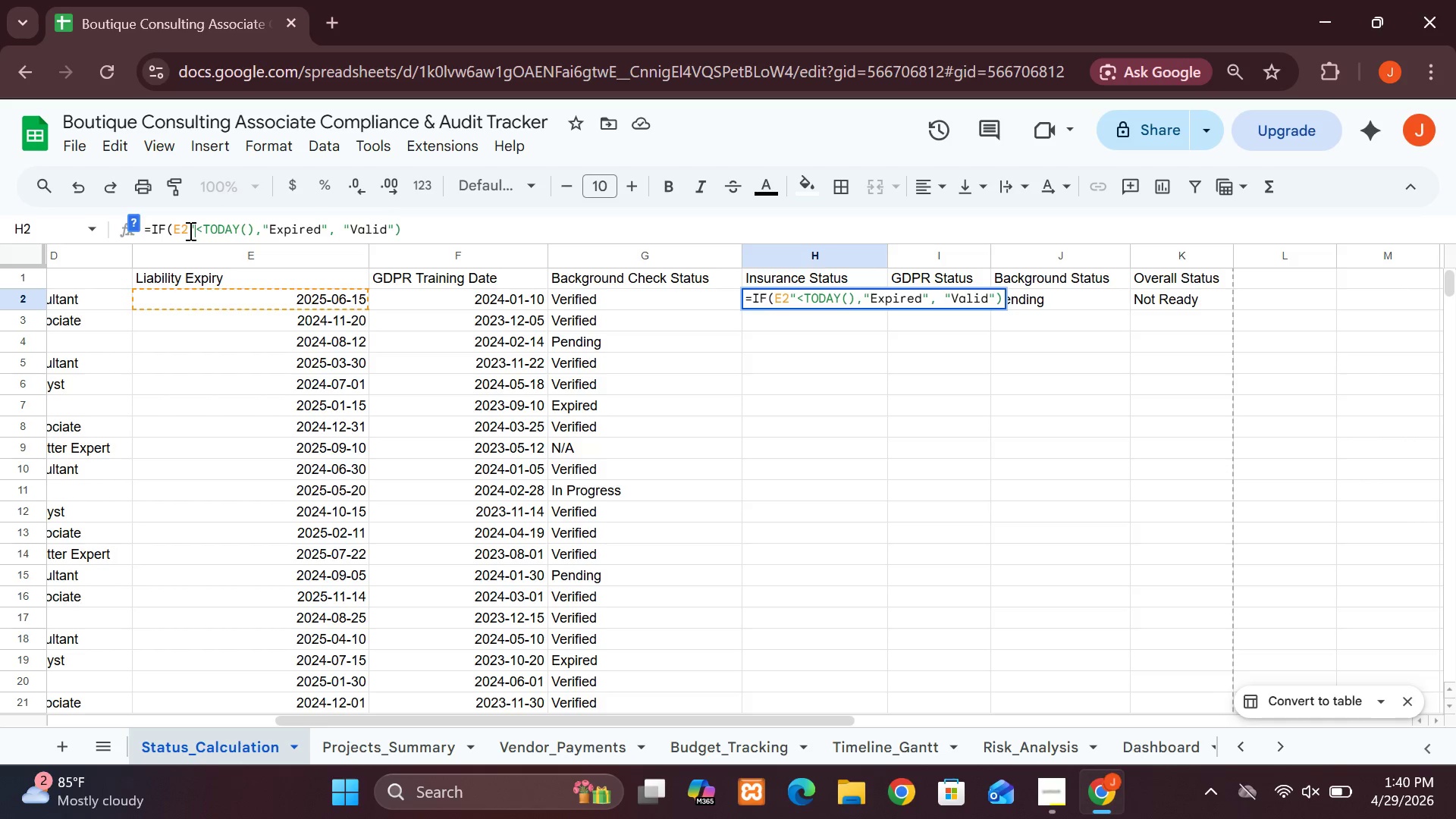 
key(Shift+Quote)
 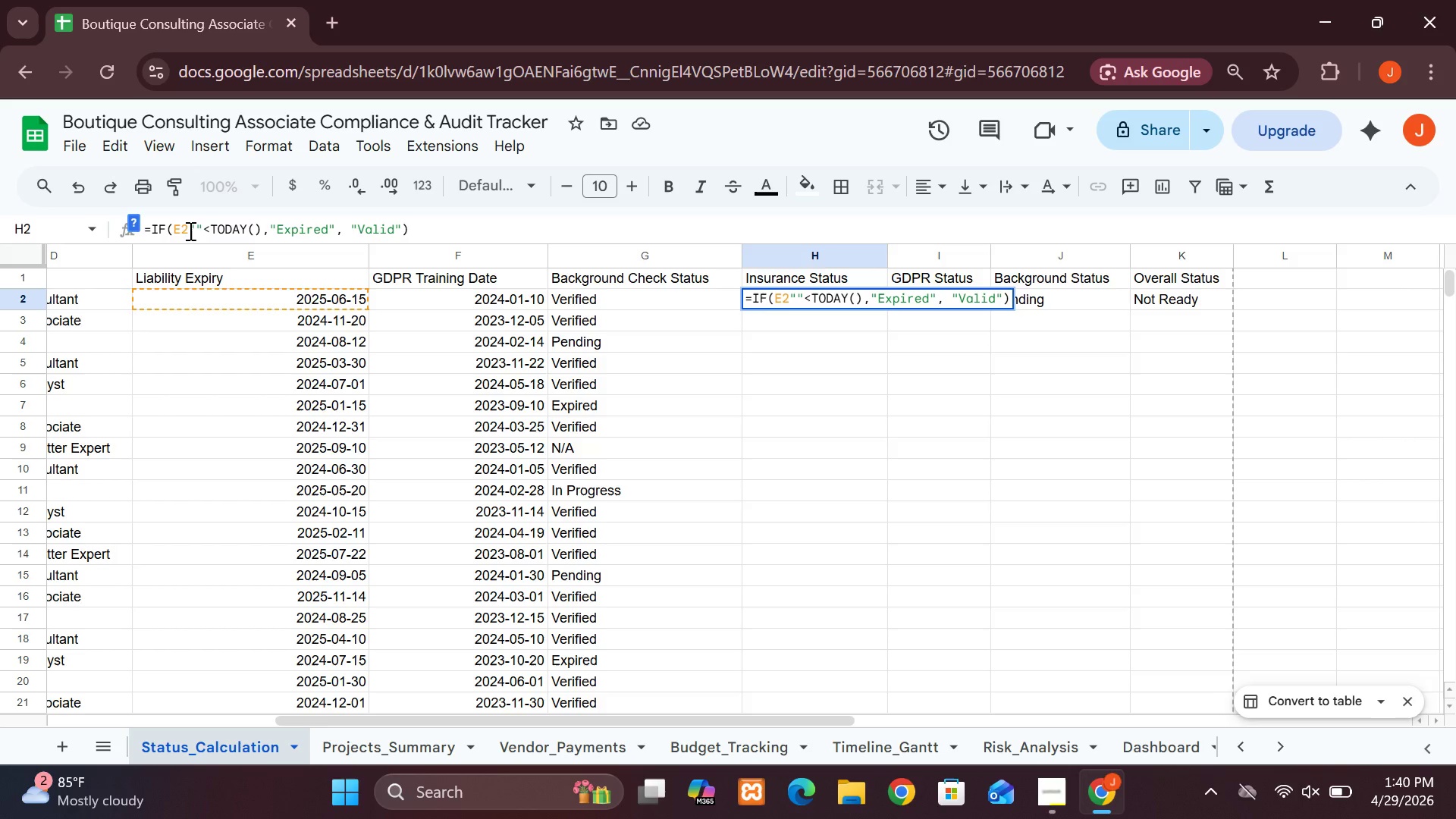 
key(Comma)
 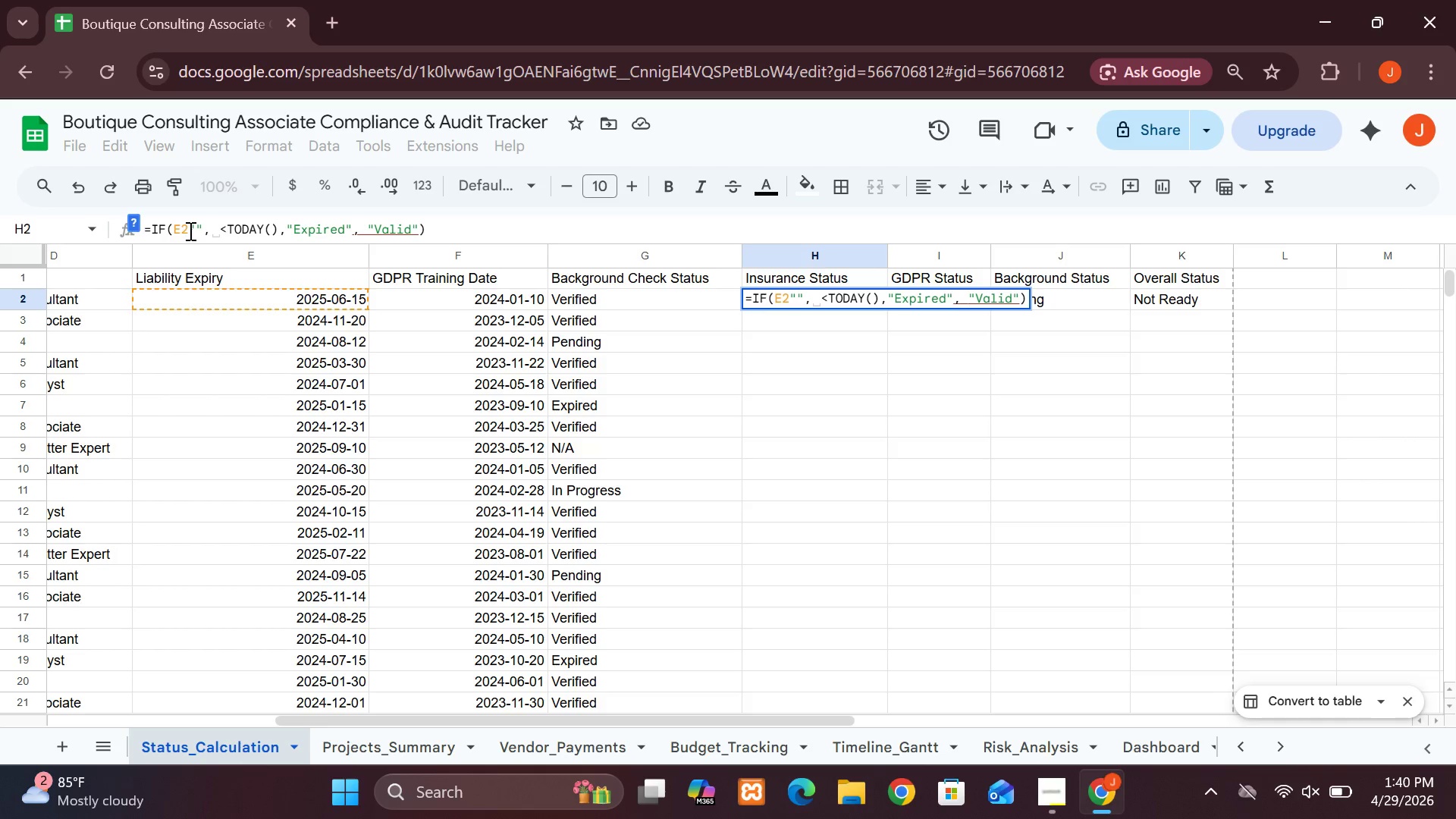 
wait(5.08)
 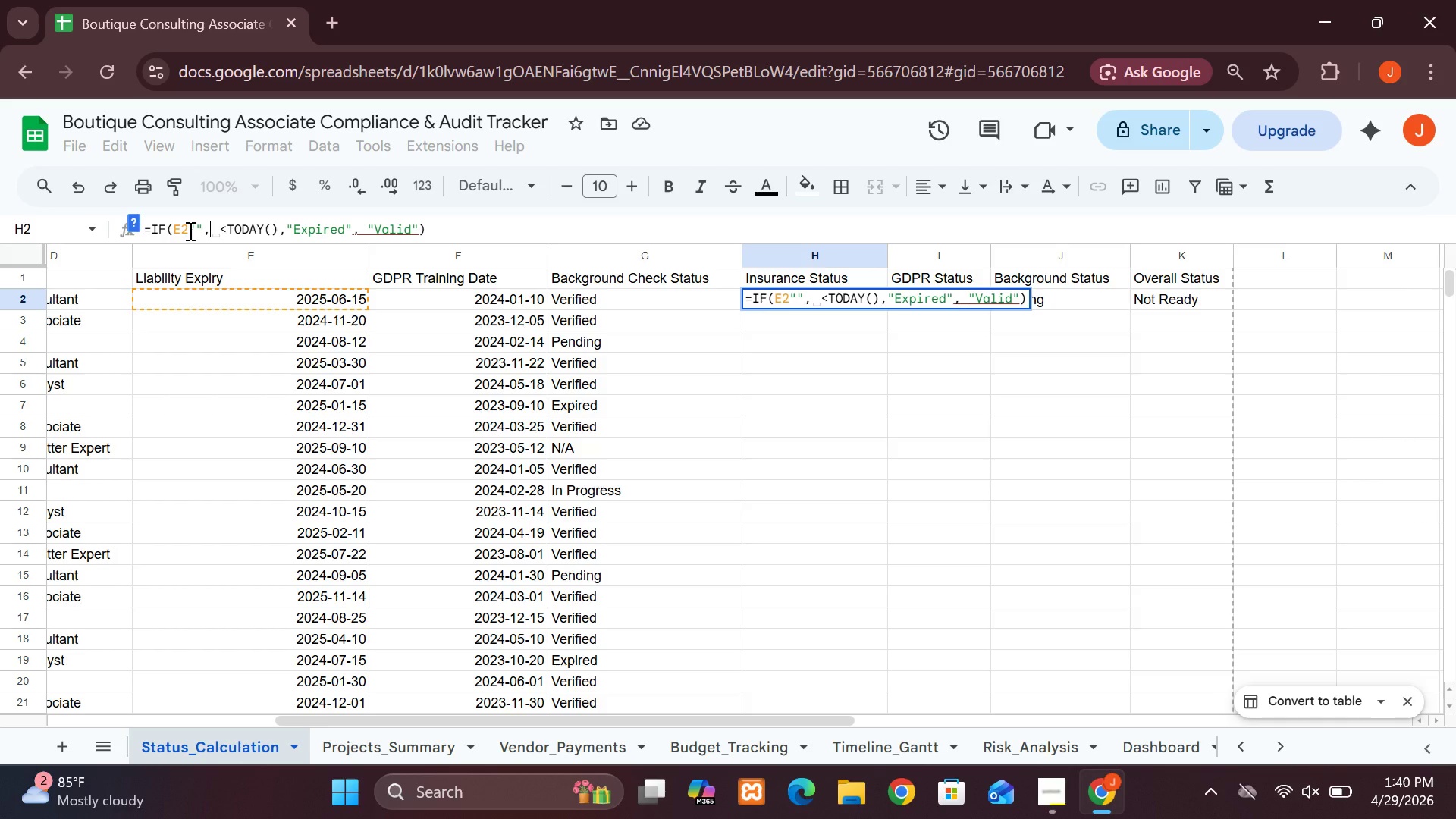 
type("Missing",)
 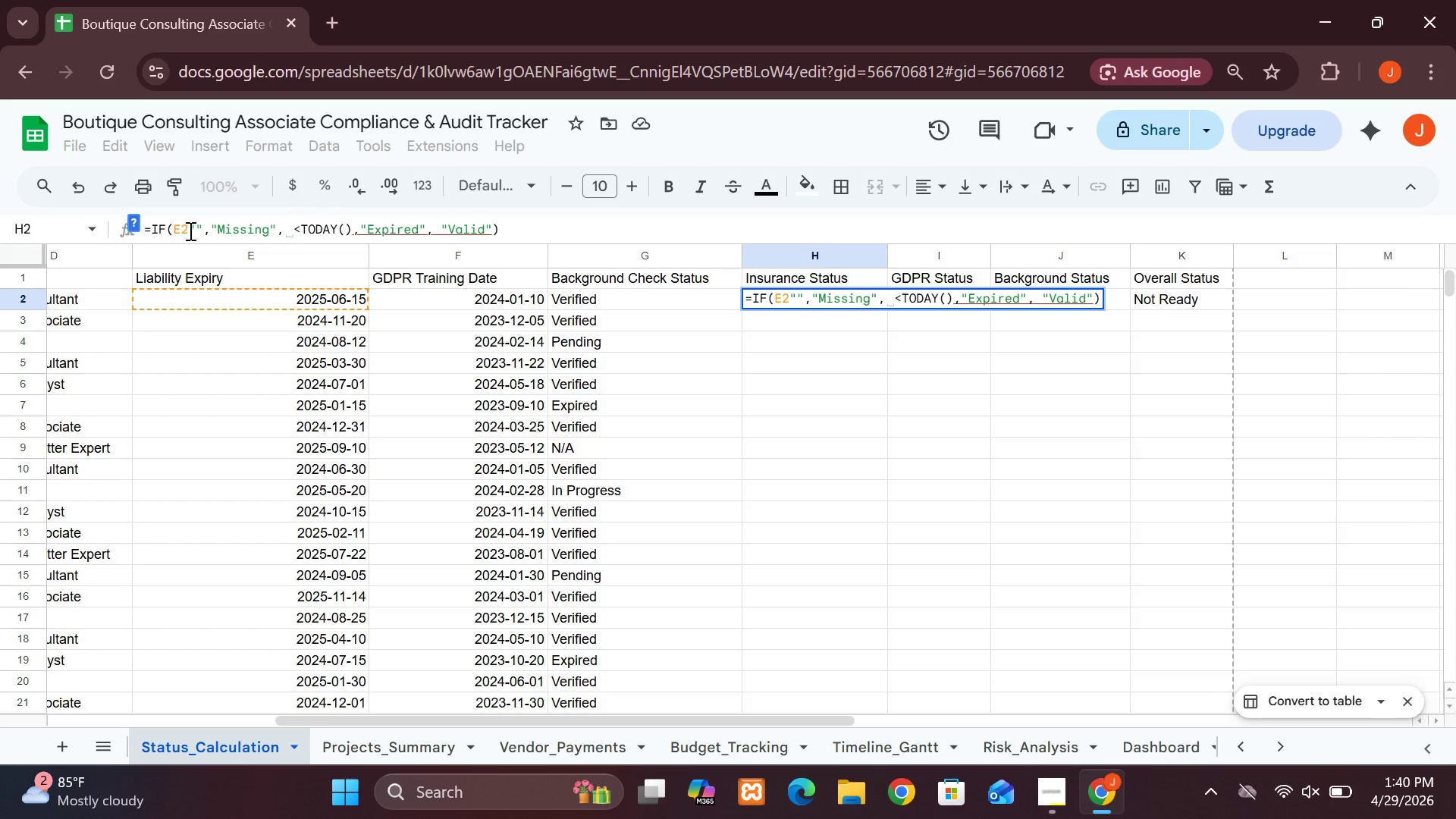 
wait(10.5)
 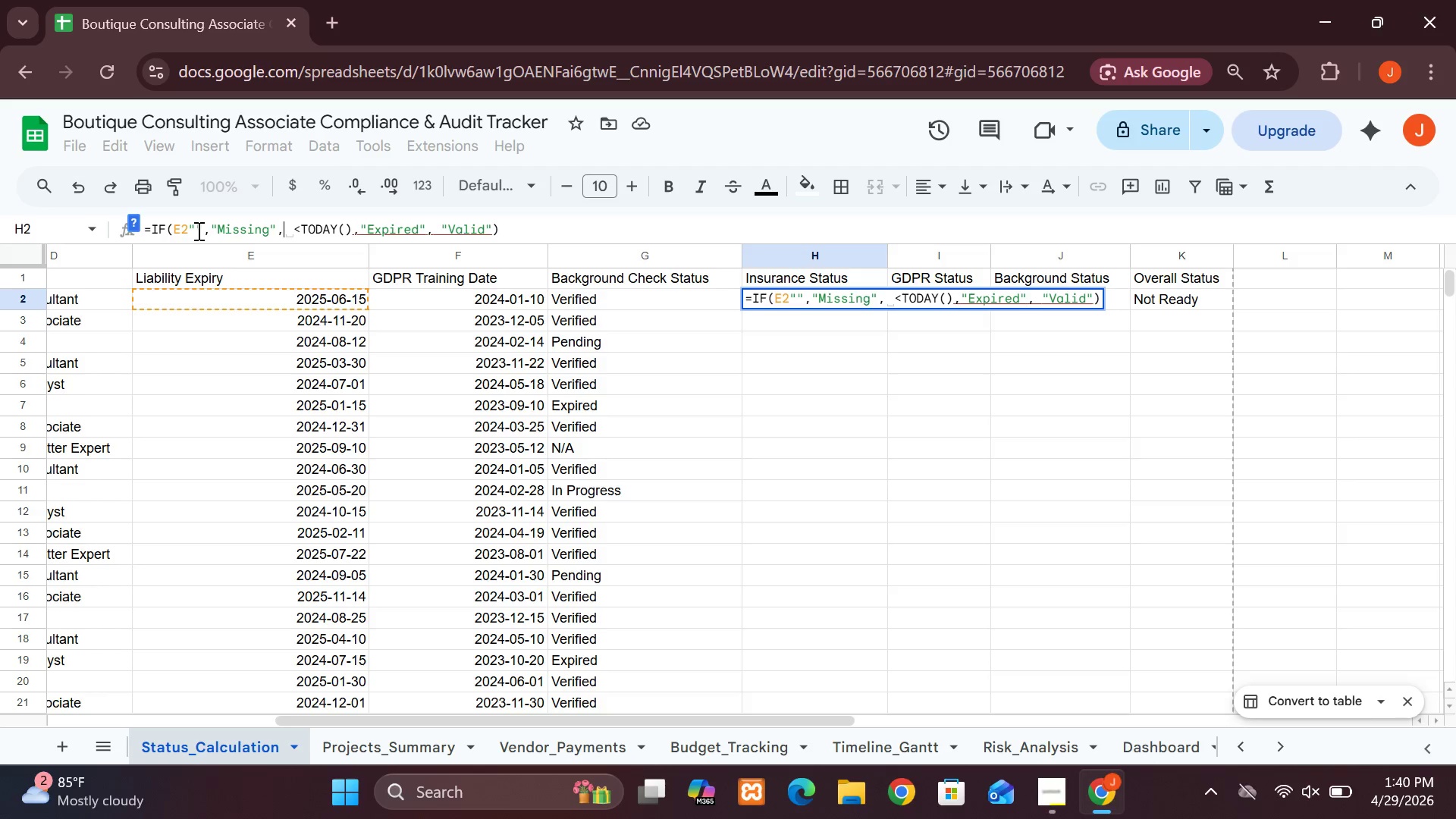 
type( IF)
 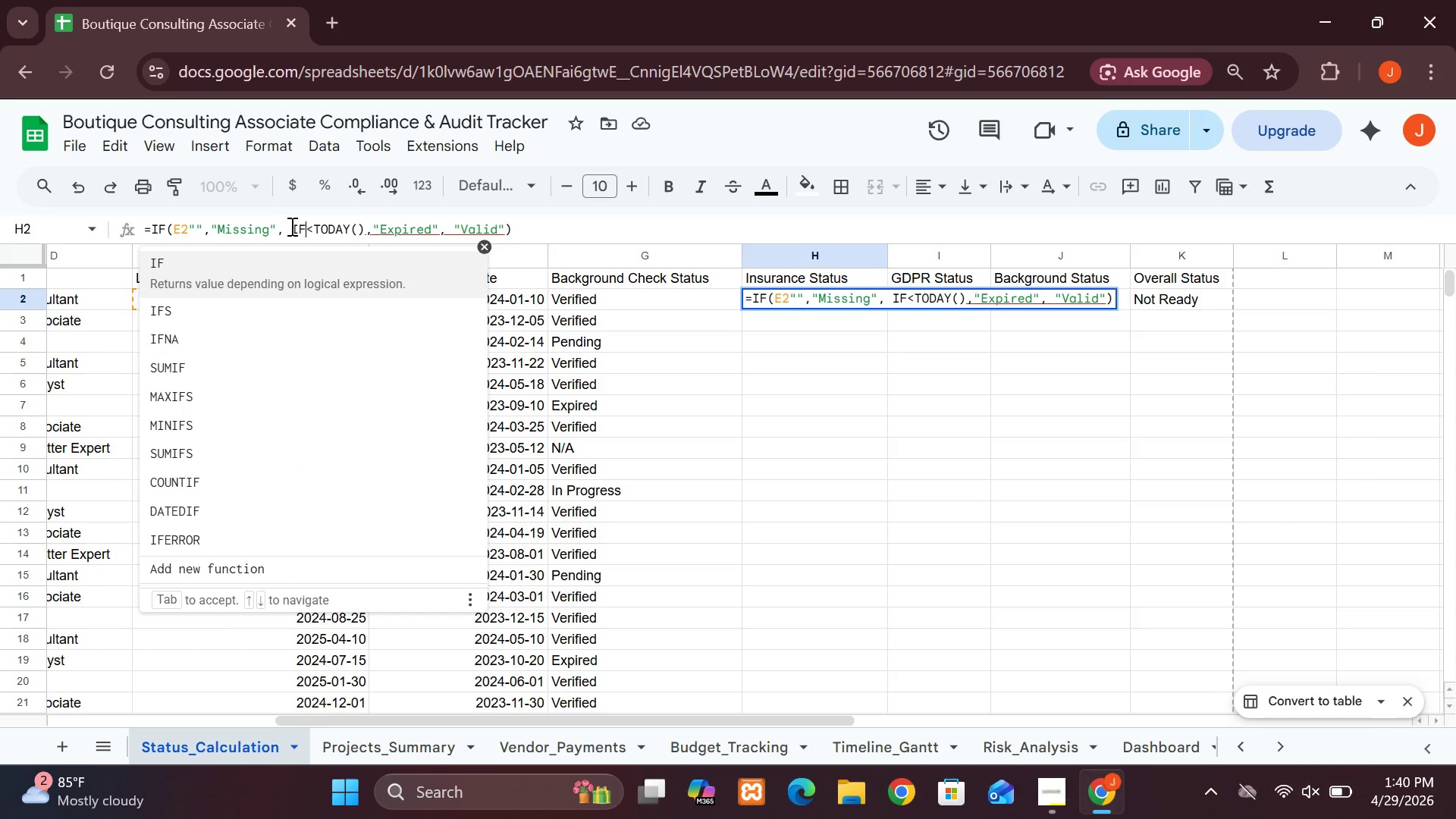 
key(Shift+9)
 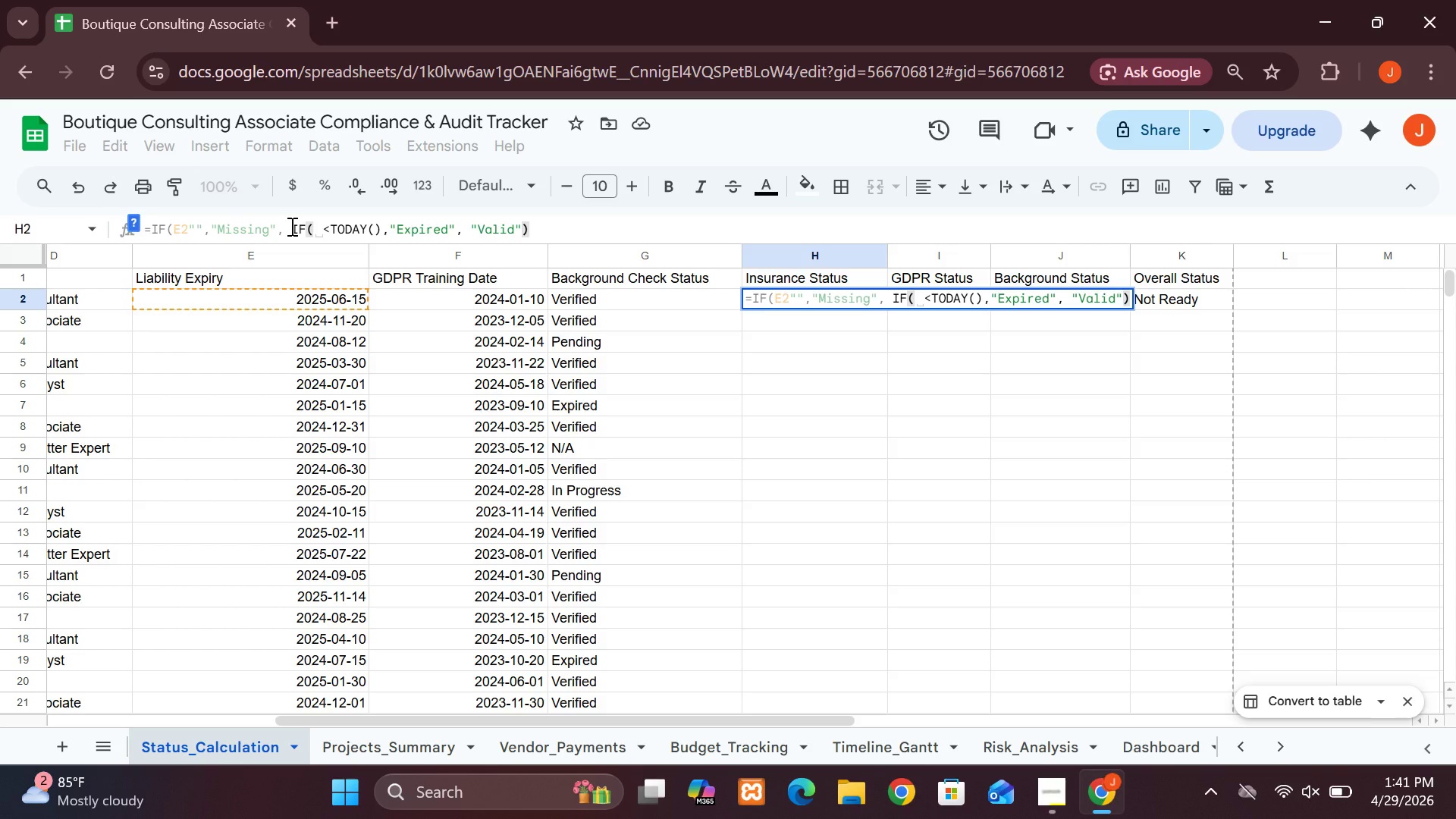 
type(E2)
 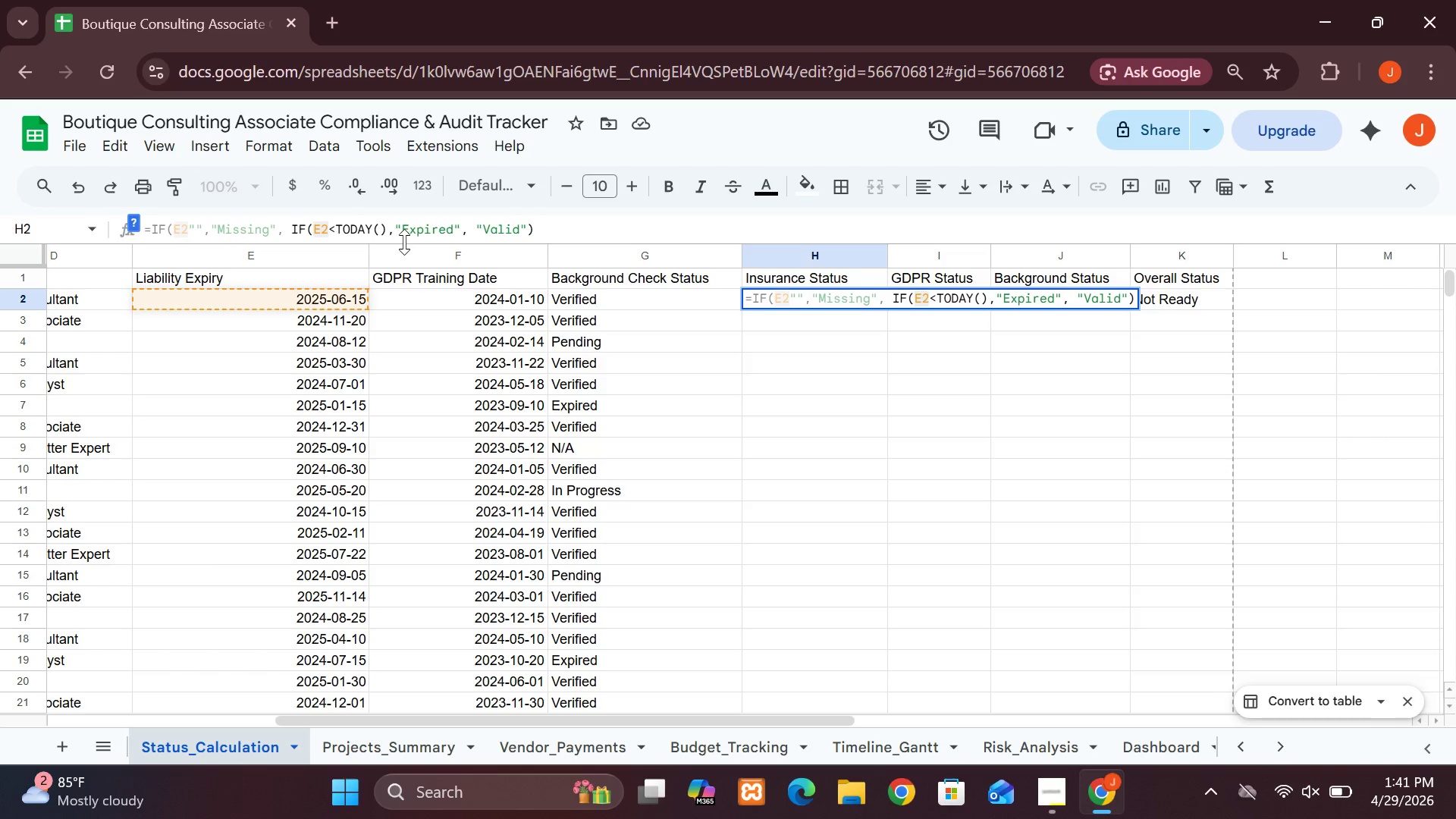 
wait(5.34)
 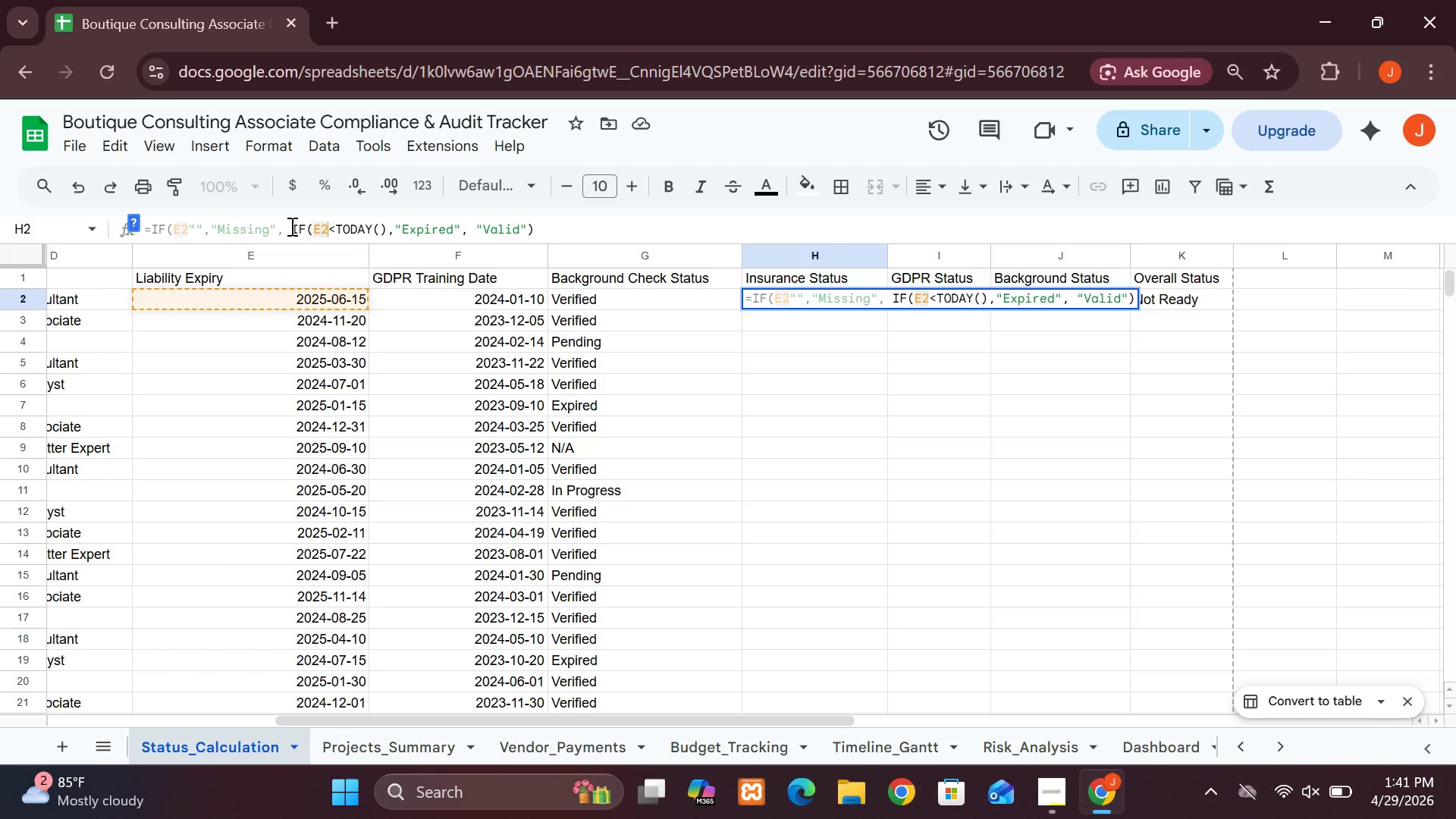 
left_click([538, 234])
 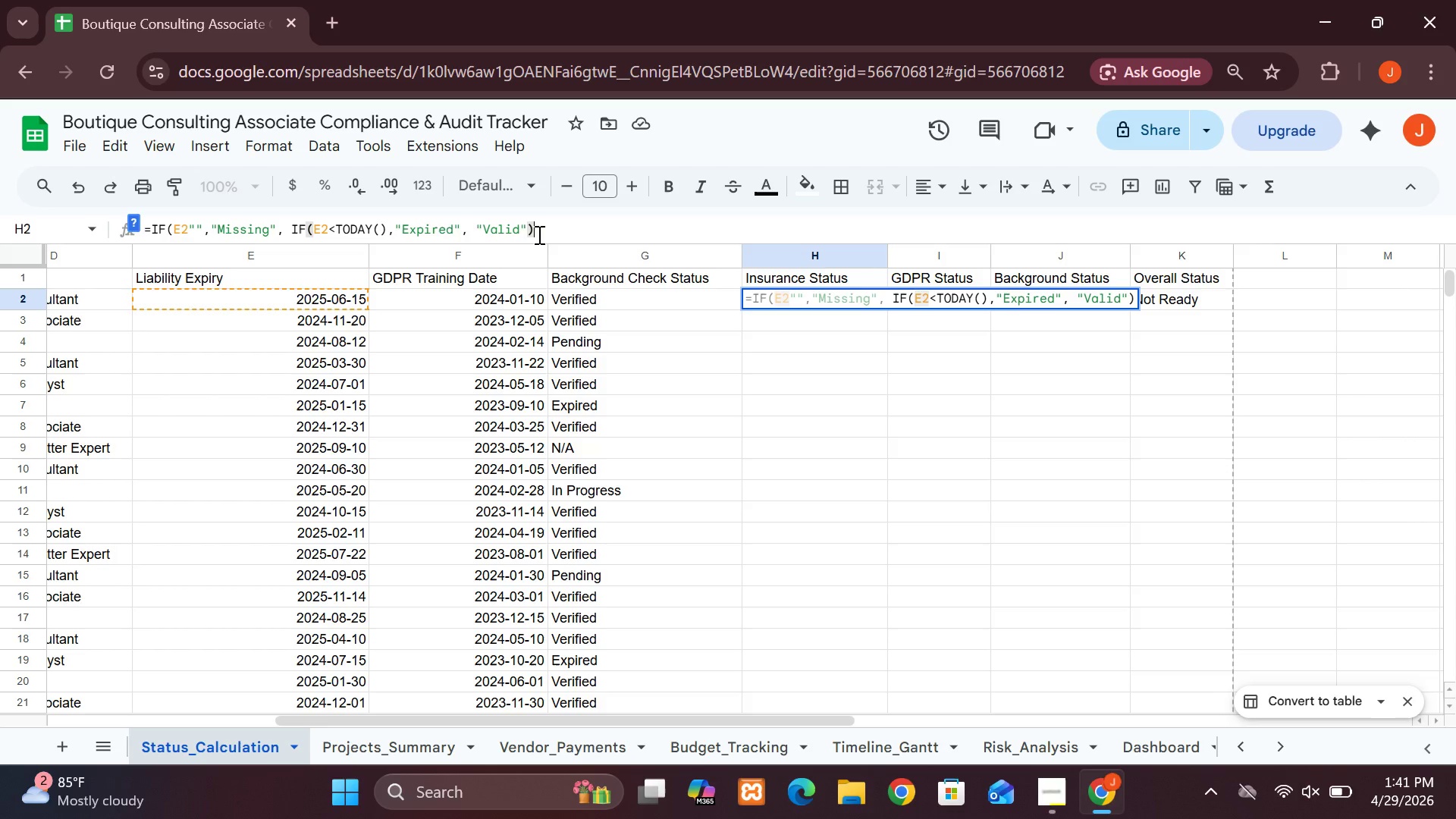 
key(Shift+0)
 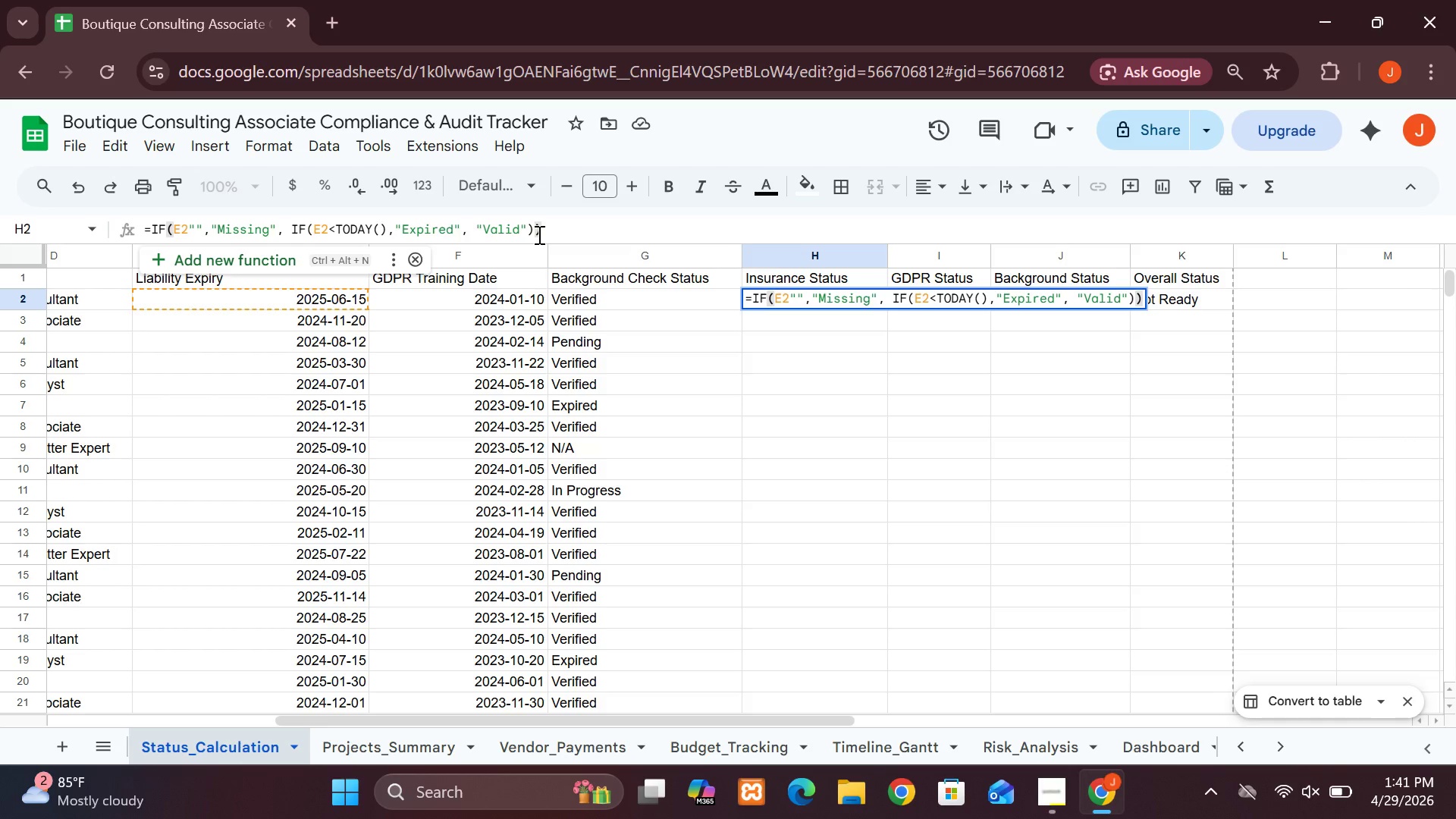 
key(Enter)
 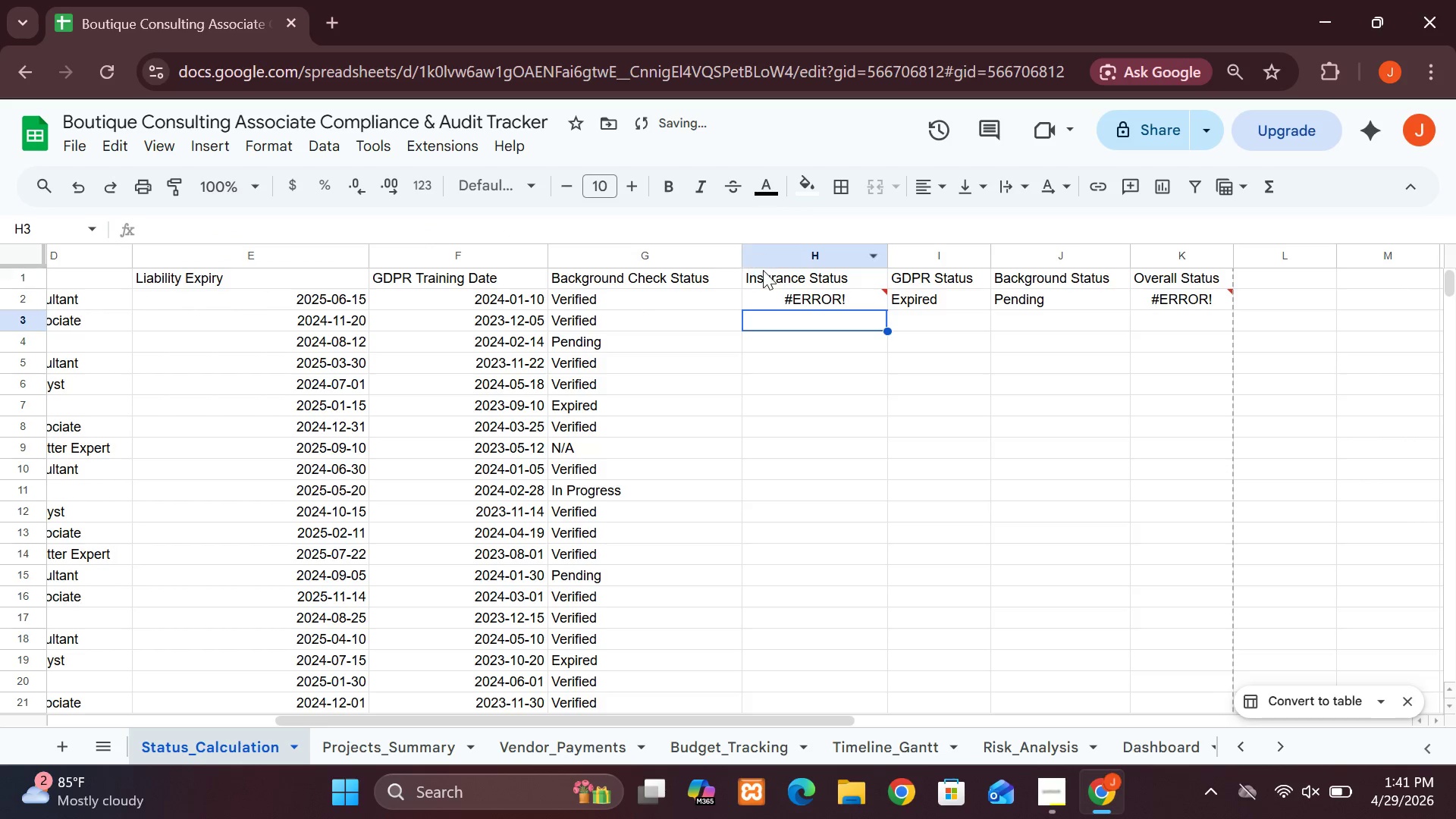 
left_click([768, 293])
 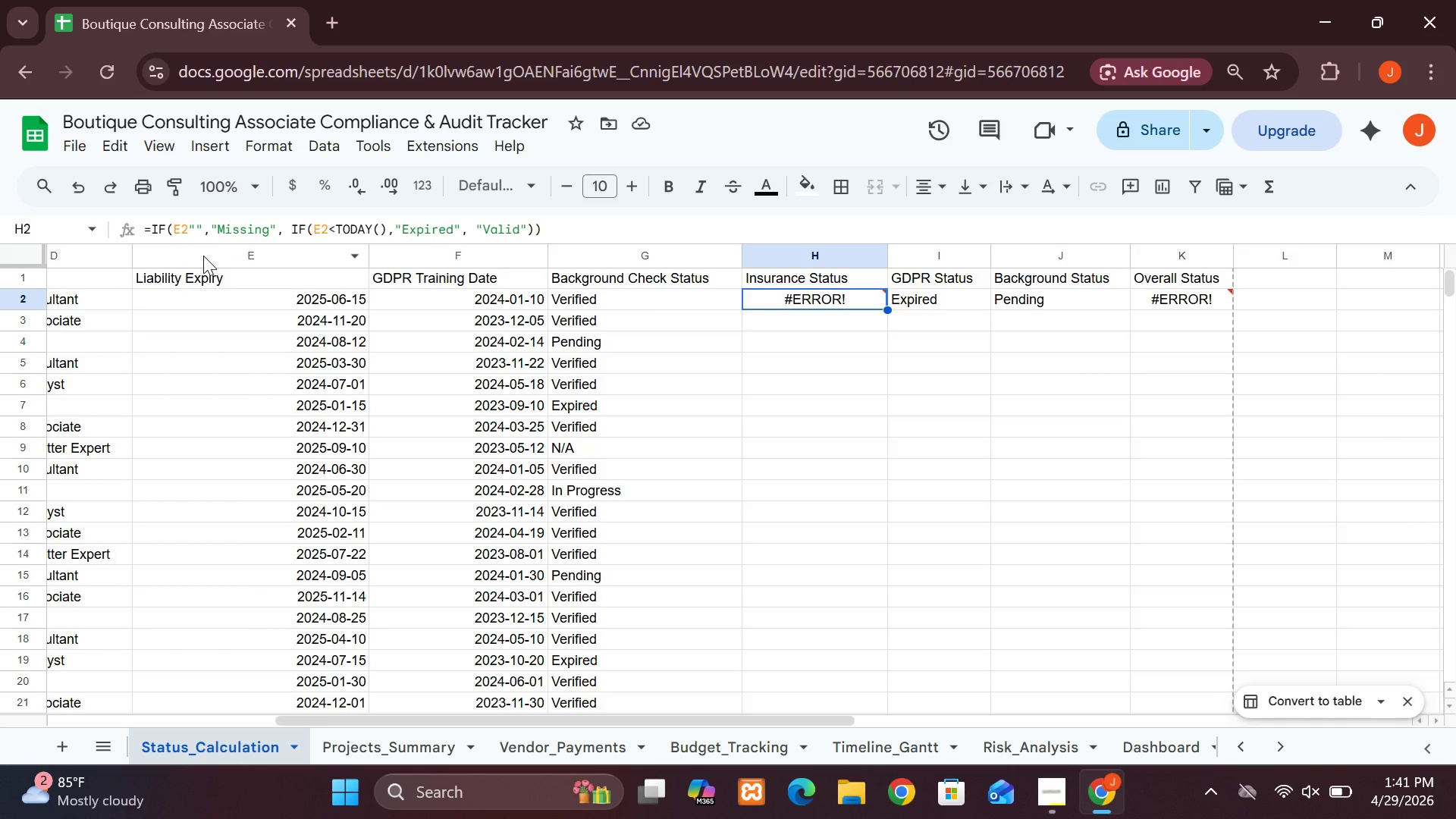 
wait(10.62)
 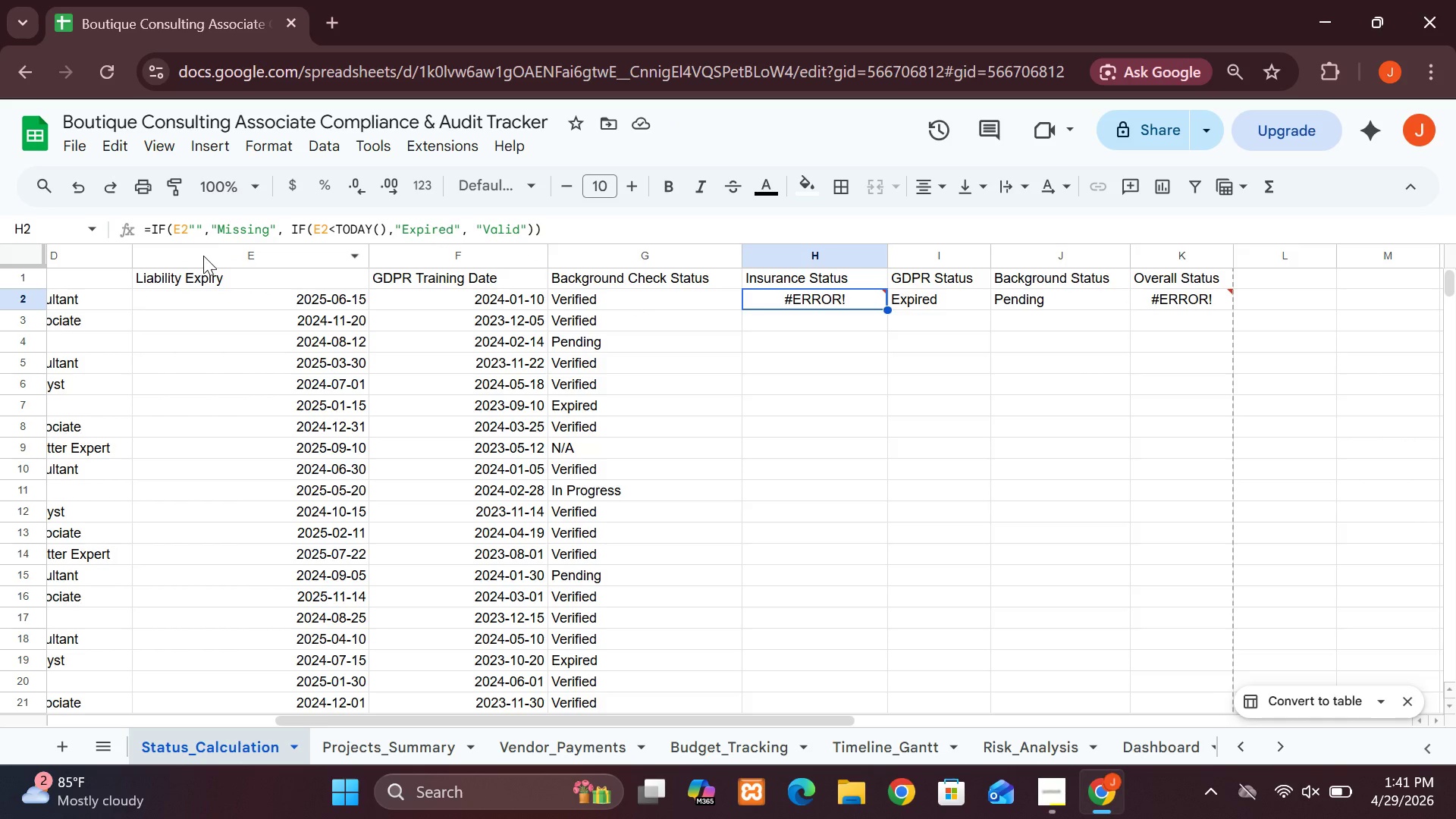 
left_click([293, 230])
 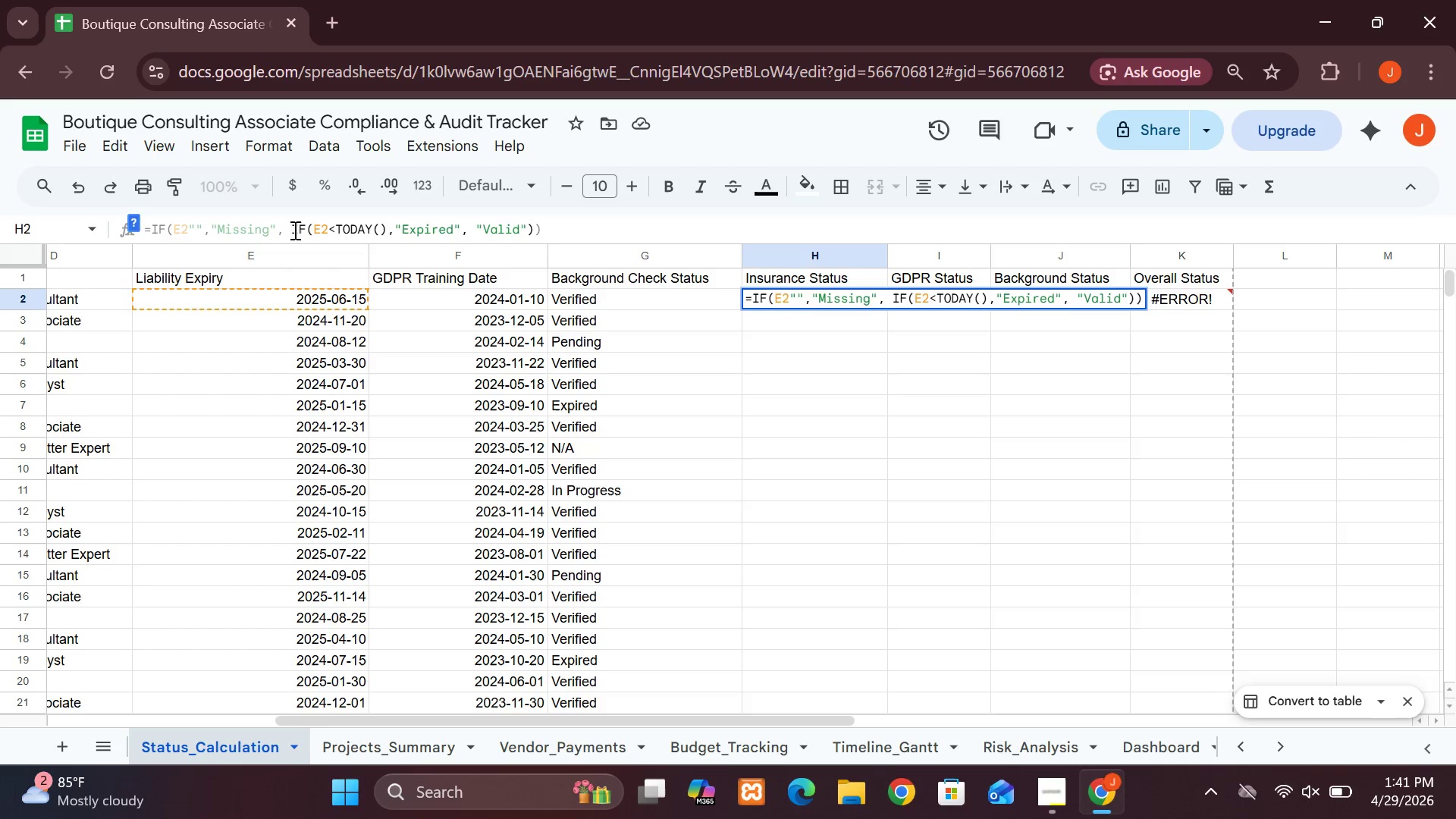 
key(Backspace)
 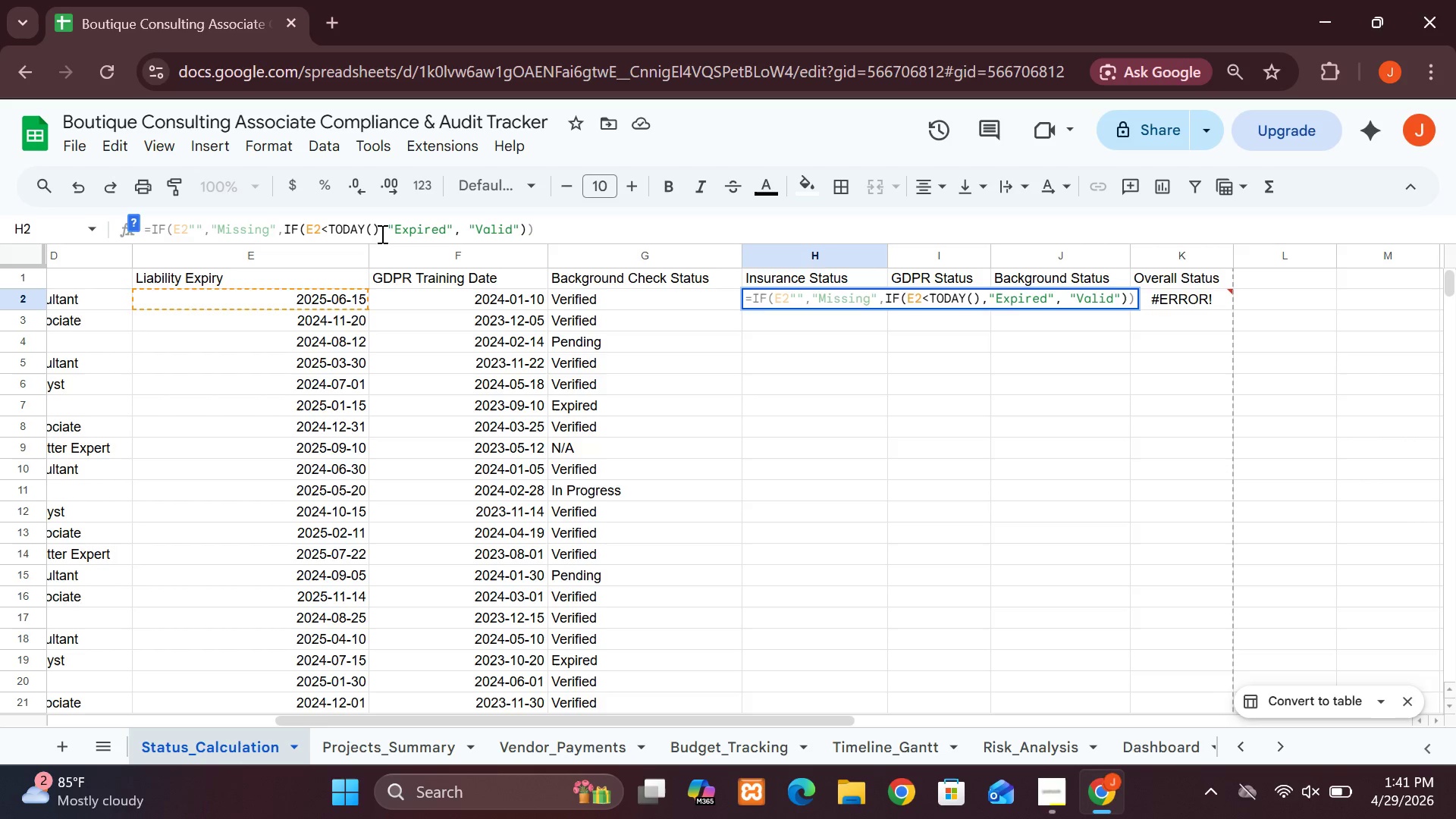 
wait(11.14)
 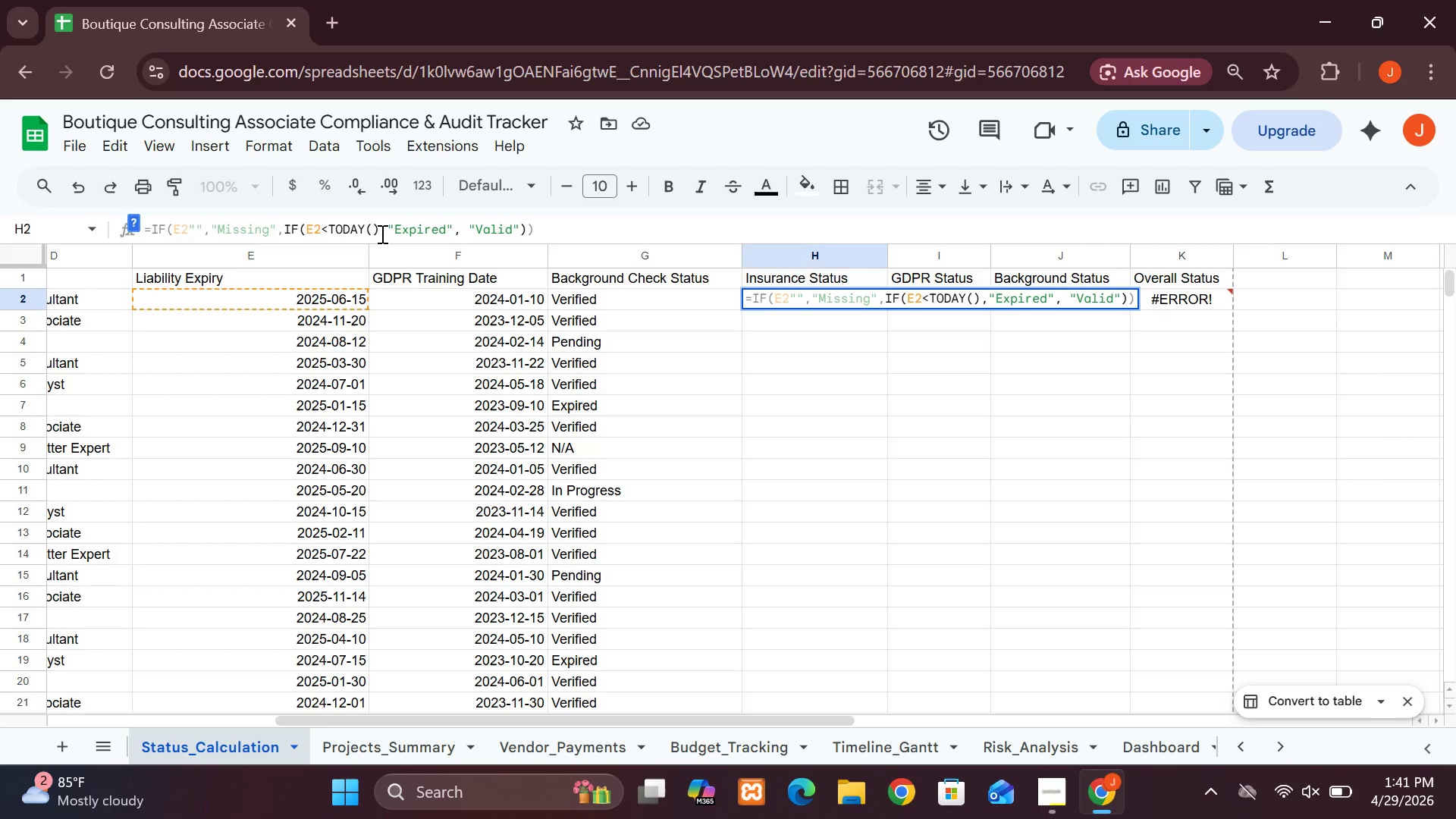 
key(Enter)
 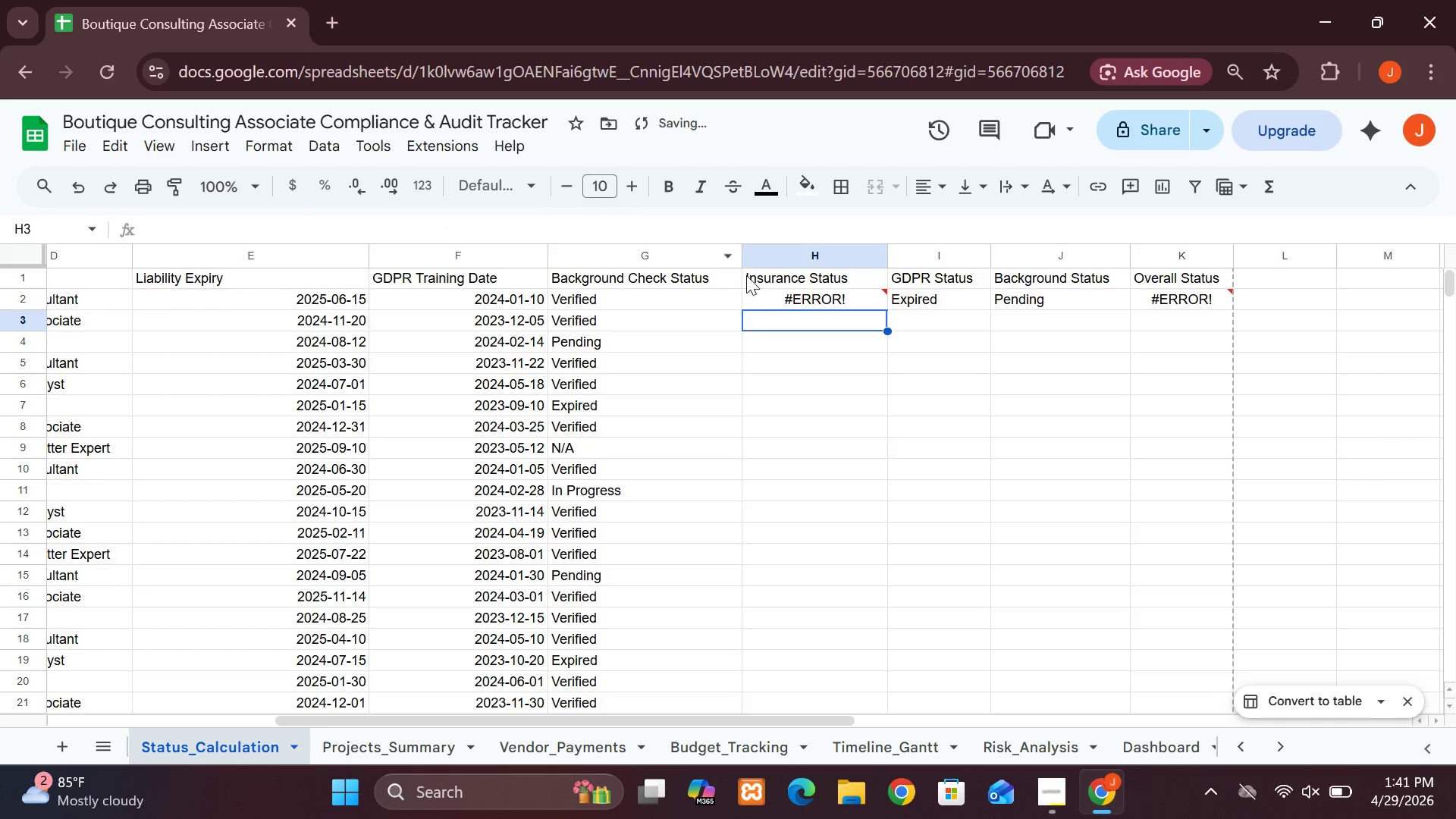 
left_click([765, 291])
 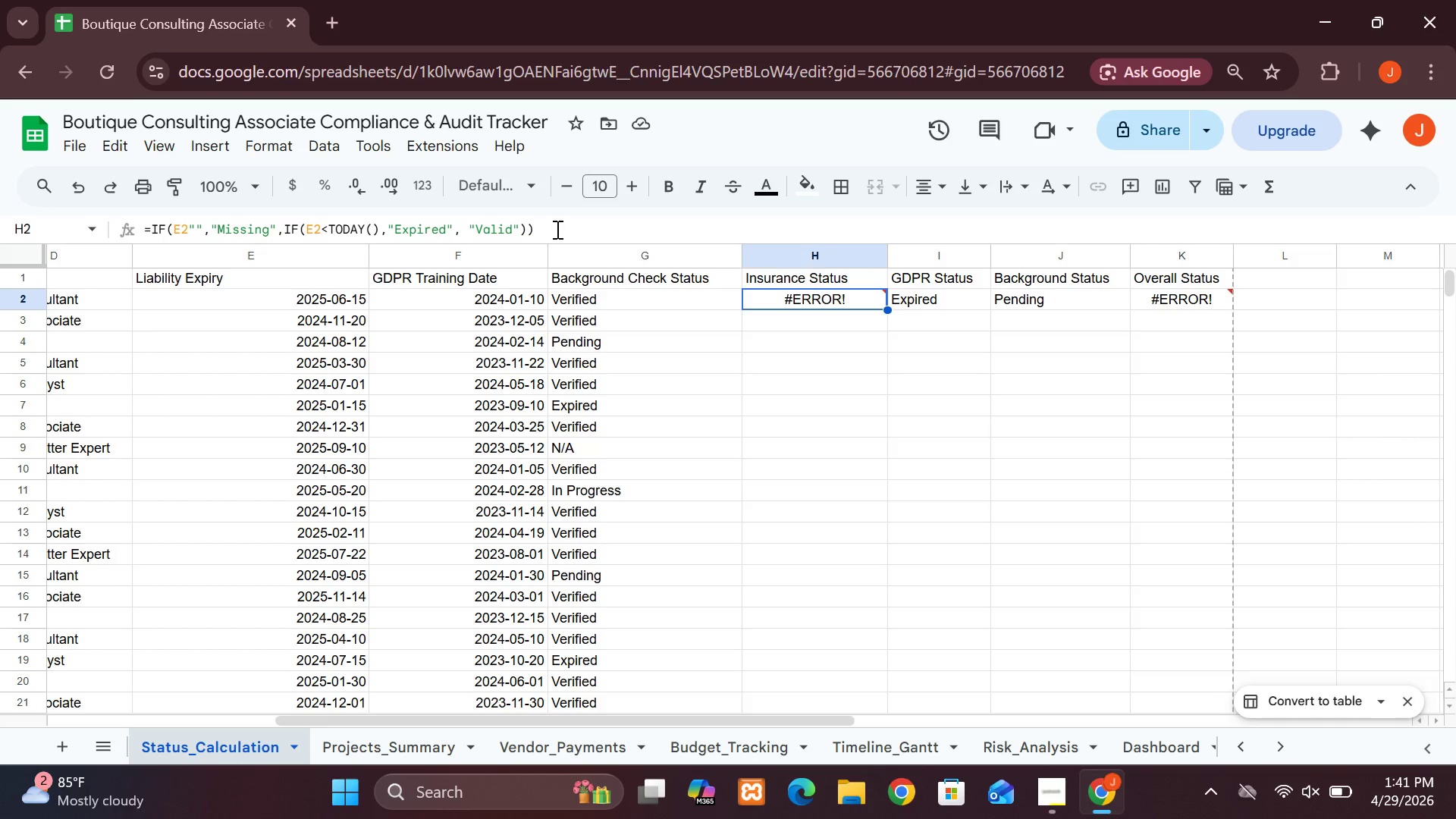 
wait(8.91)
 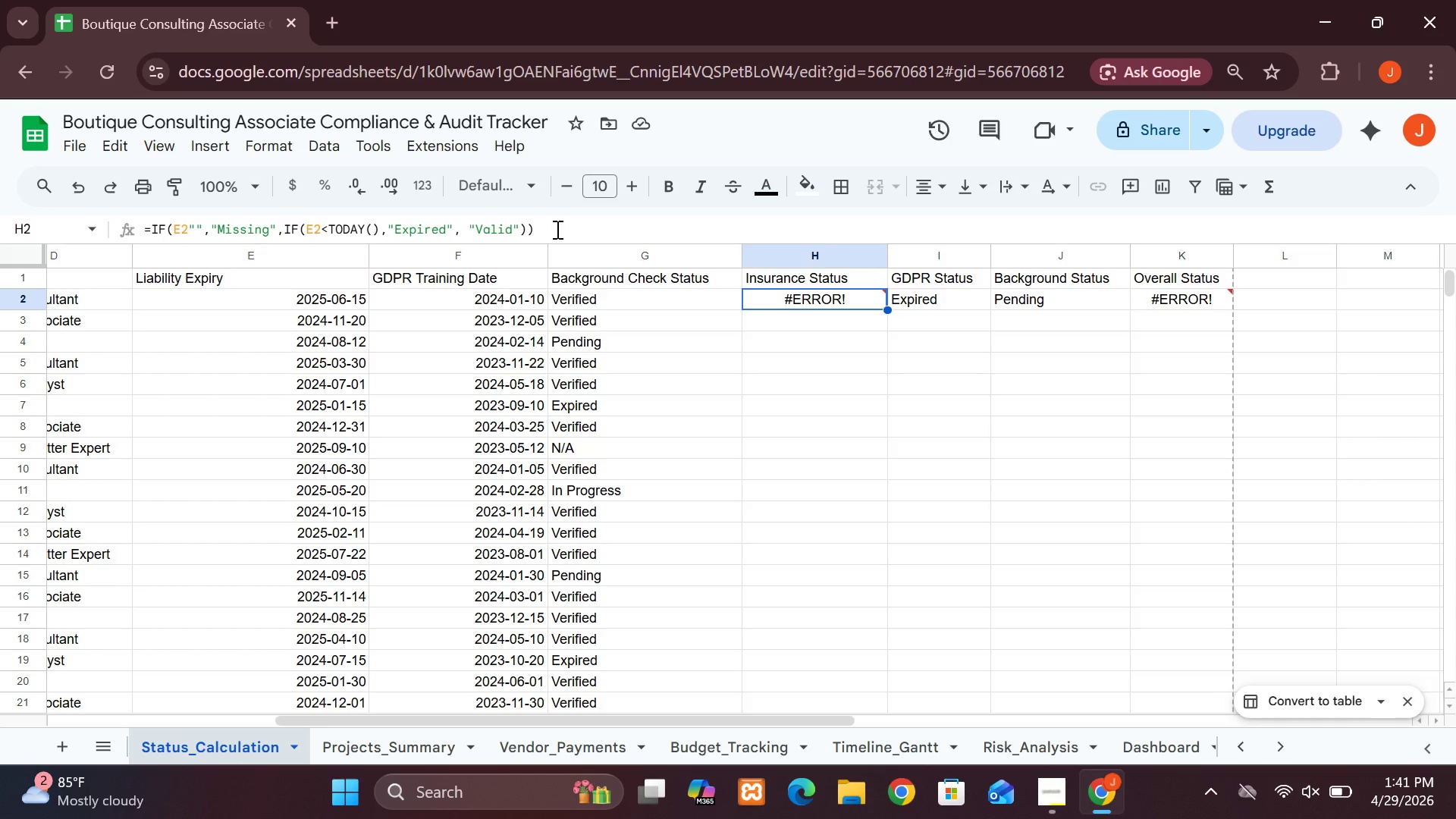 
left_click([189, 221])
 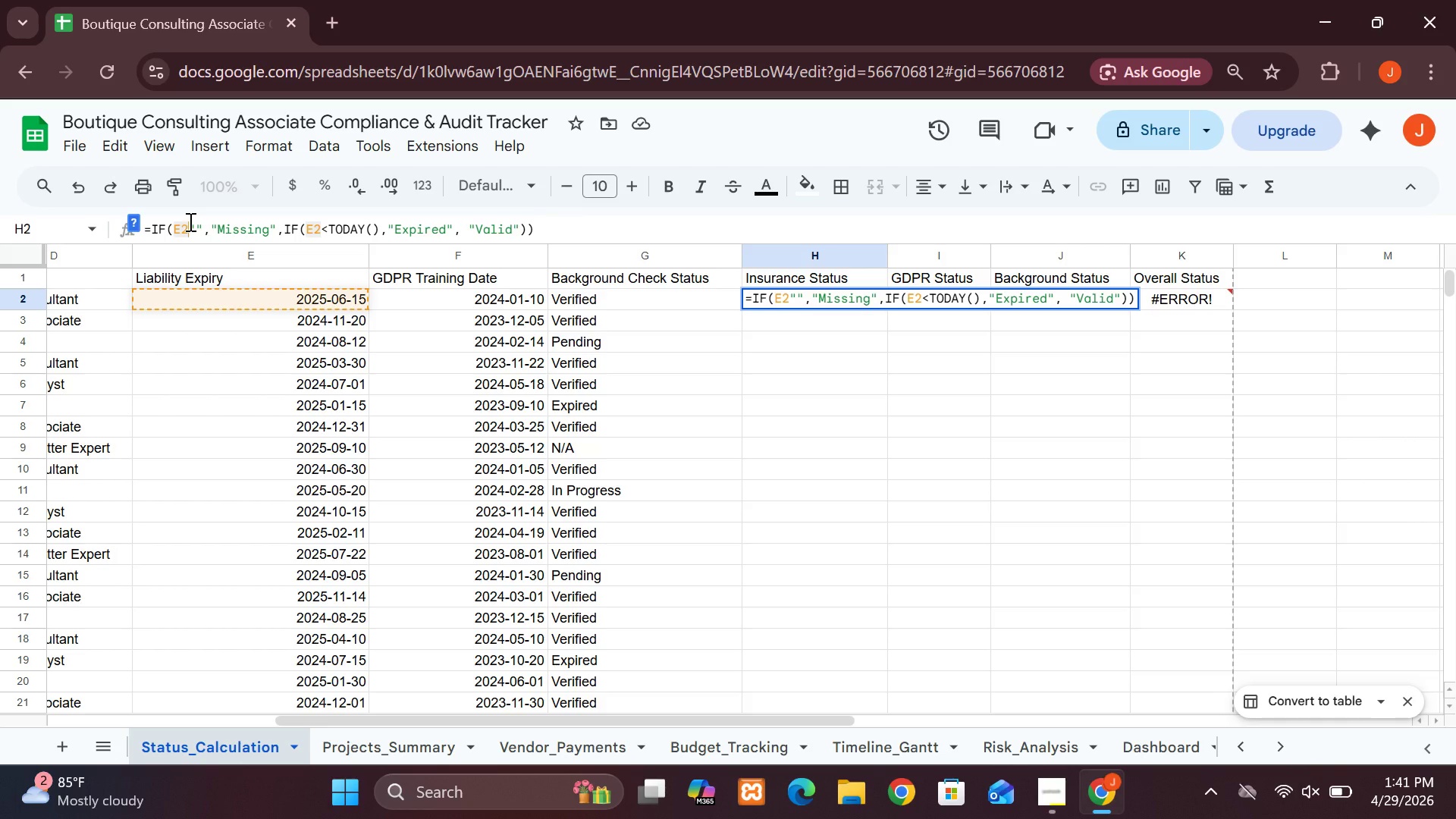 
key(Equal)
 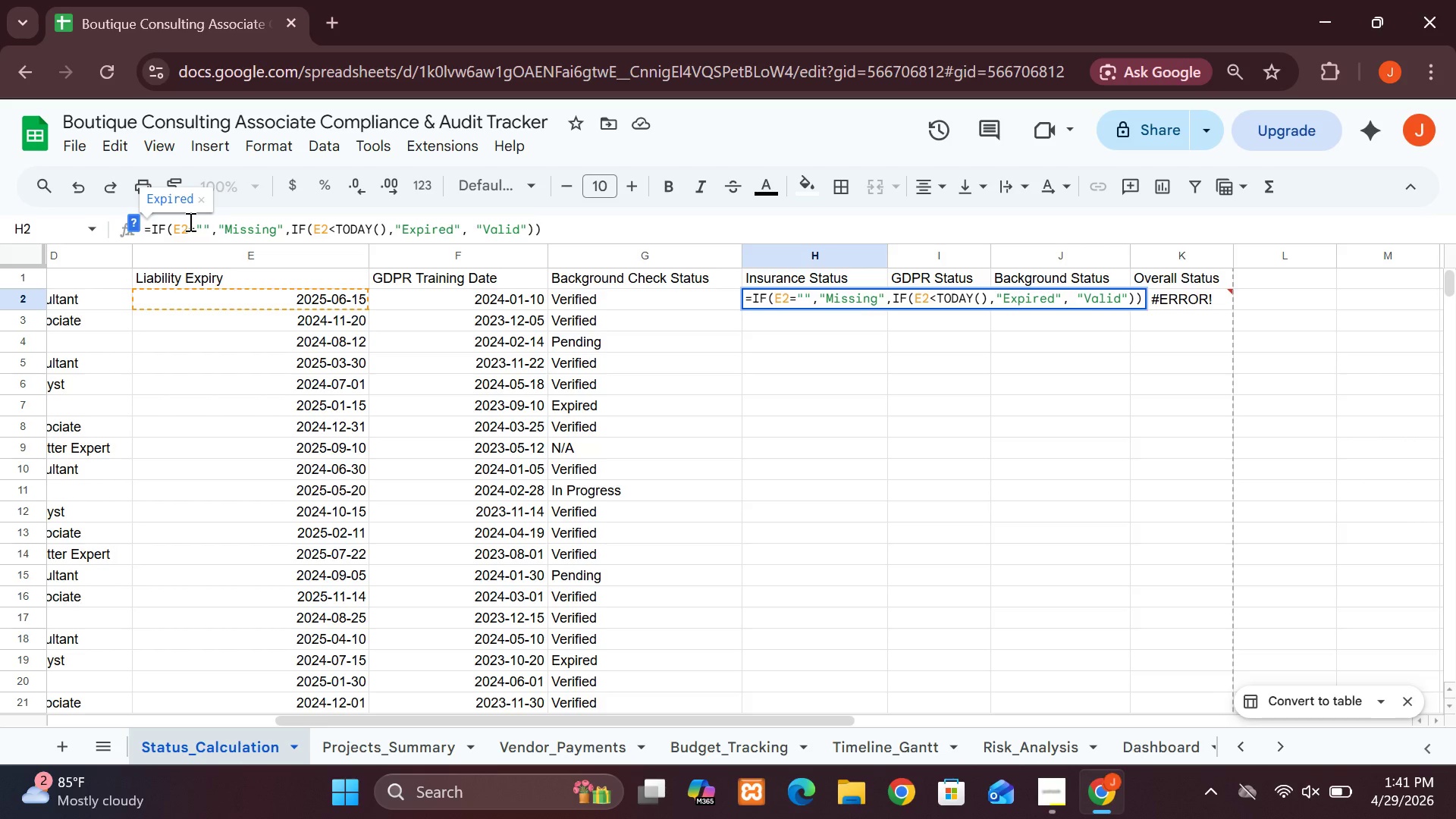 
key(Enter)
 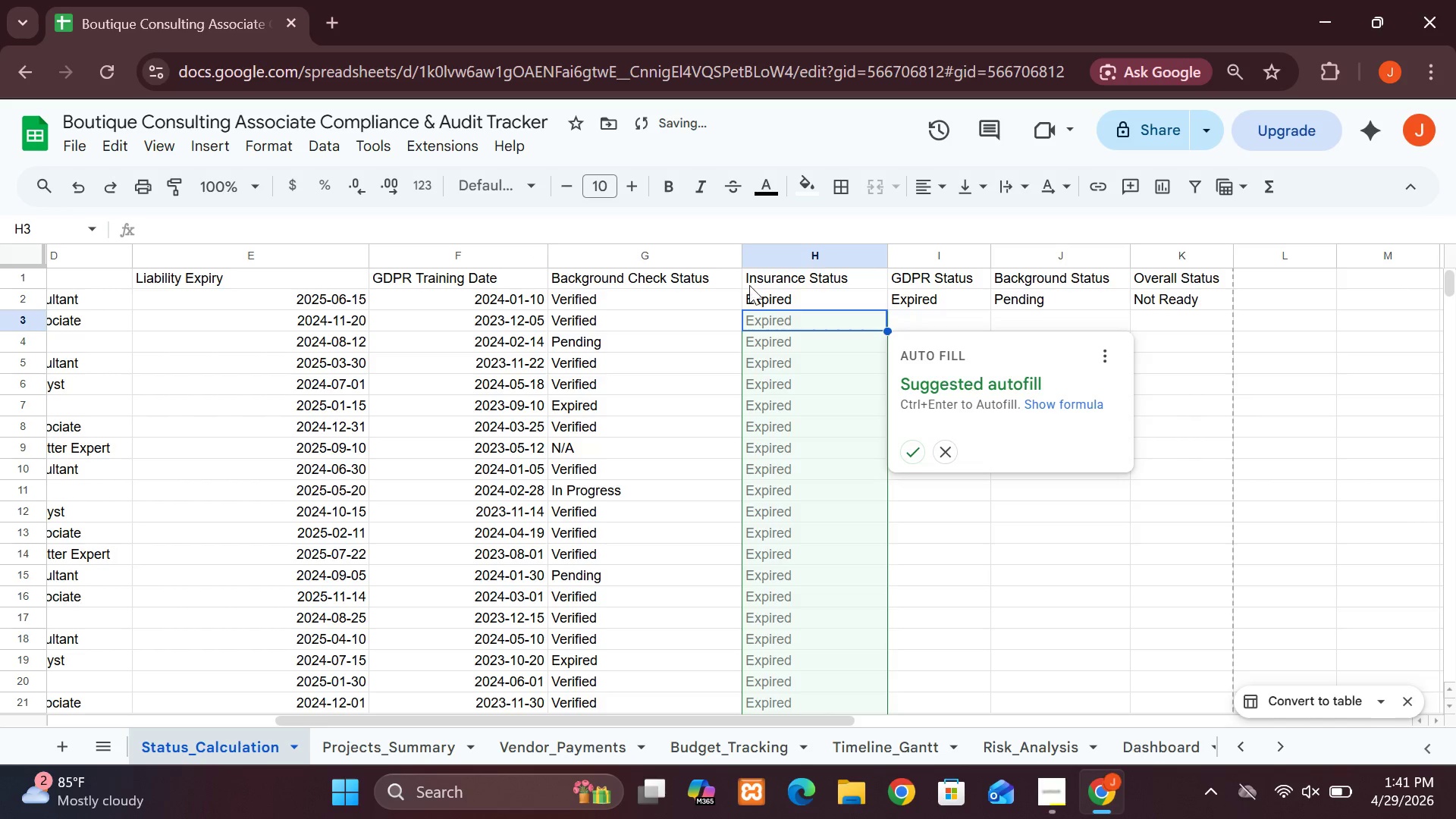 
left_click([757, 291])
 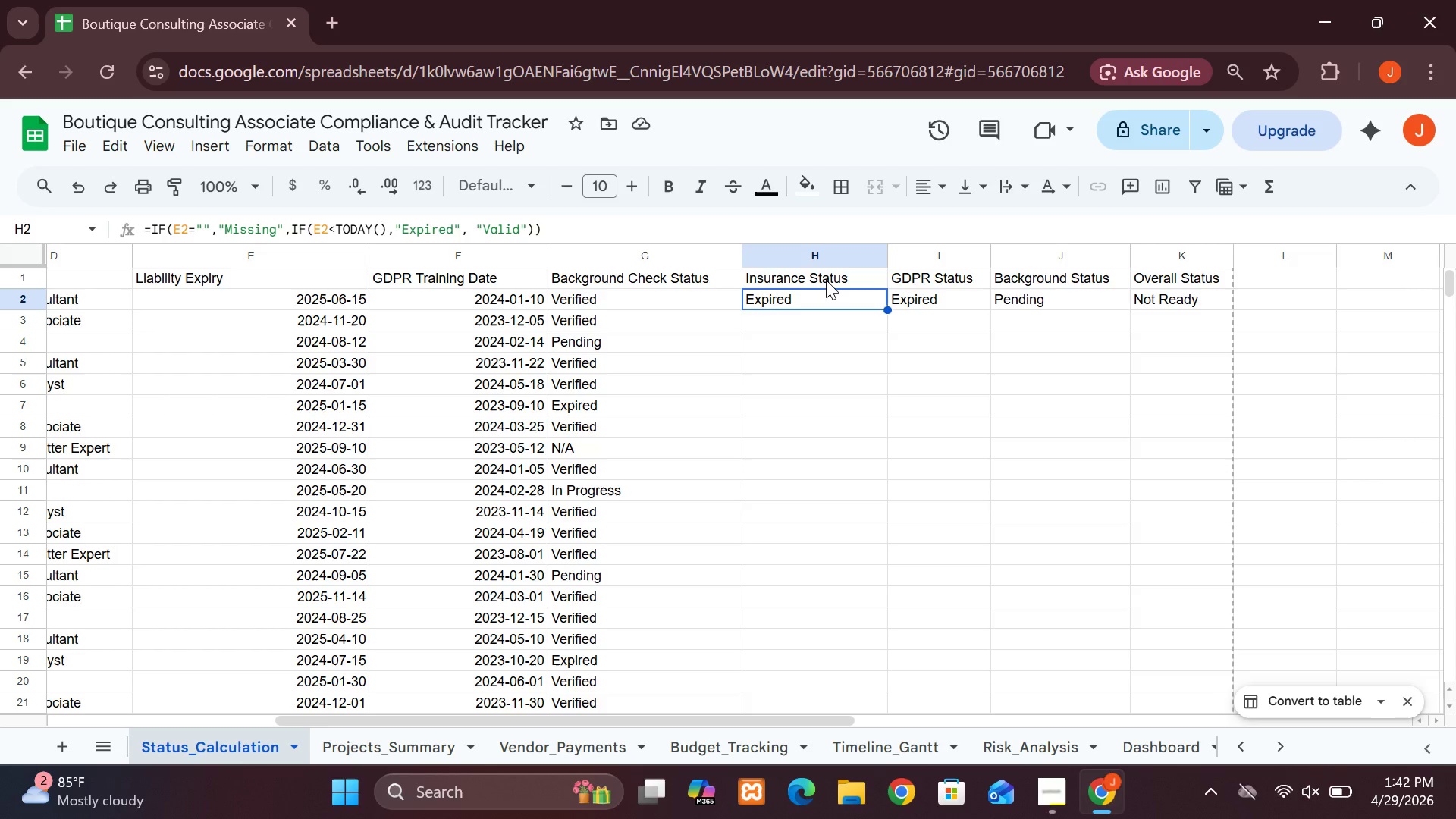 
wait(20.62)
 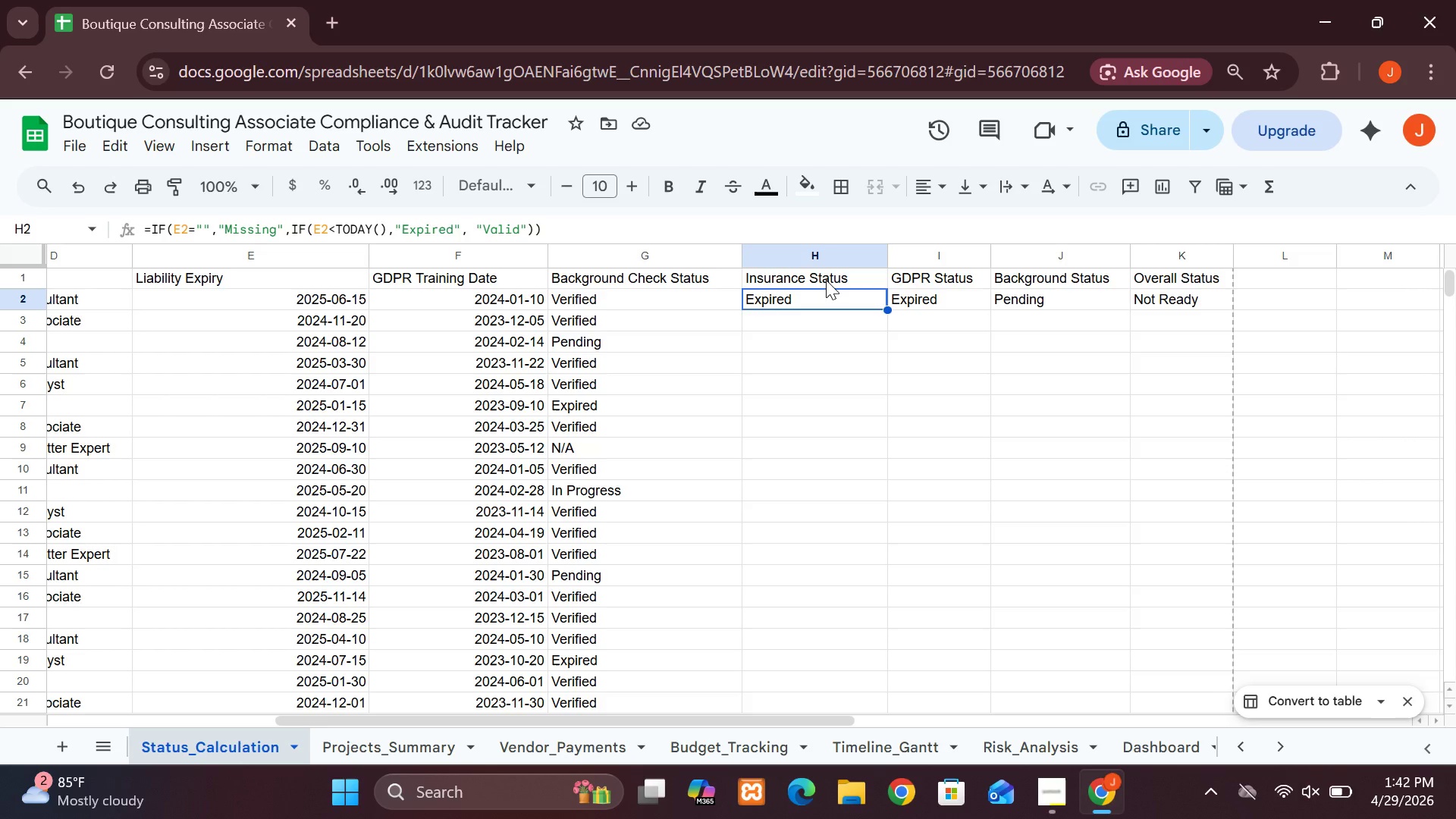 
mouse_move([820, 198])
 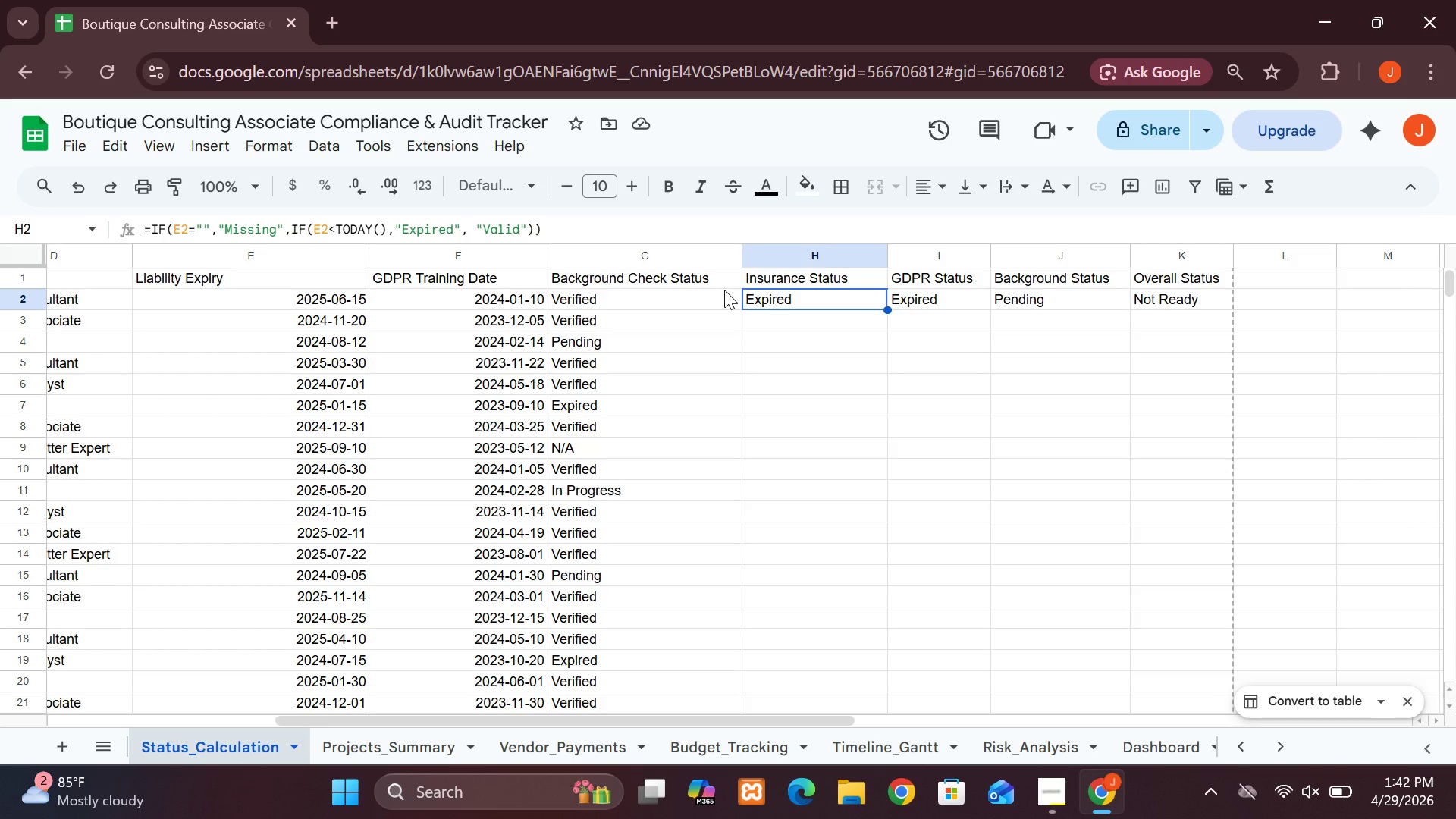 
wait(15.08)
 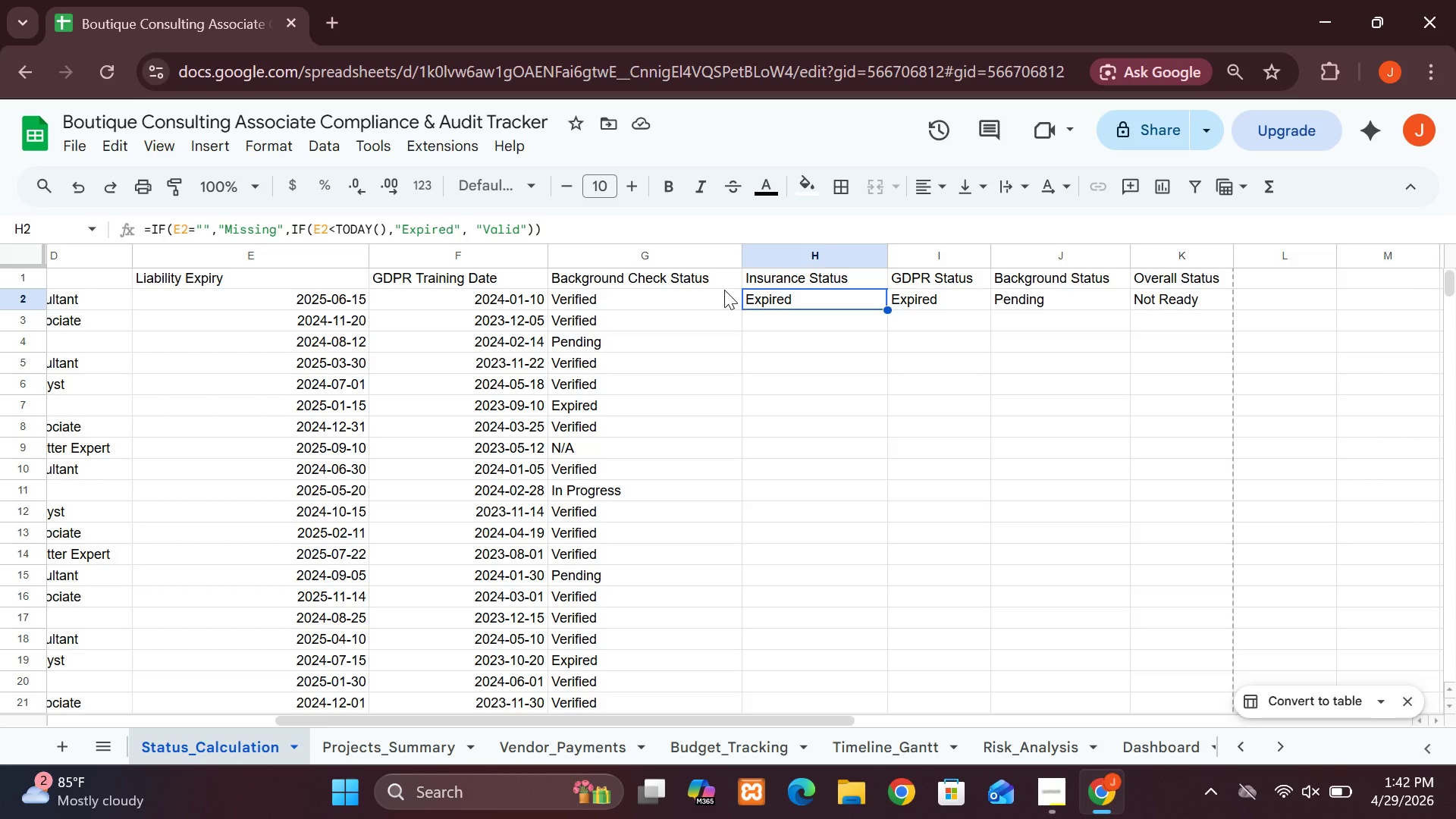 
left_click([941, 306])
 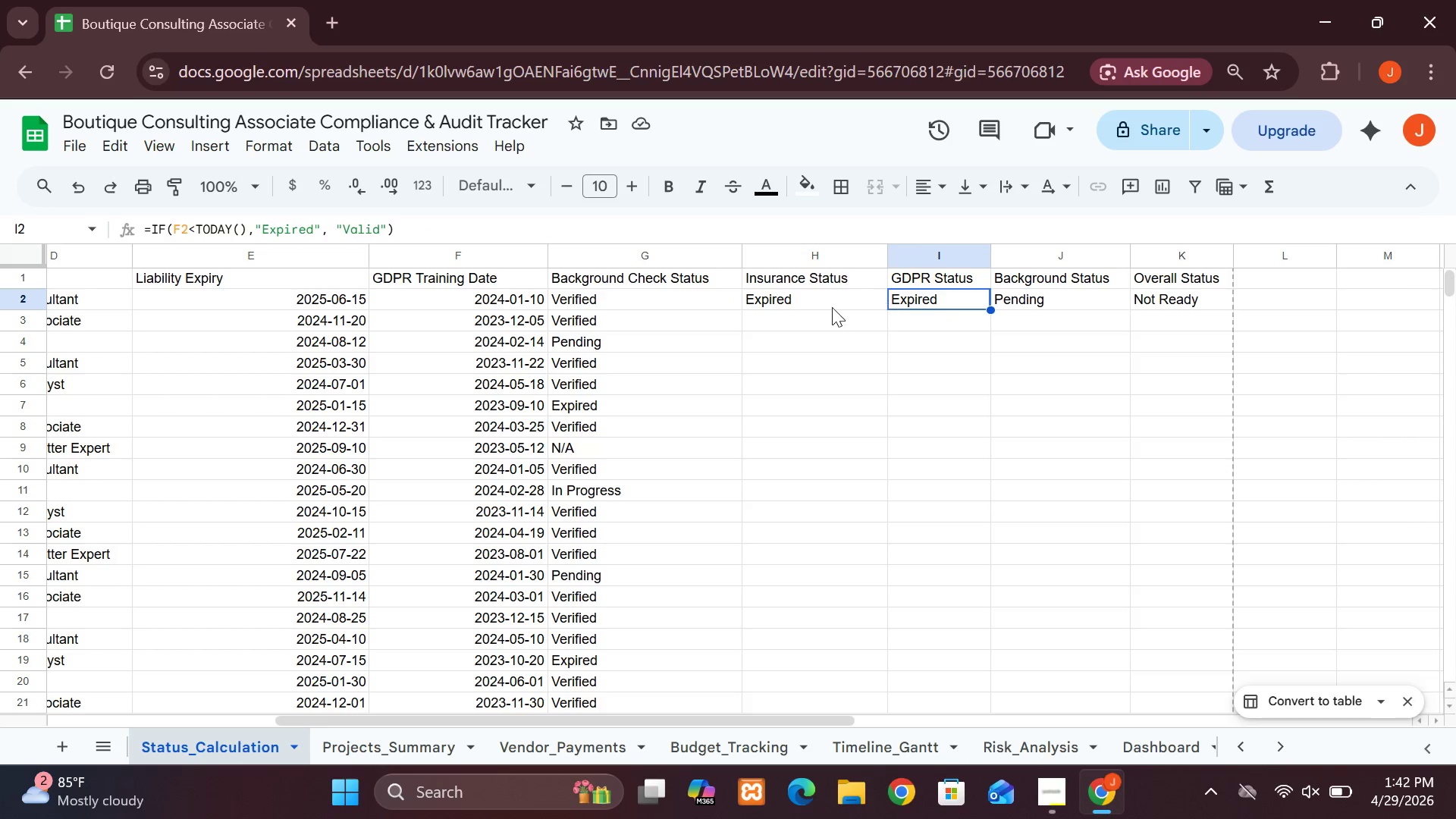 
left_click([830, 304])
 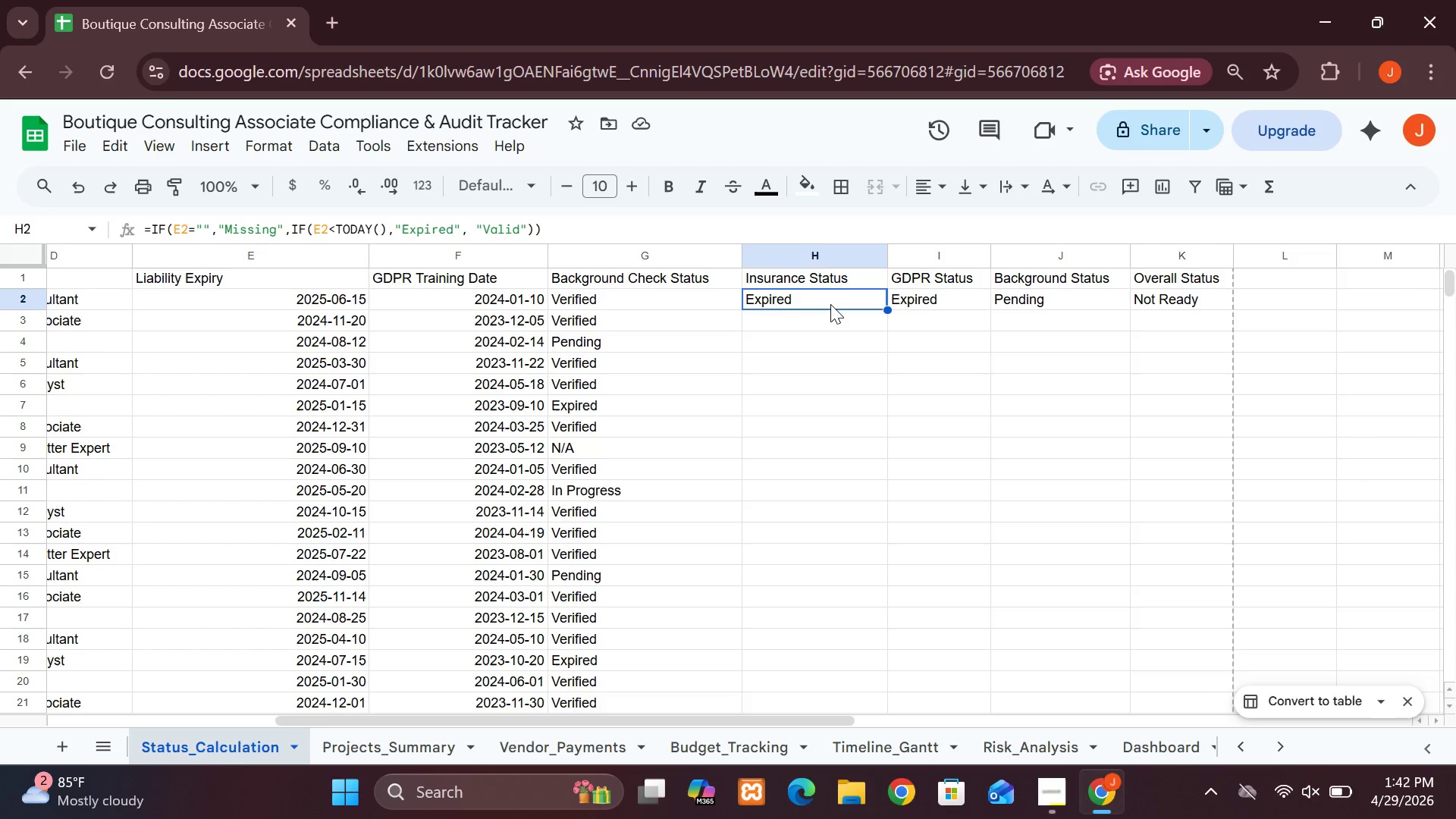 
key(Control+Z)
 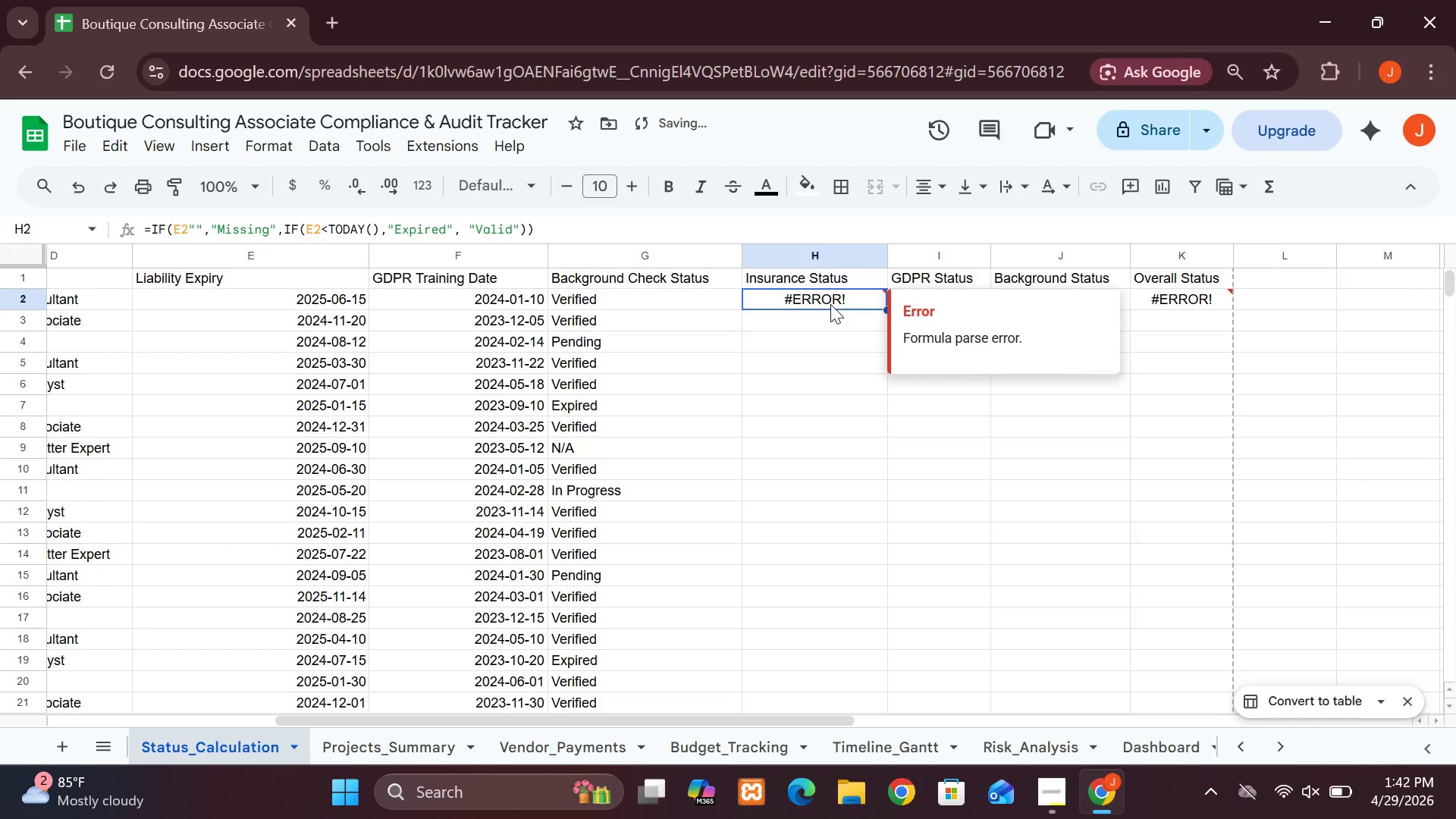 
key(Control+Z)
 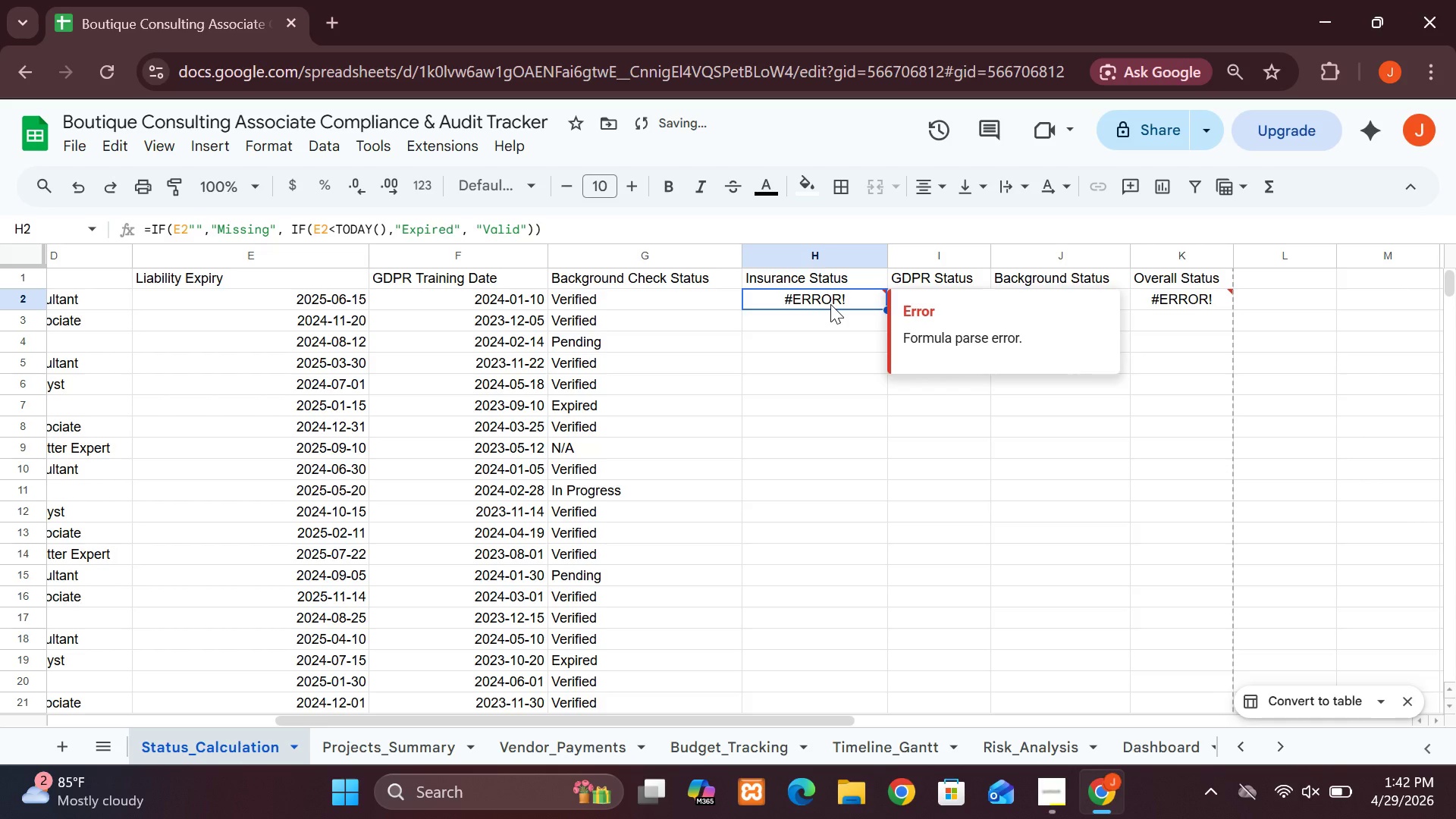 
key(Control+Z)
 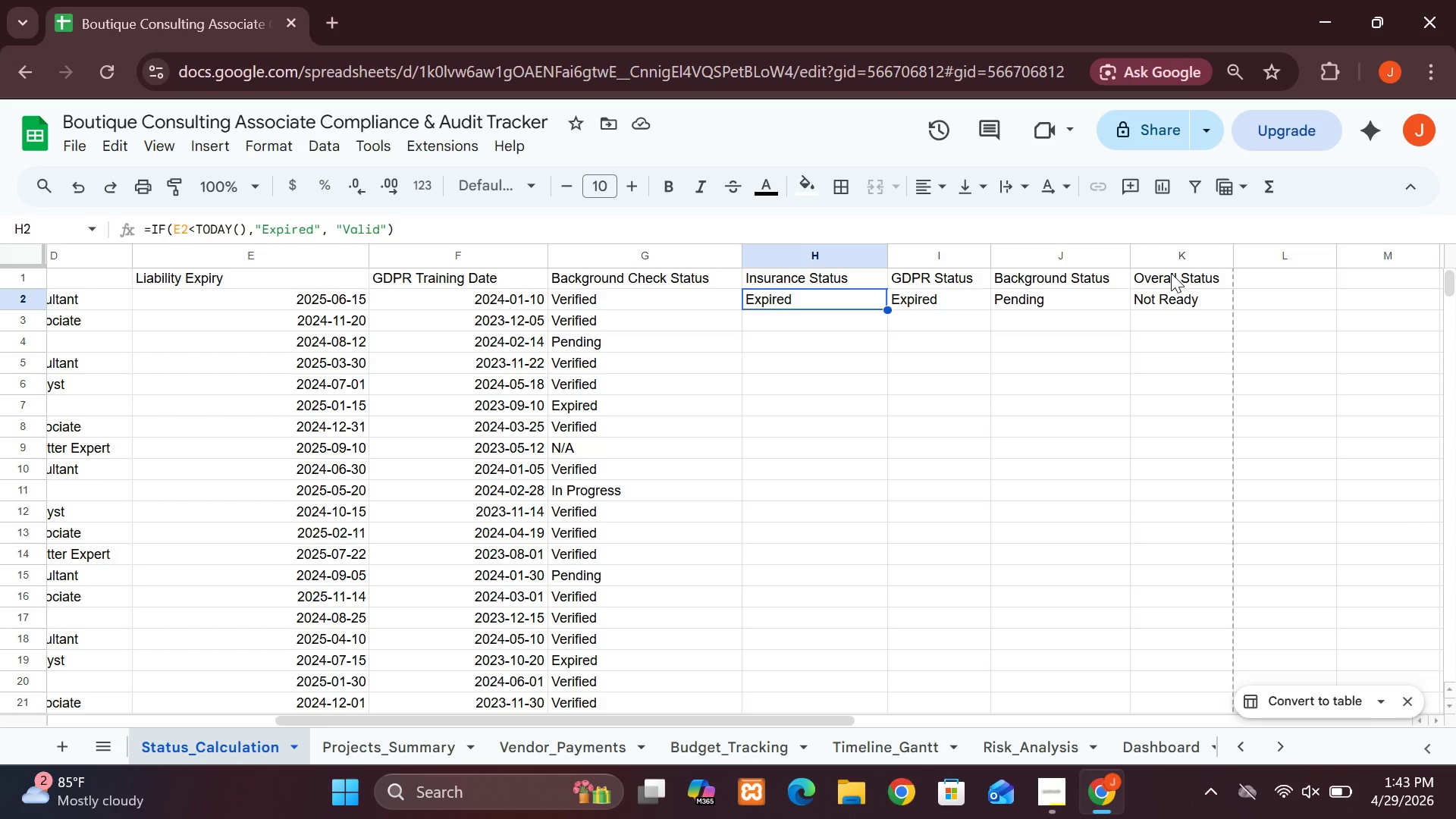 
wait(29.97)
 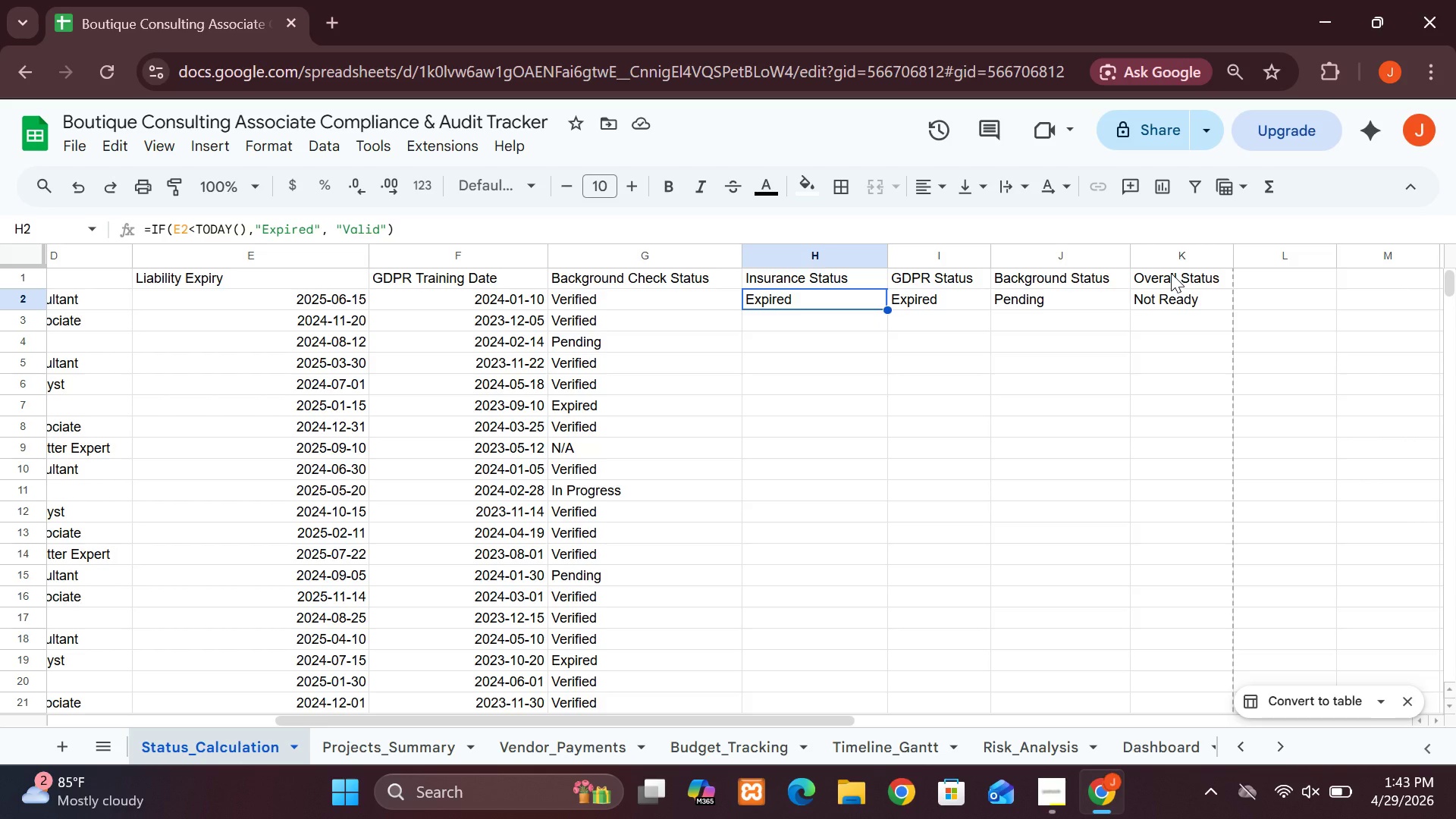 
left_click([1172, 279])
 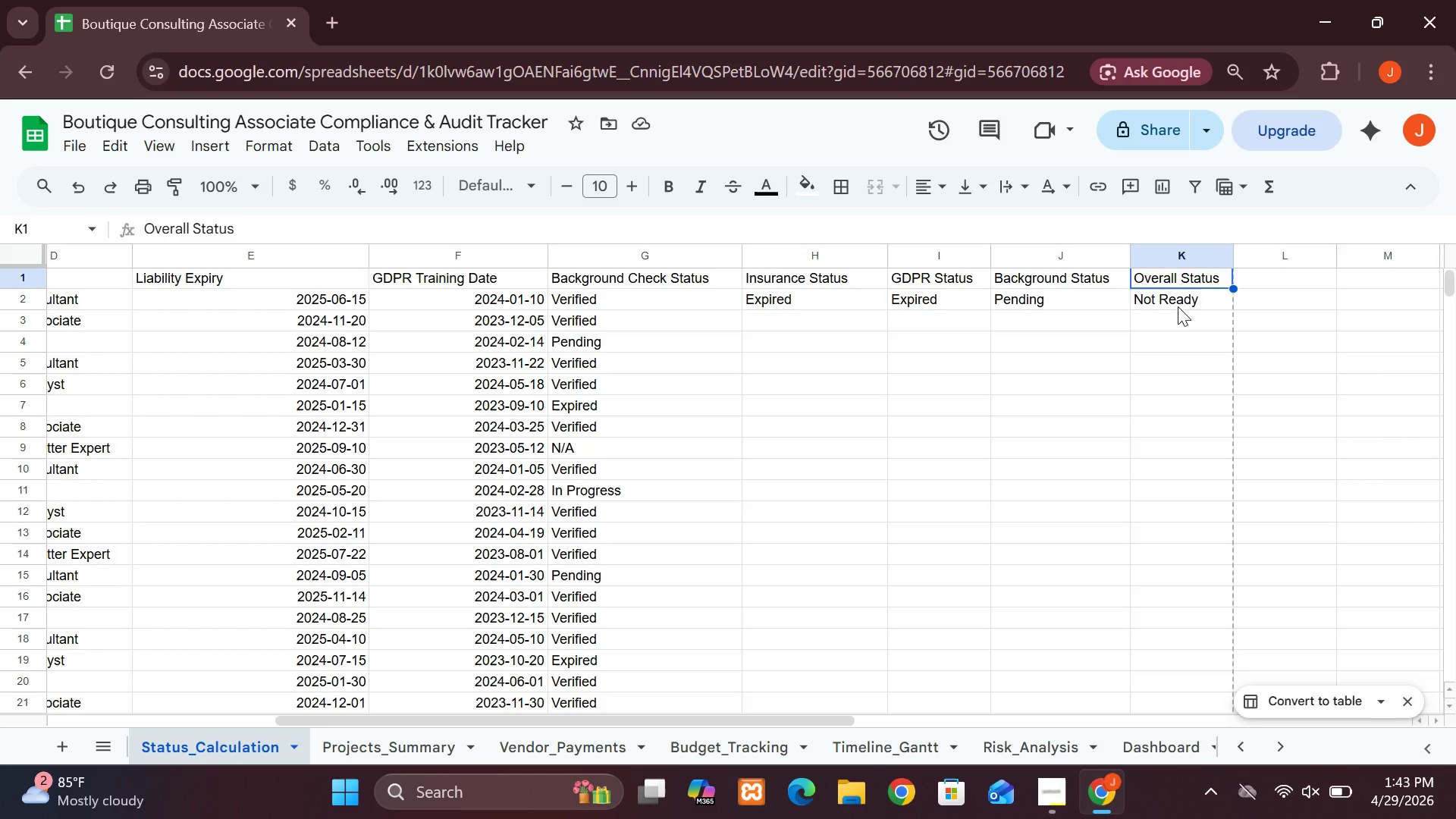 
left_click([1178, 306])
 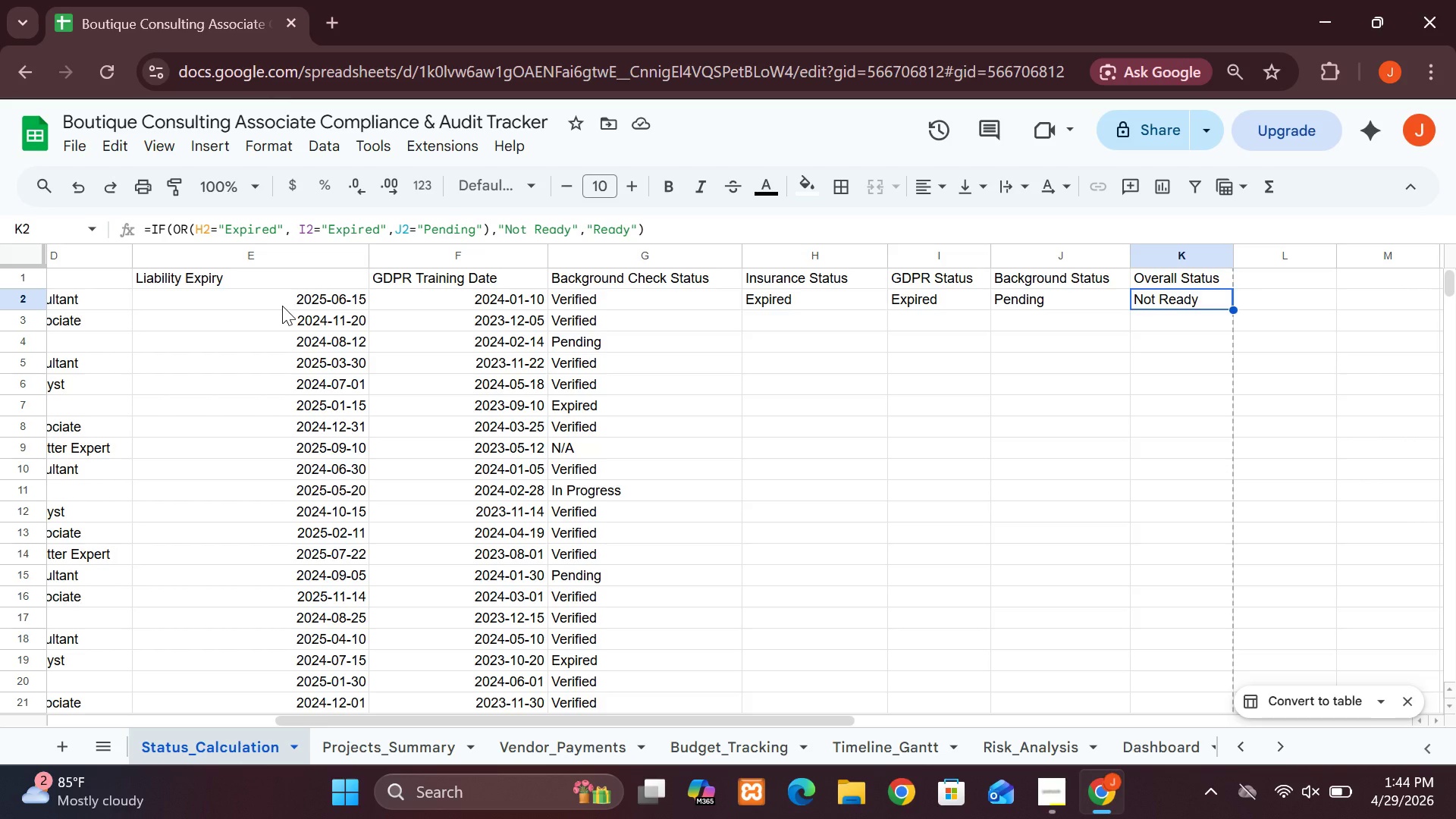 
wait(82.47)
 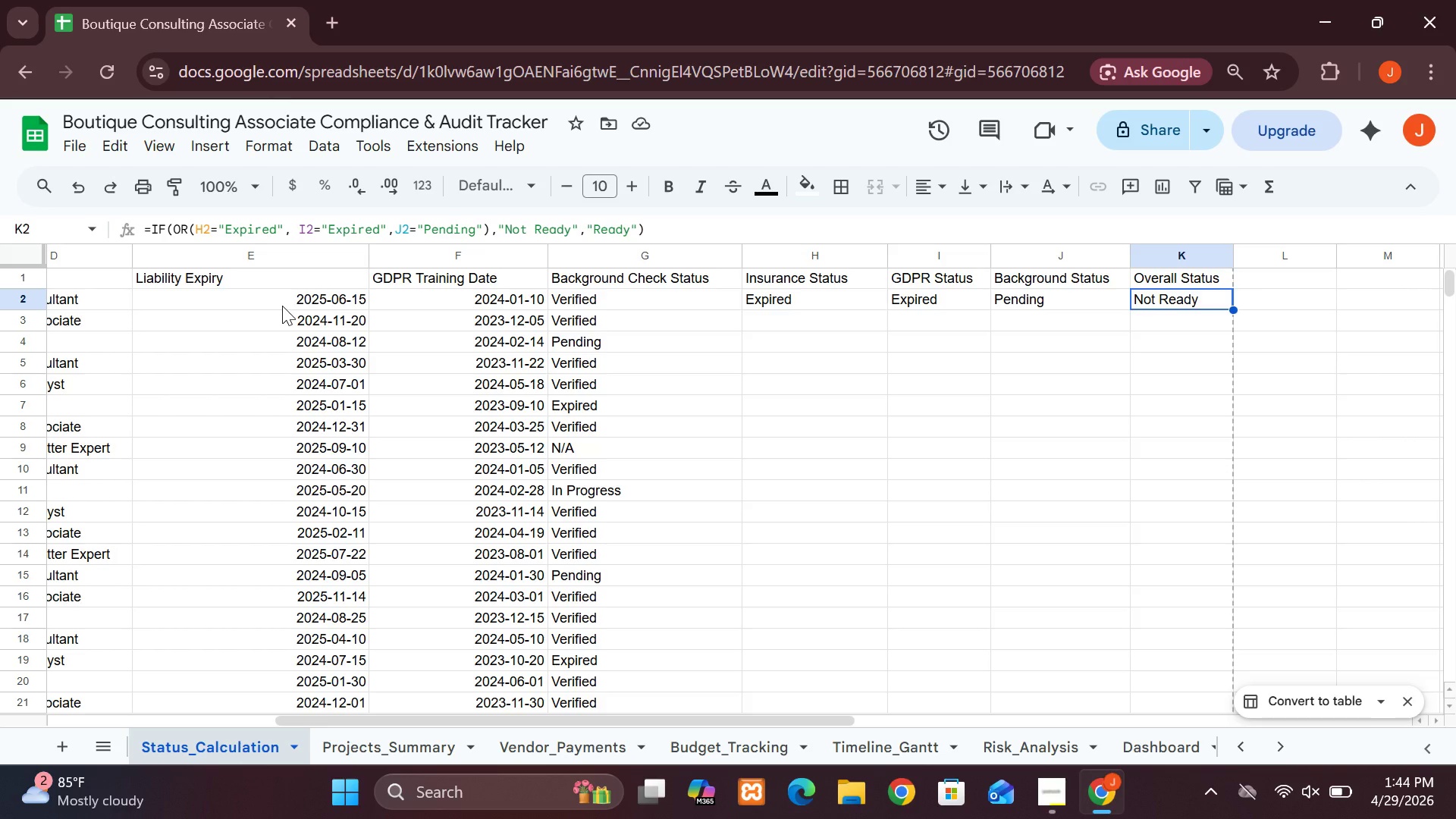 
double_click([1446, 685])
 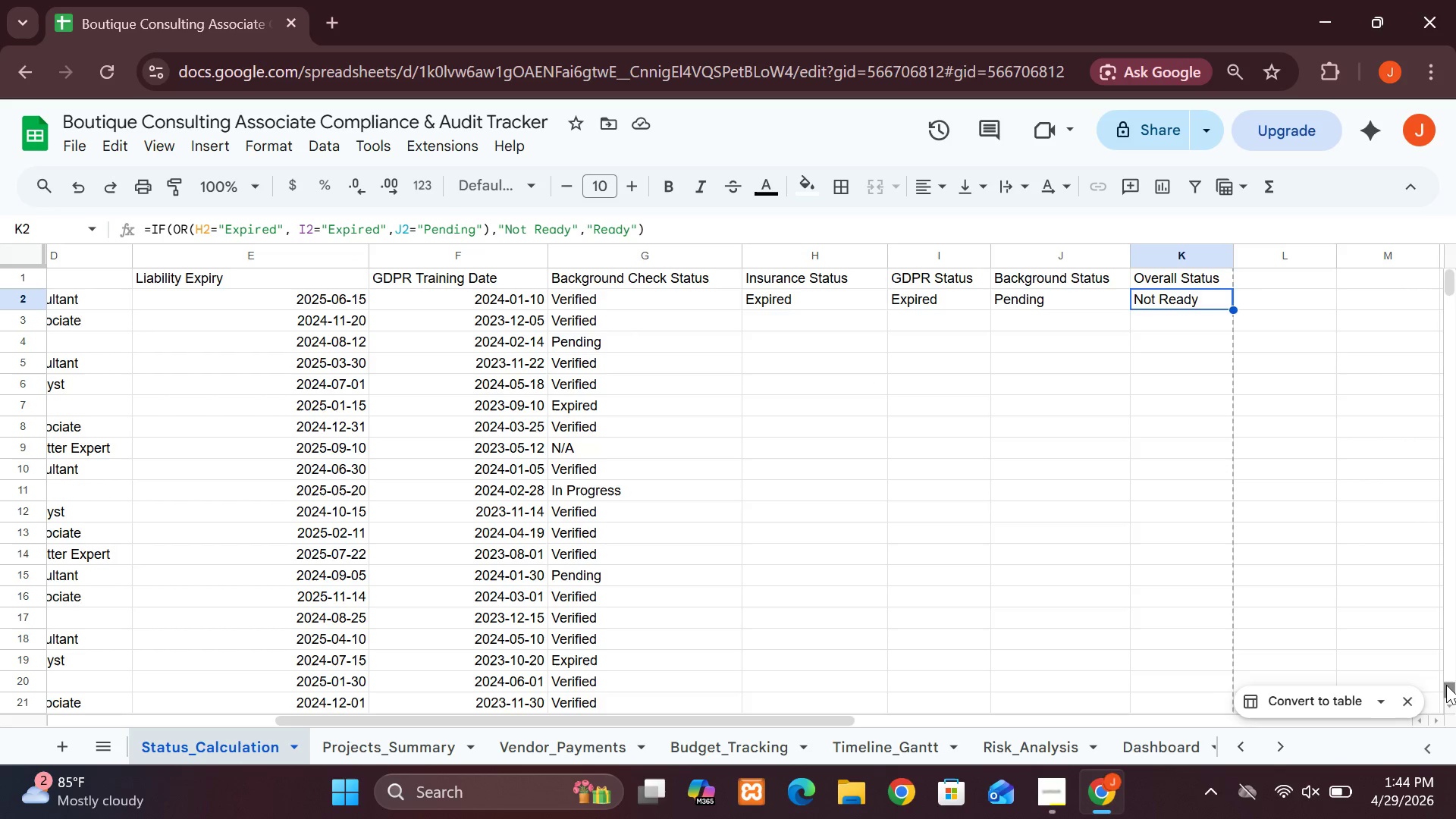 
triple_click([1446, 685])
 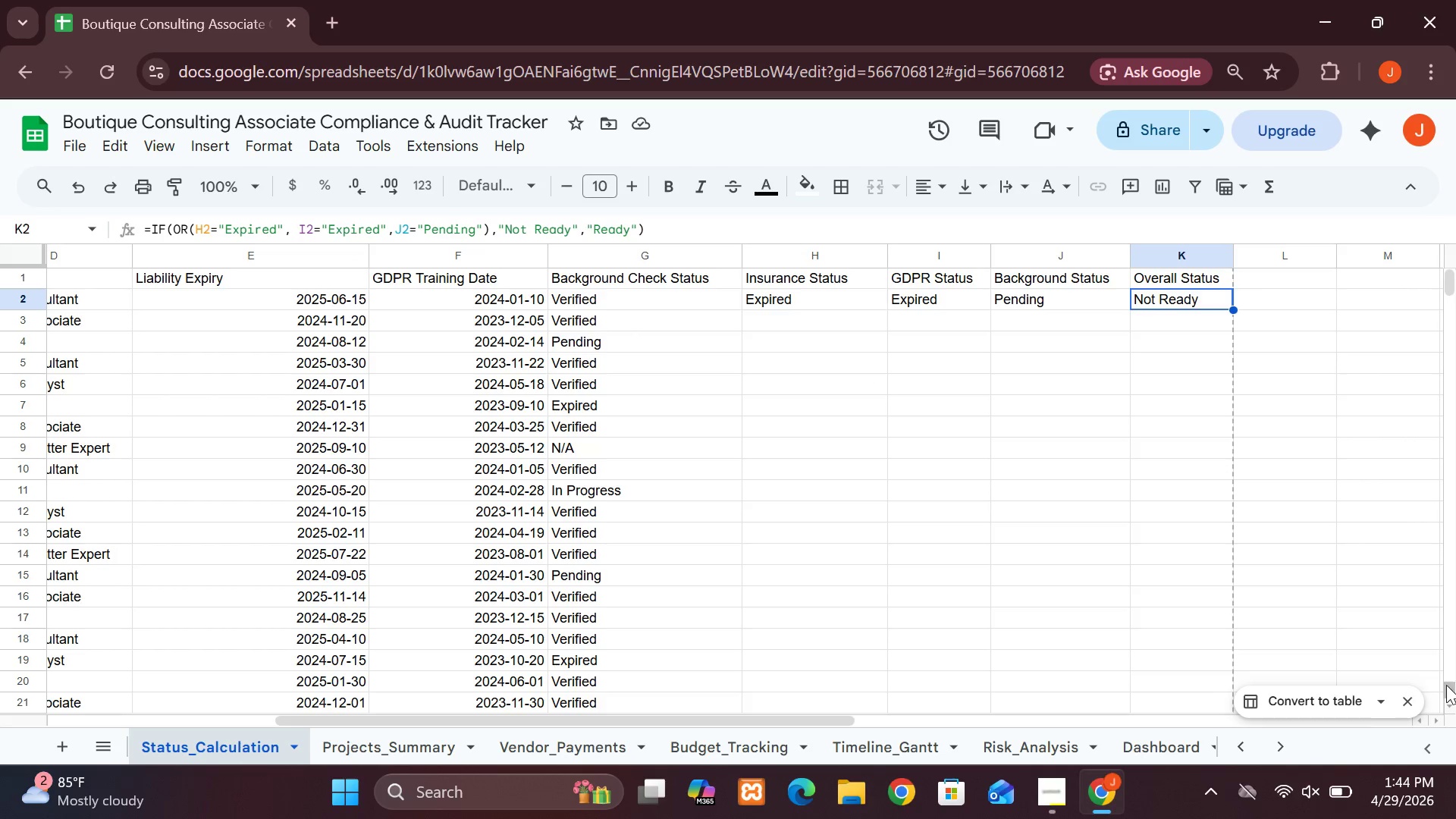 
left_click_drag(start_coordinate=[1446, 685], to_coordinate=[747, 393])
 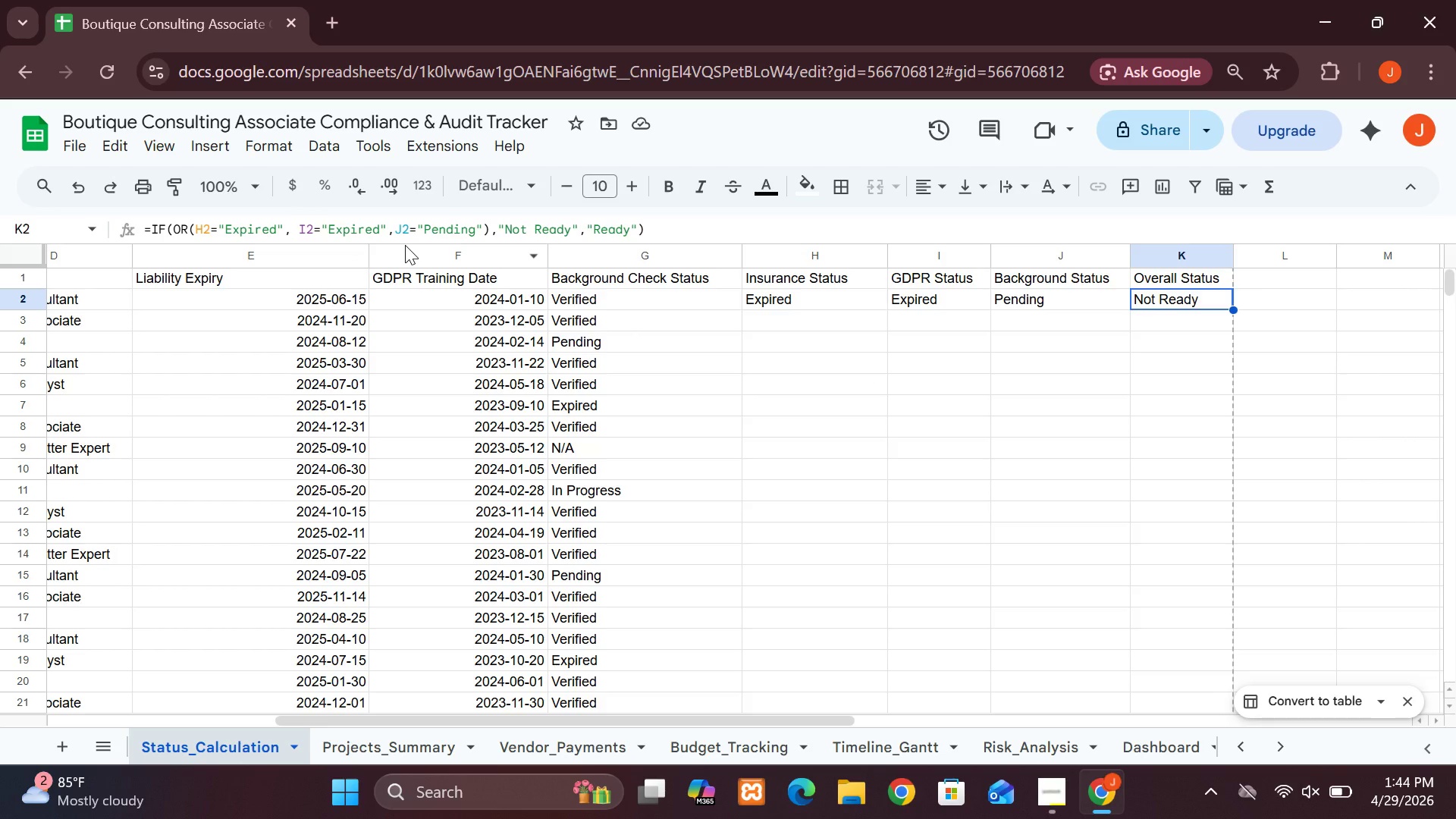 
wait(6.81)
 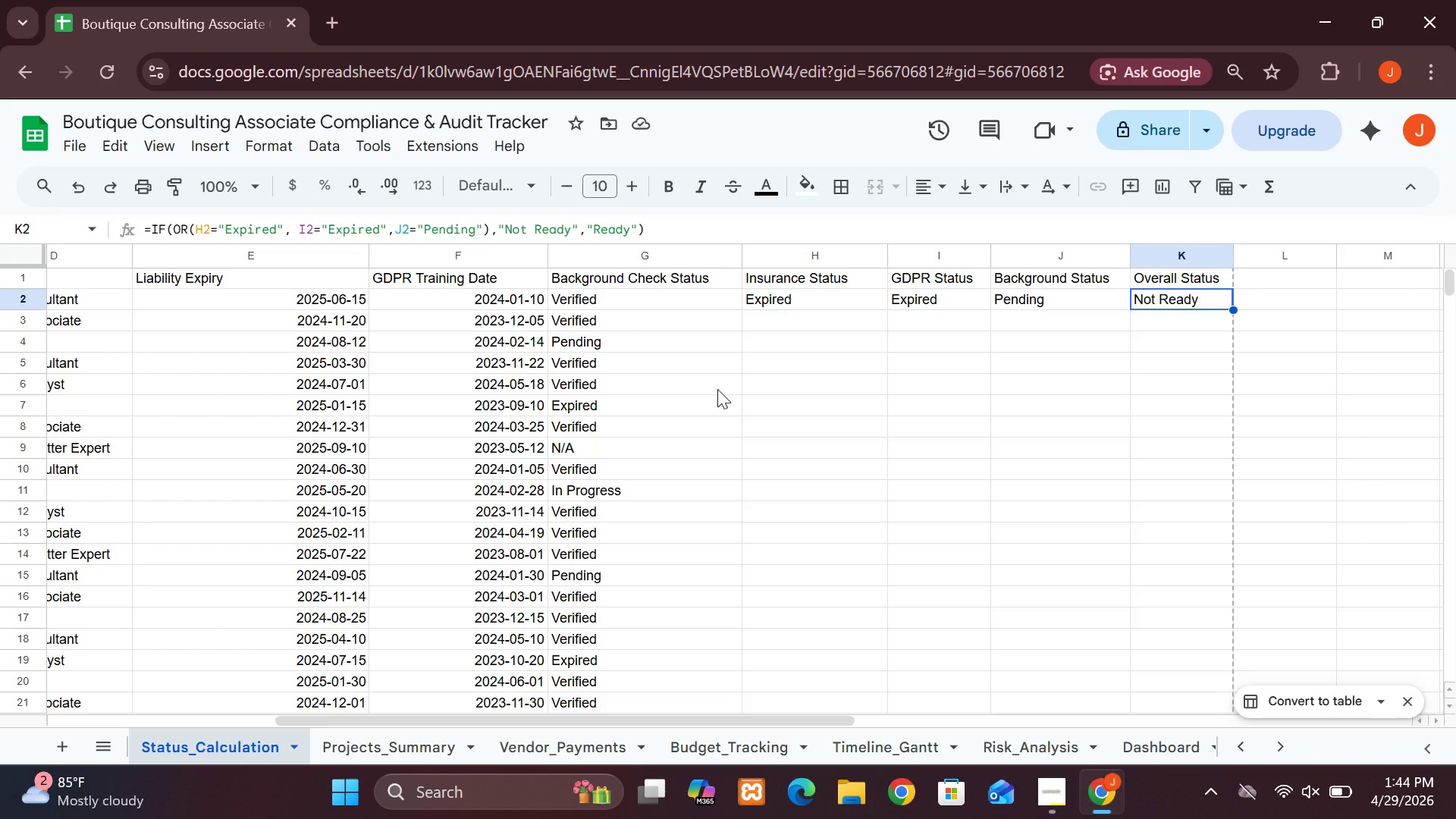 
left_click([309, 258])
 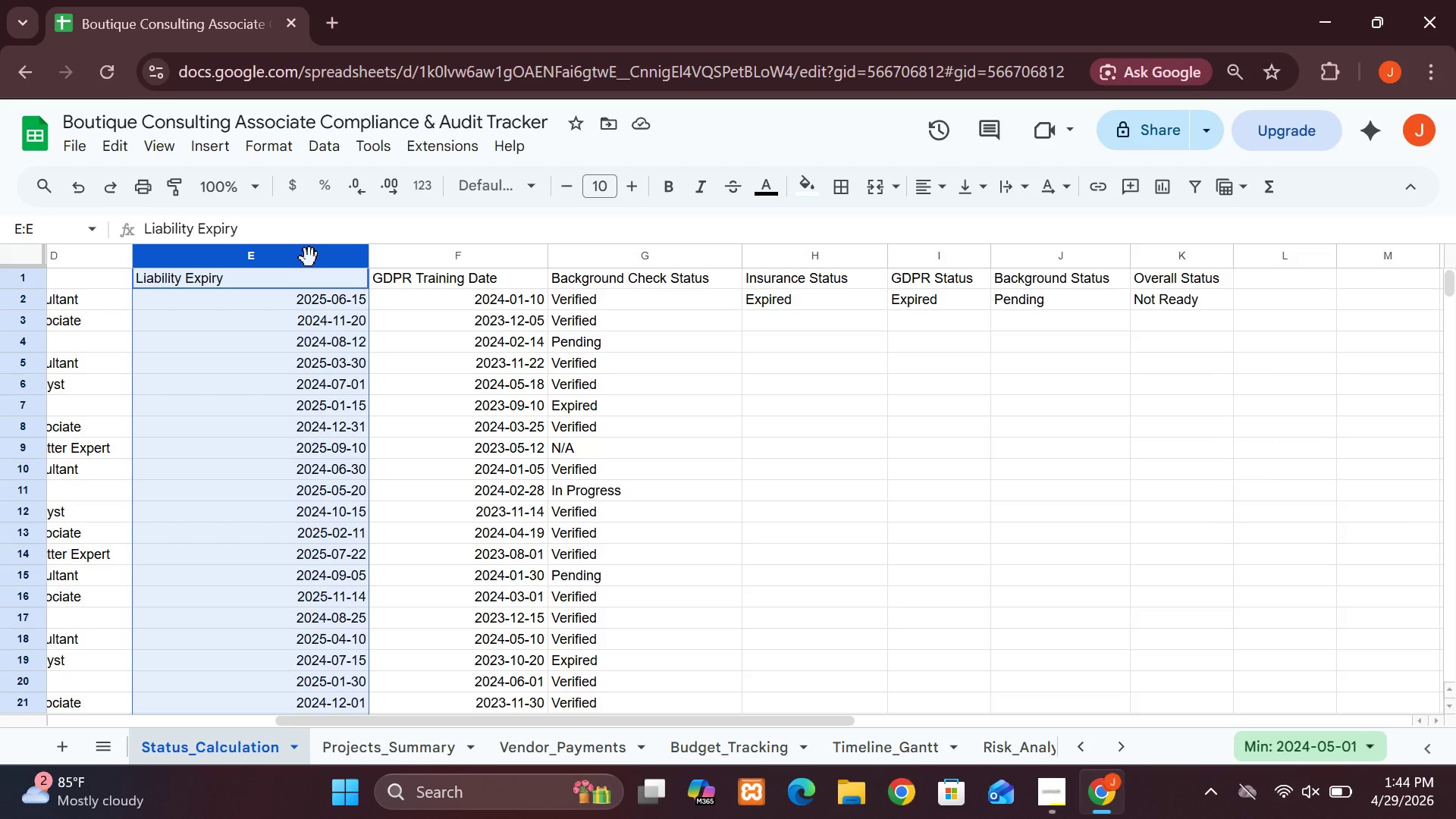 
hold_key(key=ShiftLeft, duration=4.19)
left_click([411, 265])
 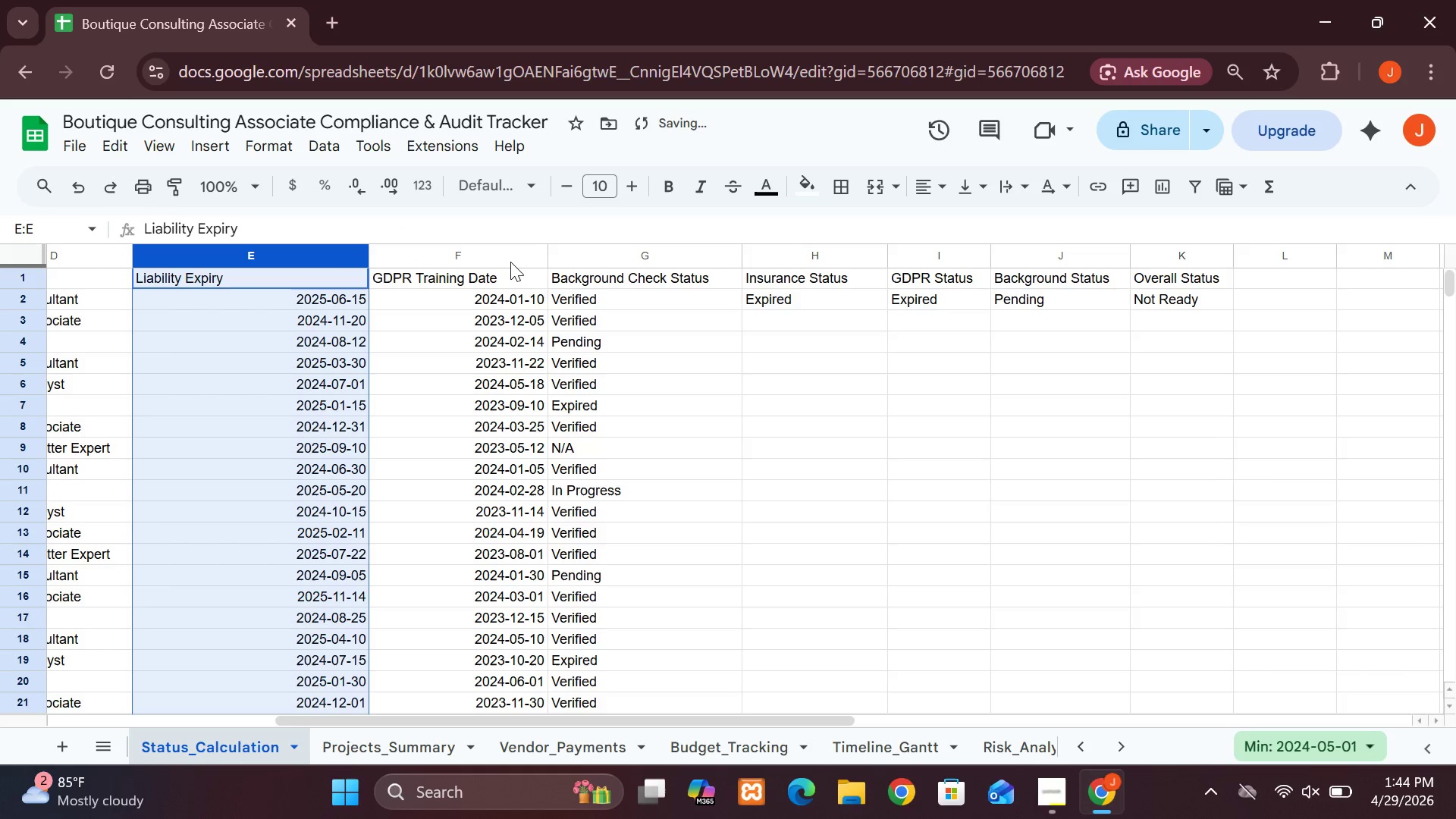 
left_click([492, 262])
 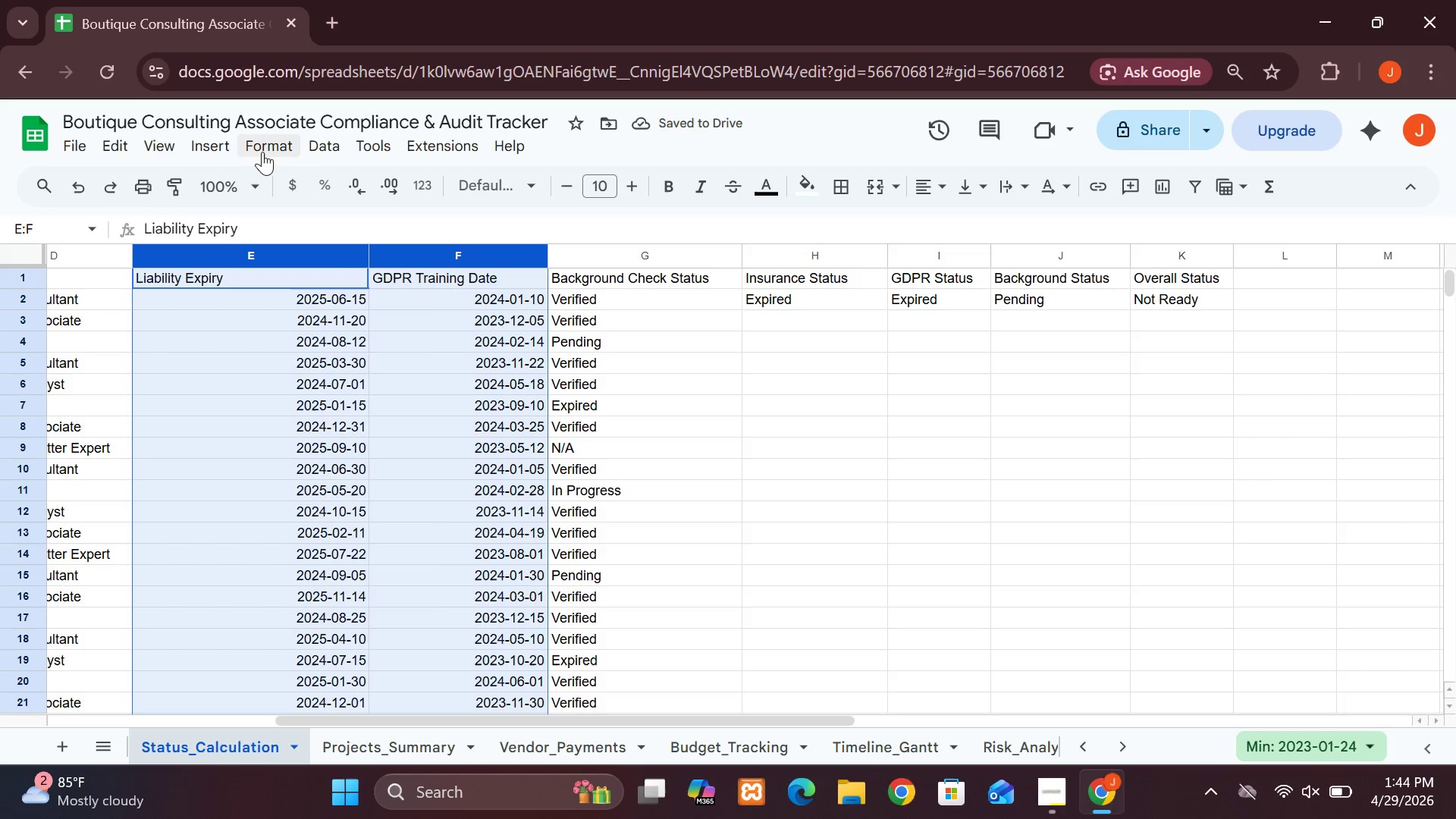 
left_click([261, 152])
 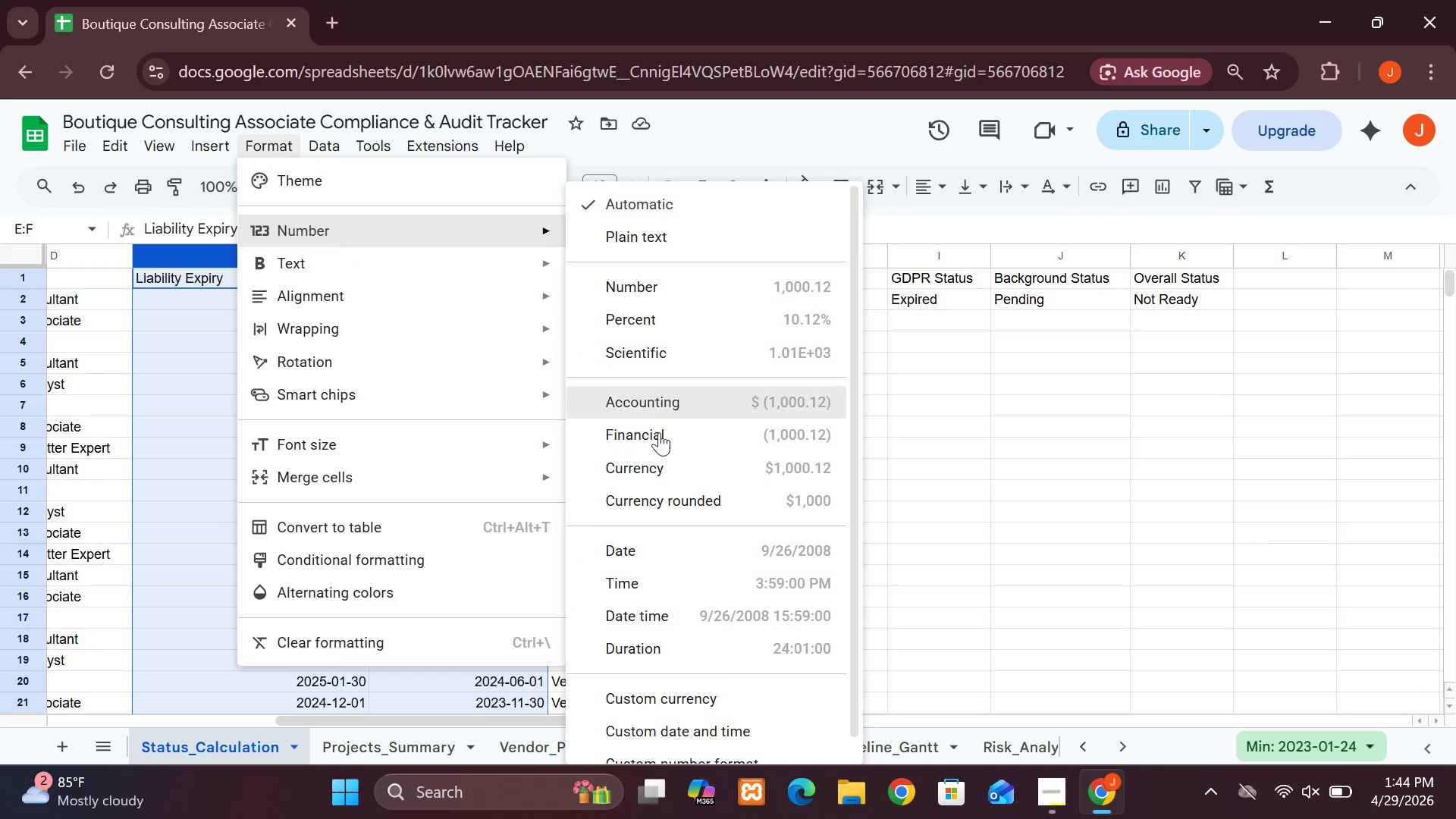 
left_click([664, 540])
 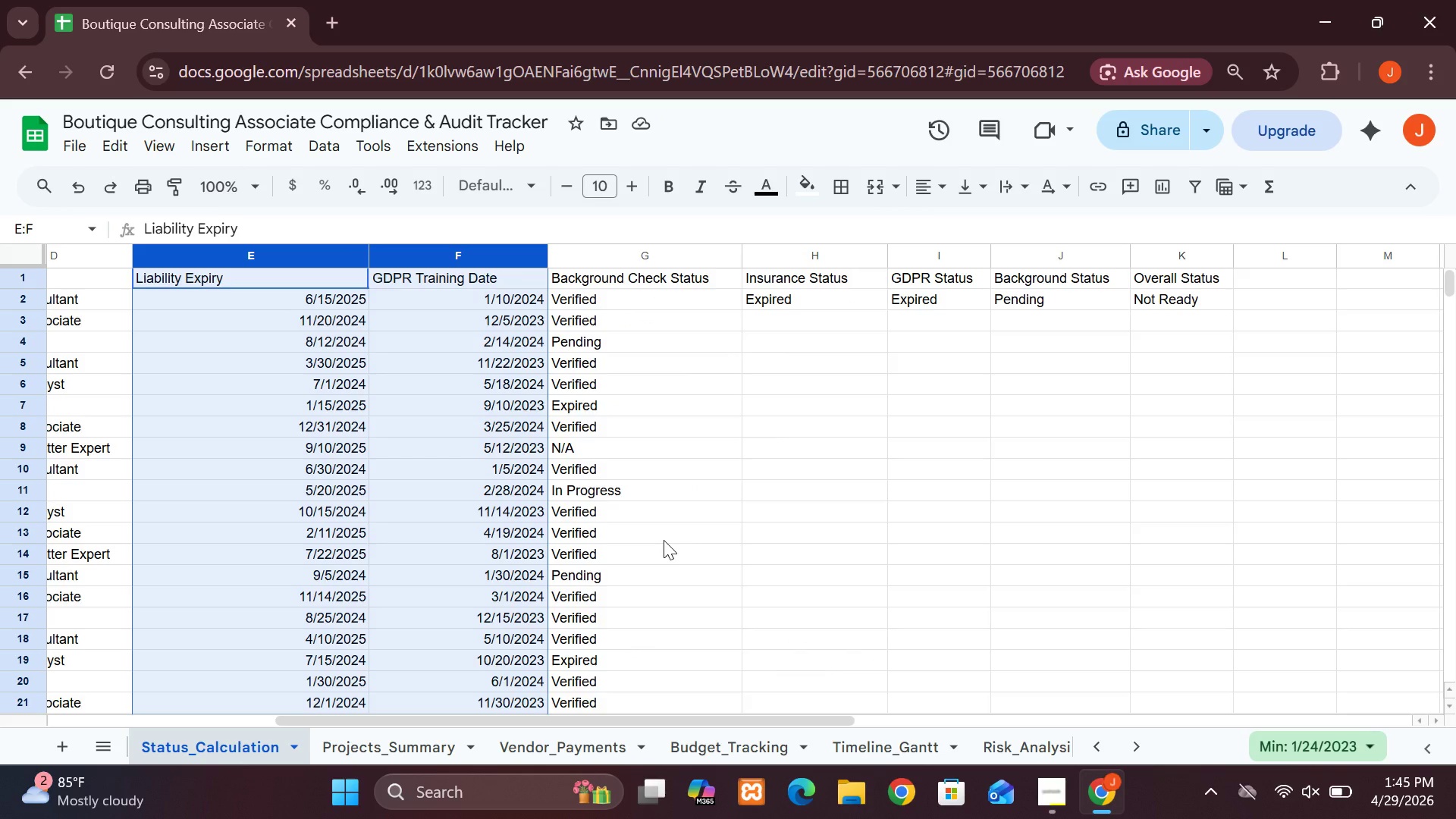 
wait(16.84)
 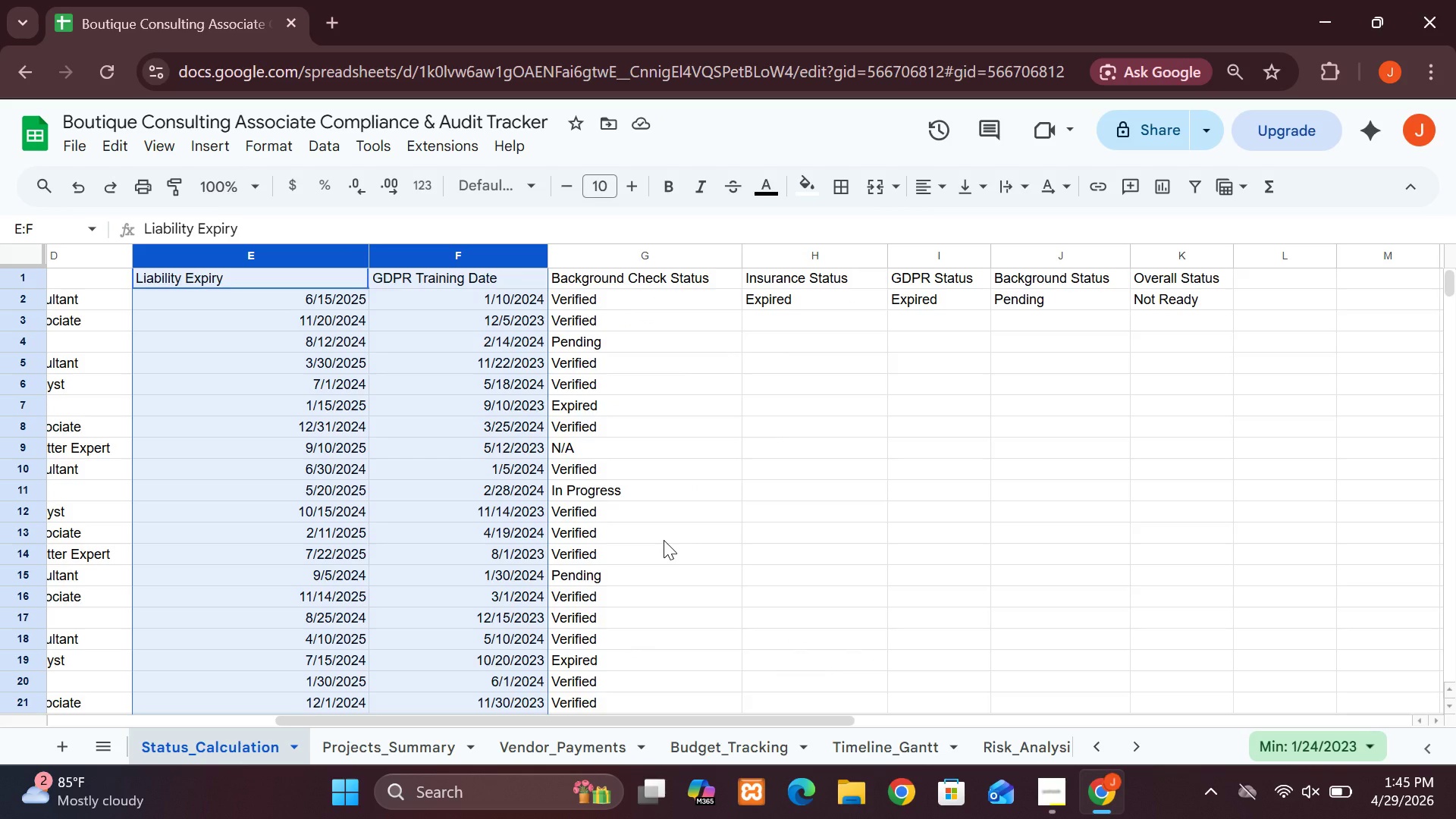 
left_click([842, 302])
 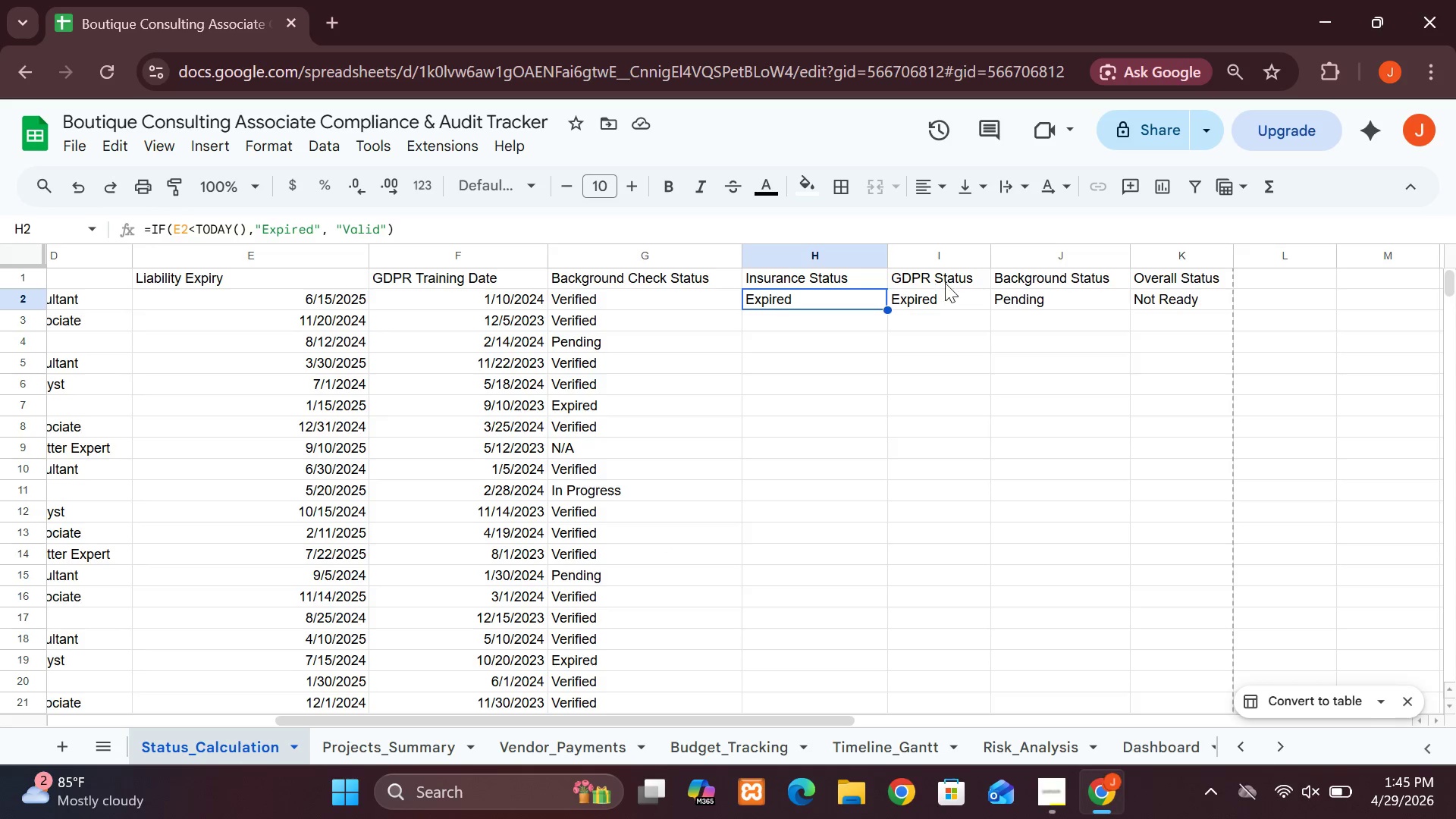 
left_click([948, 297])
 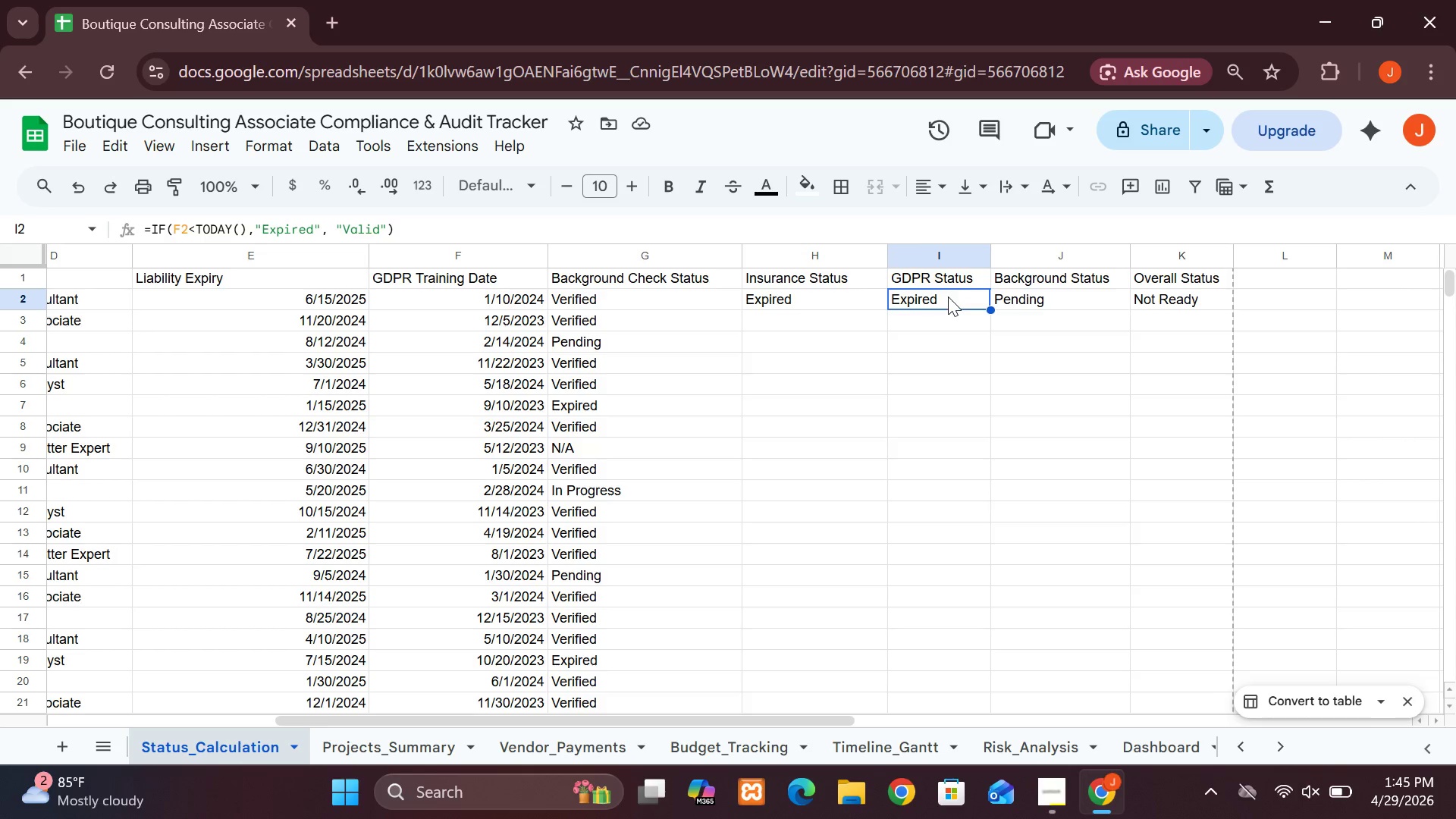 
left_click([865, 305])
 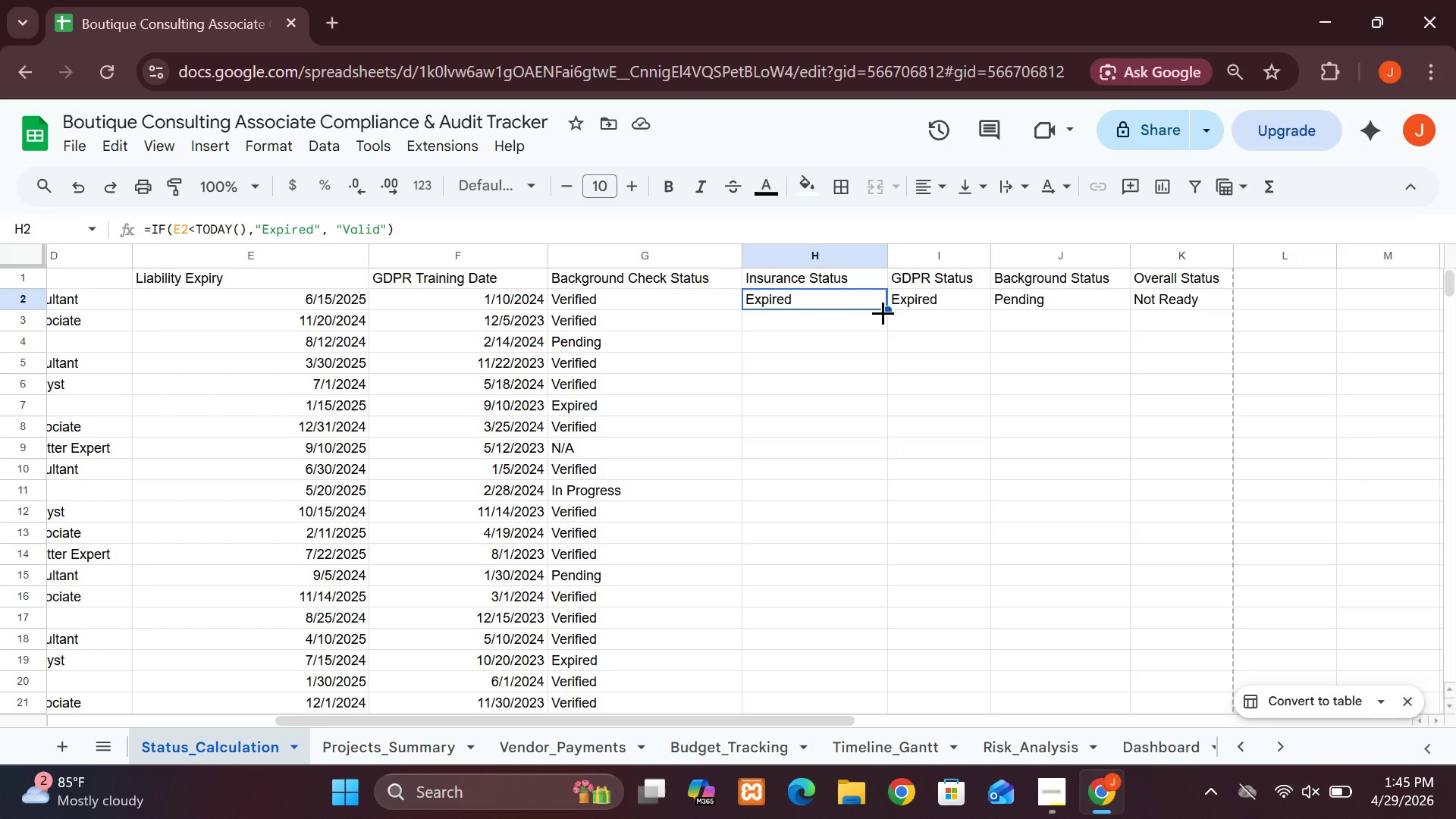 
left_click_drag(start_coordinate=[878, 305], to_coordinate=[878, 312])
 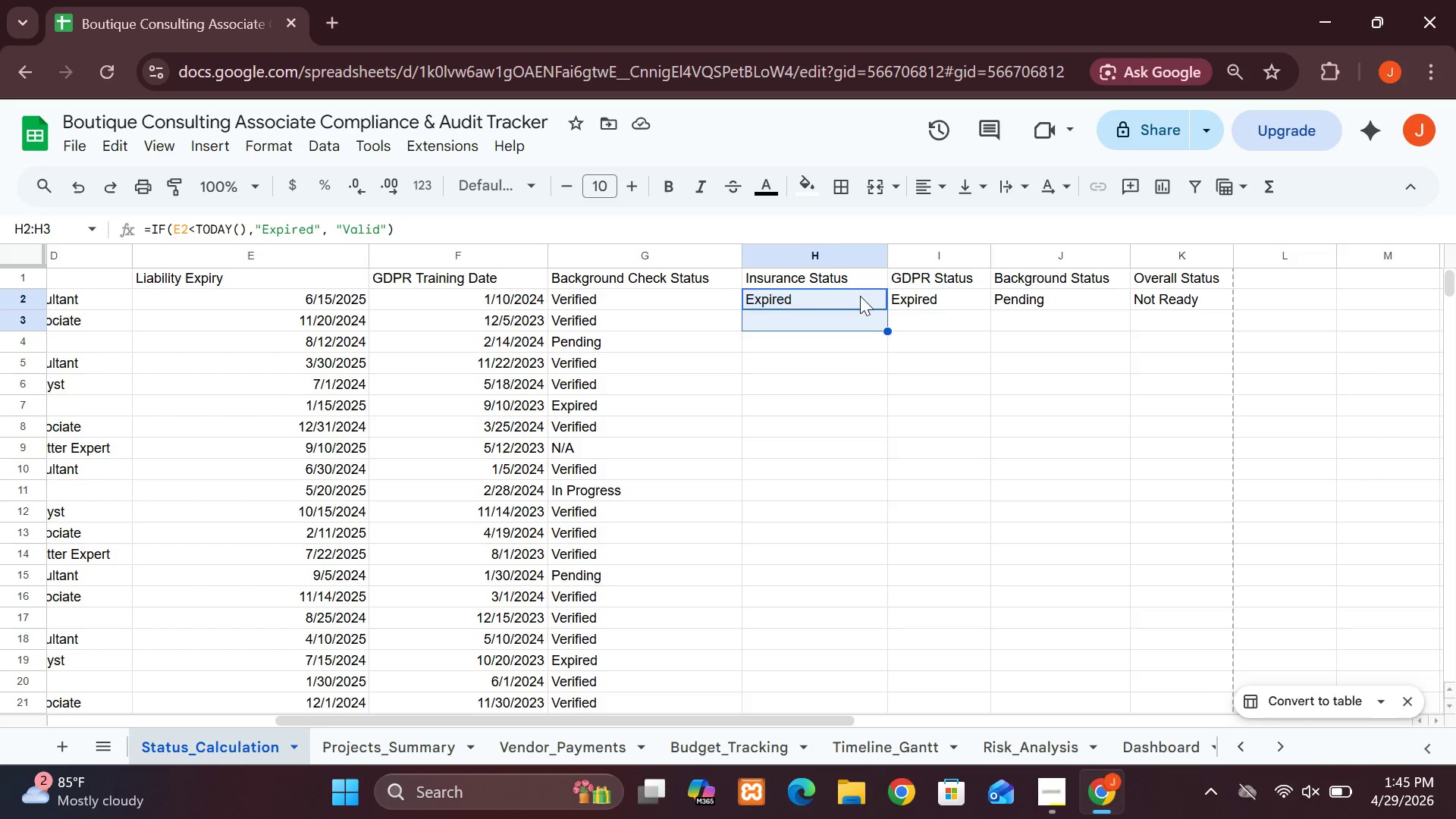 
left_click([865, 292])
 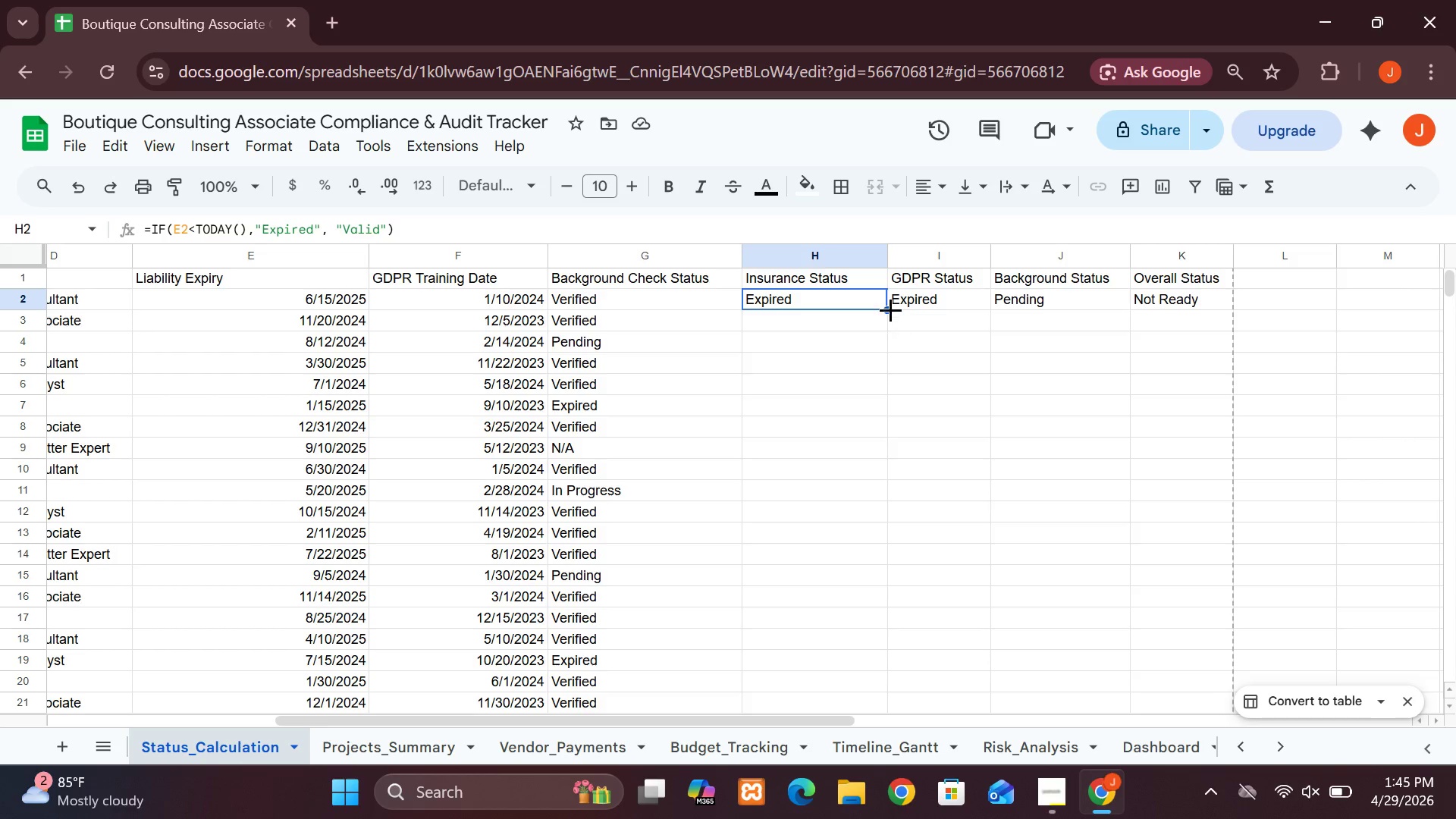 
left_click_drag(start_coordinate=[887, 304], to_coordinate=[887, 324])
 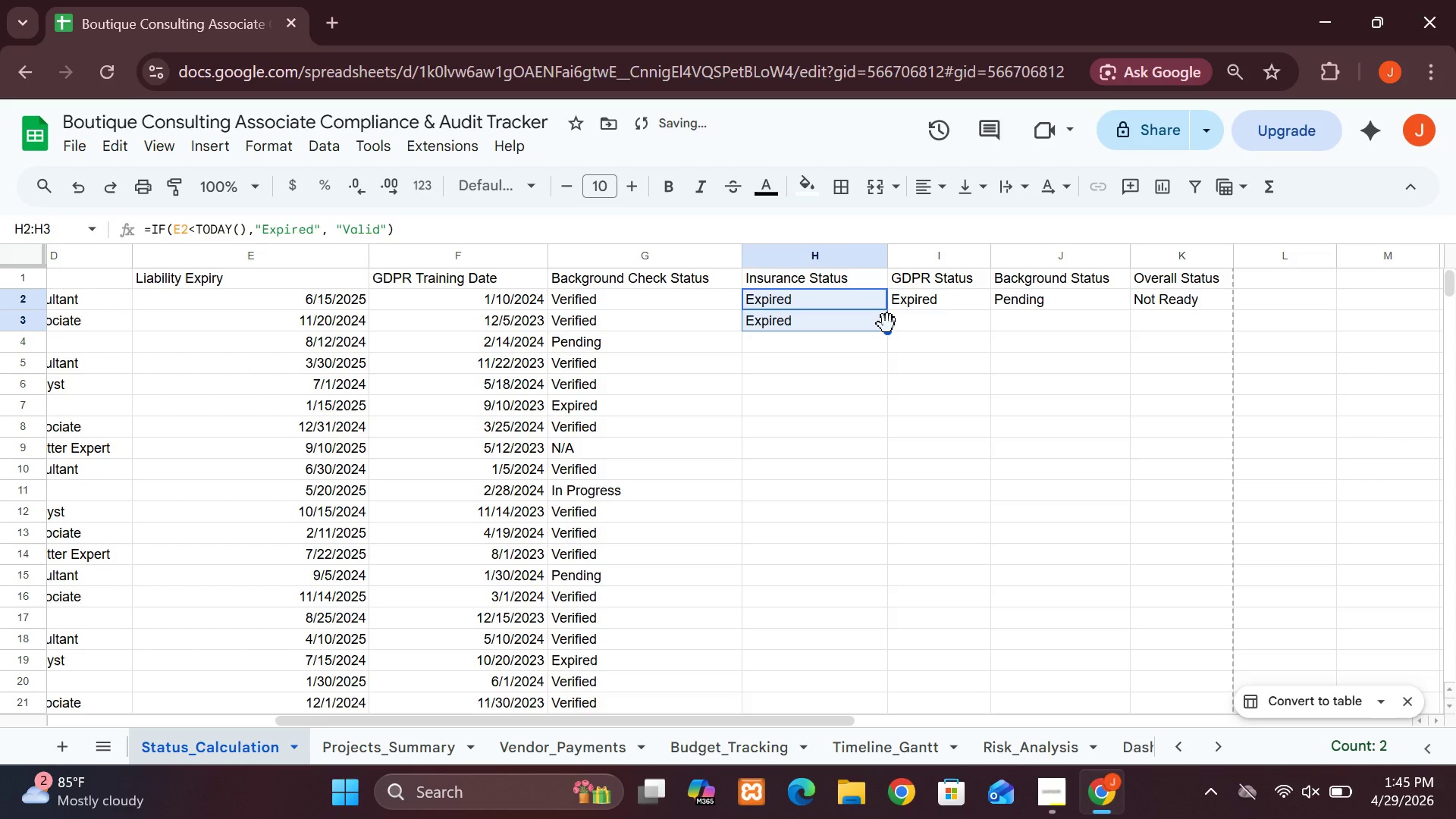 
key(Control+Z)
 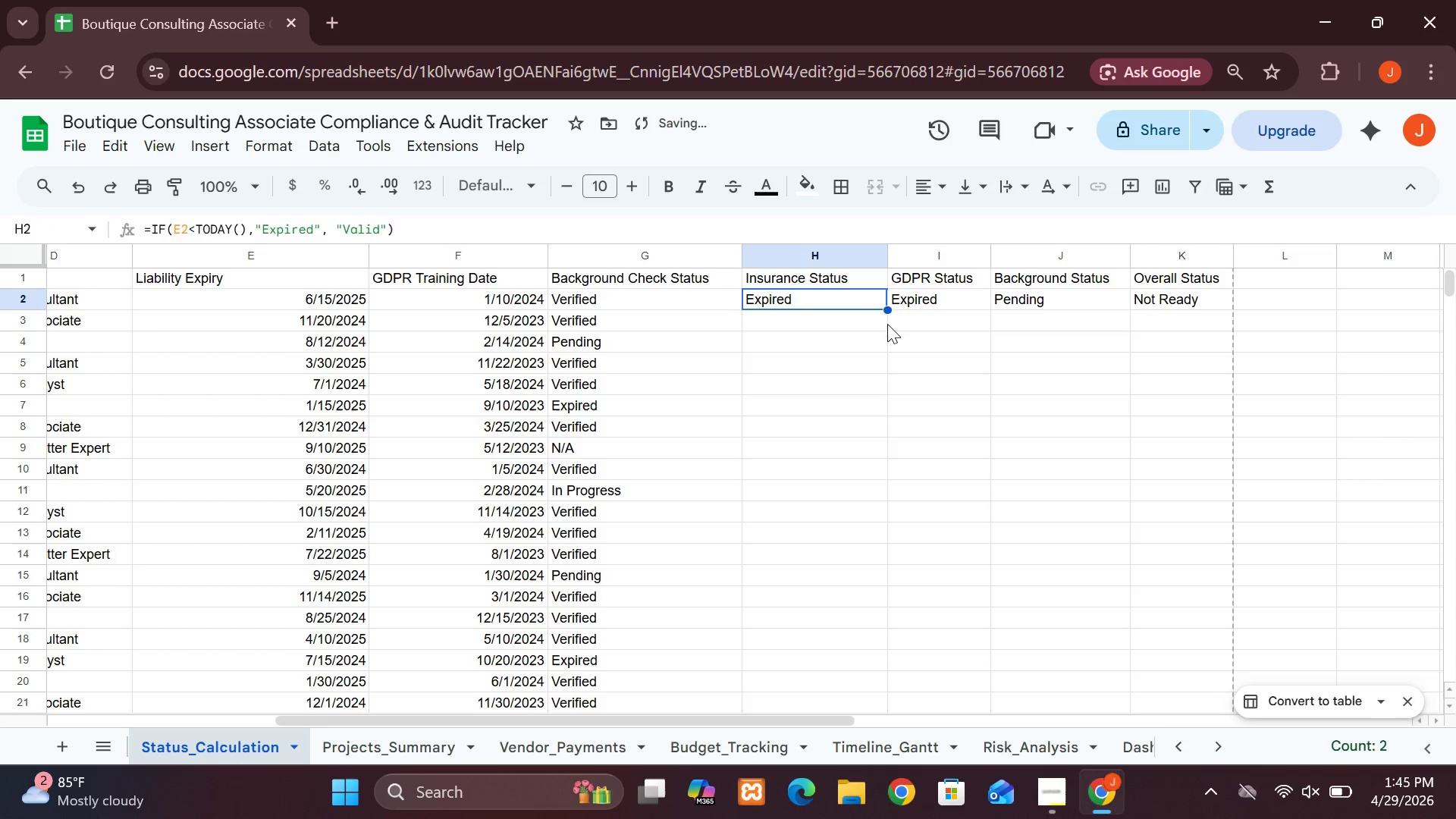 
left_click([887, 324])
 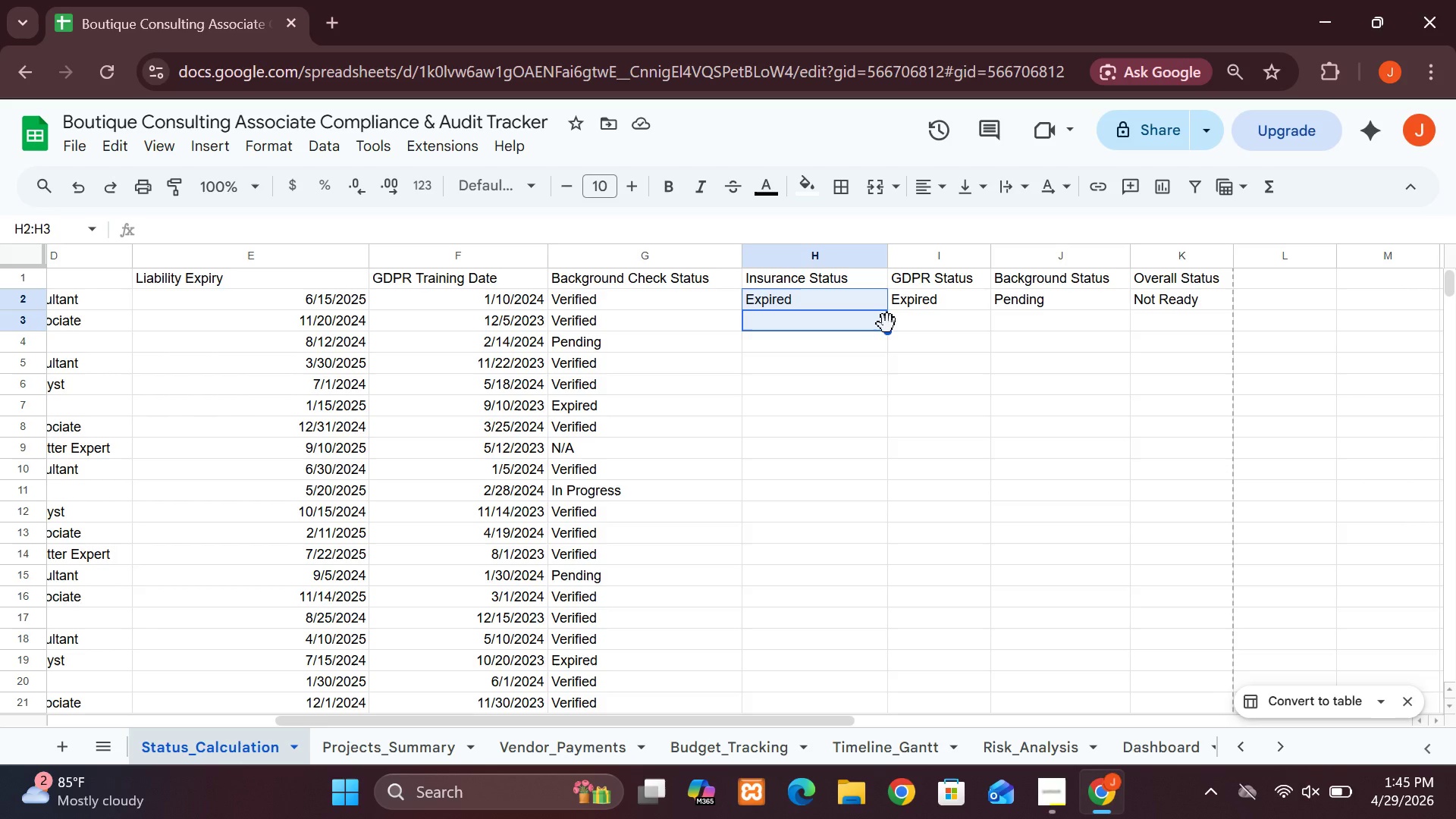 
wait(20.31)
 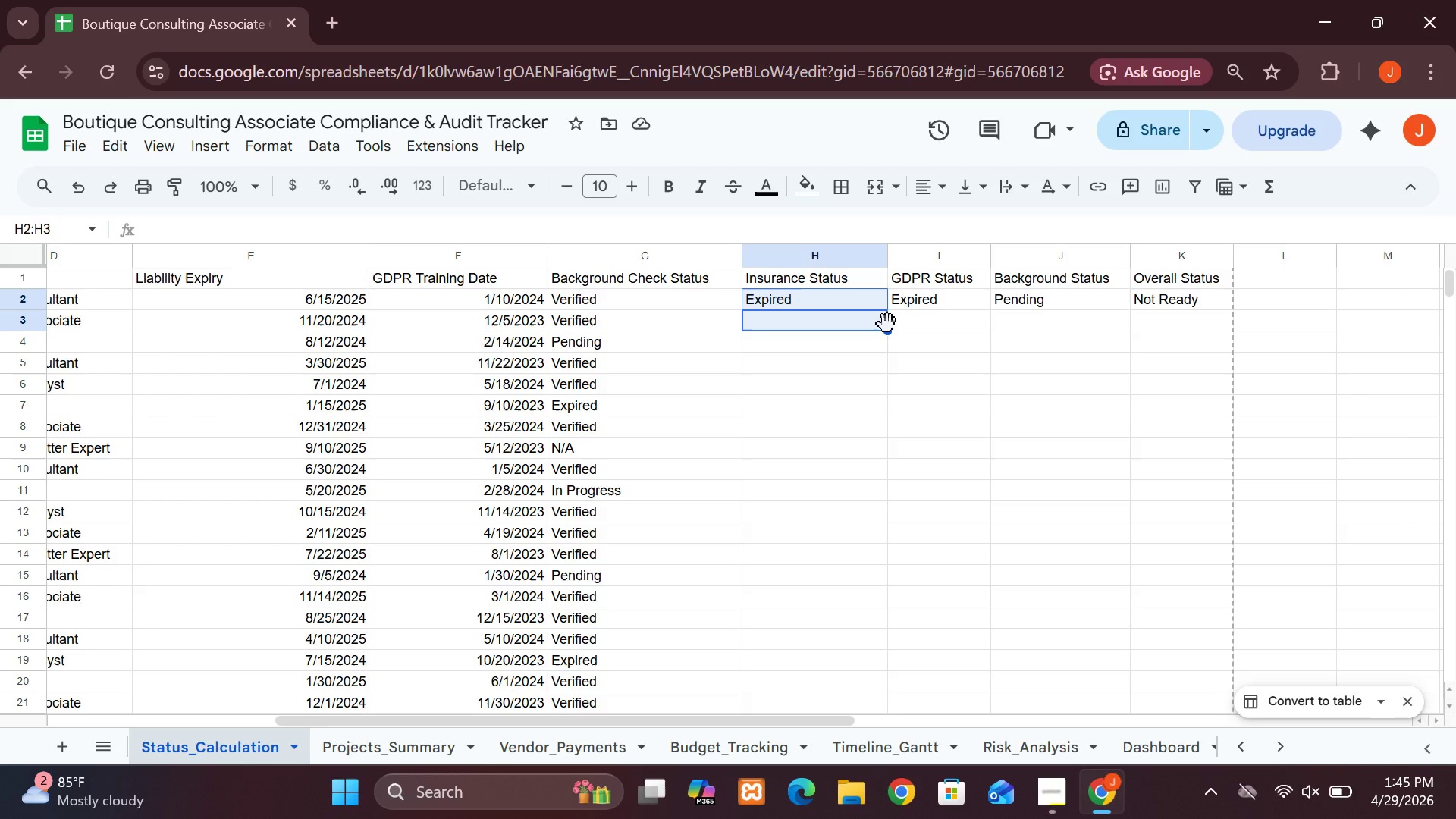 
hold_key(key=ControlLeft, duration=1.8)
 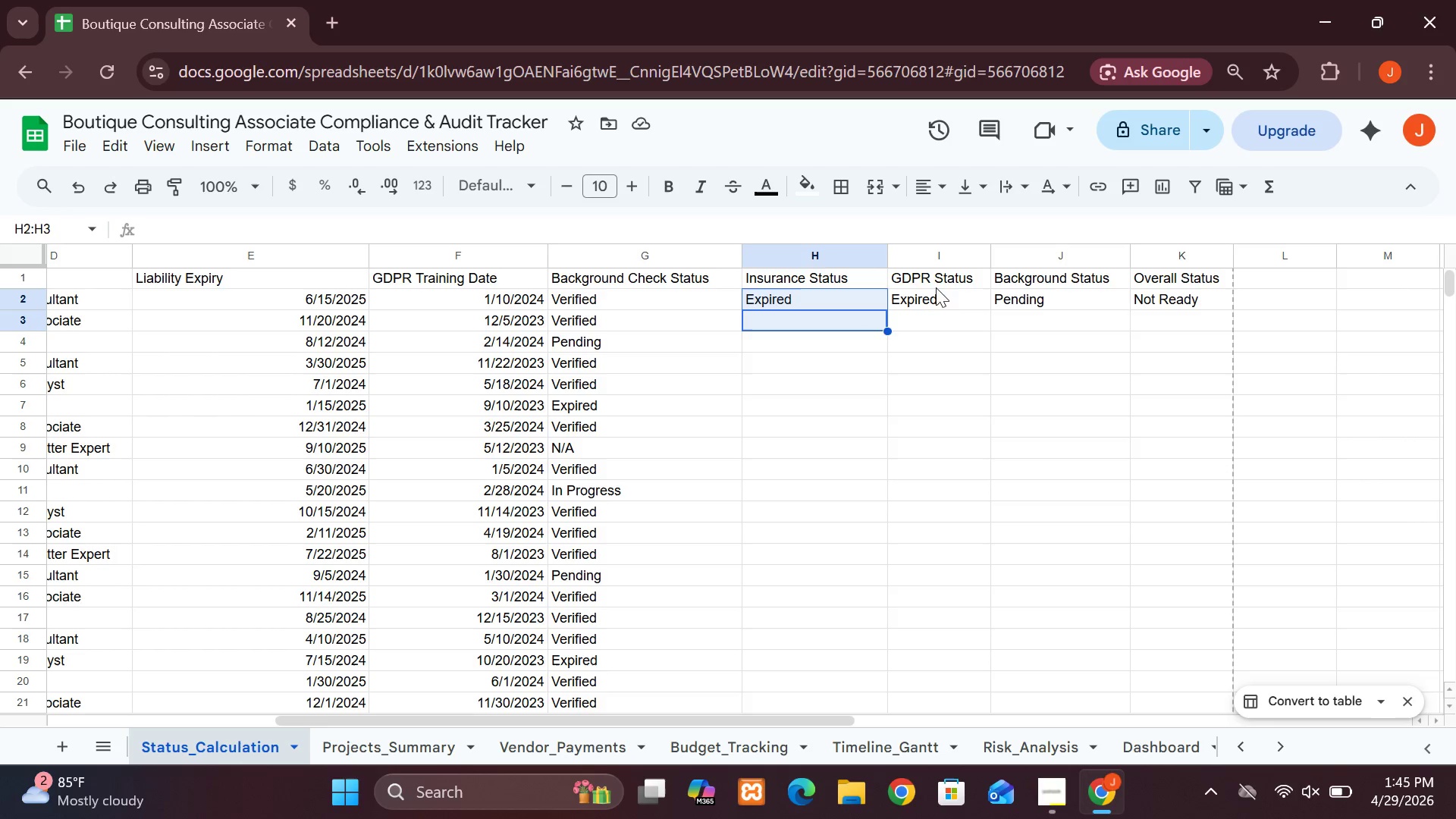 
left_click([944, 293])
 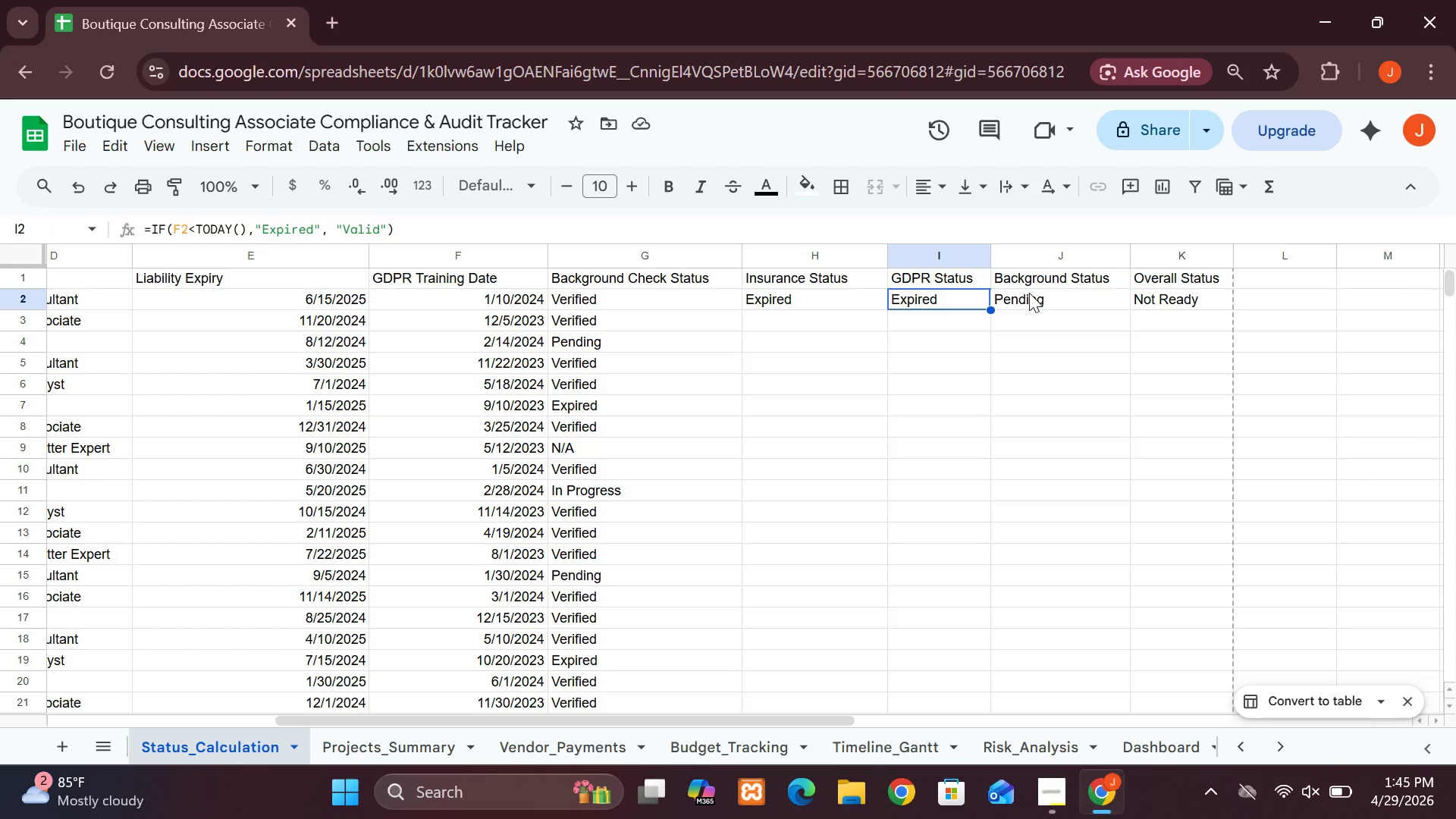 
left_click([1029, 293])
 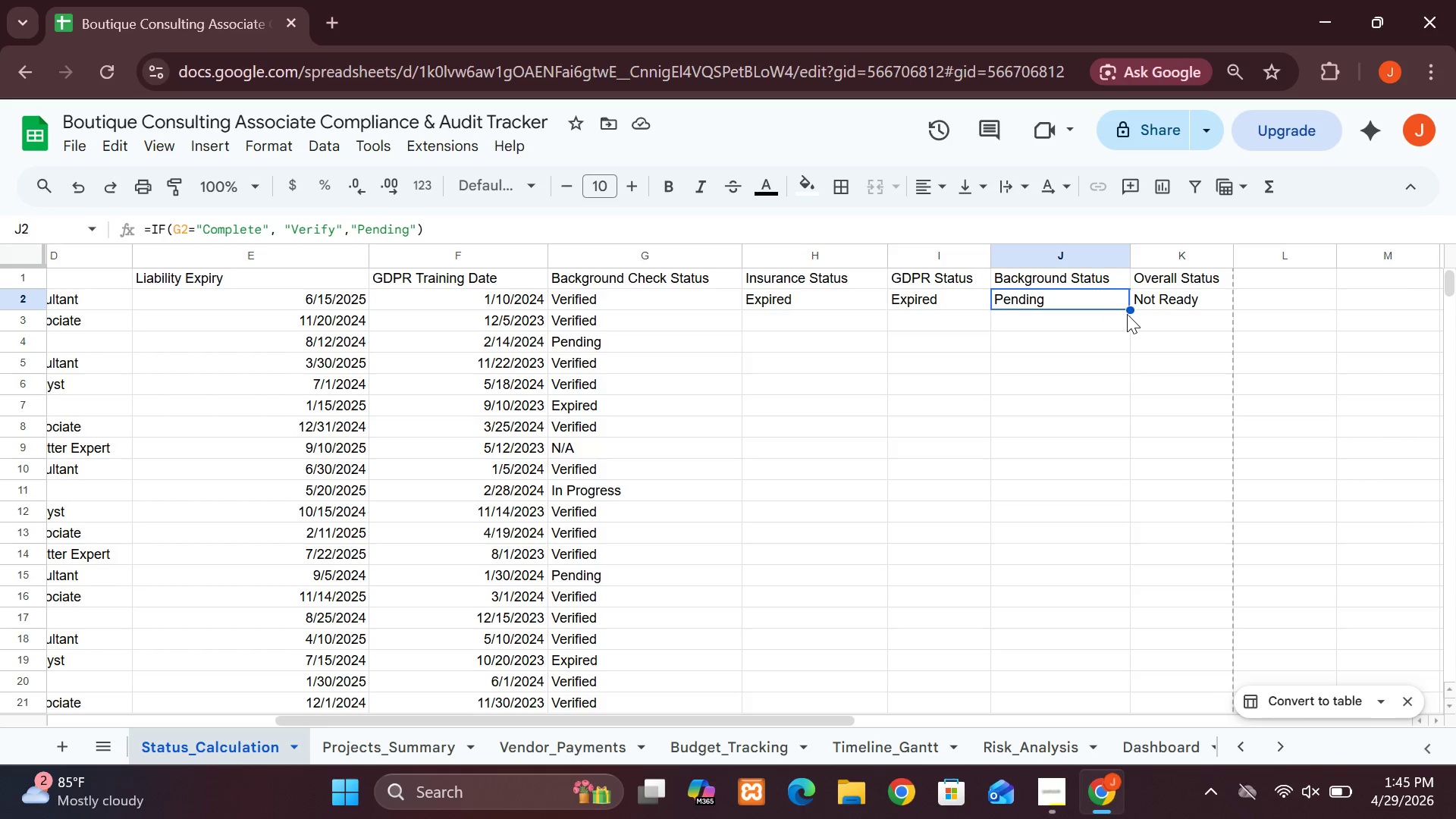 
left_click_drag(start_coordinate=[1129, 308], to_coordinate=[1140, 445])
 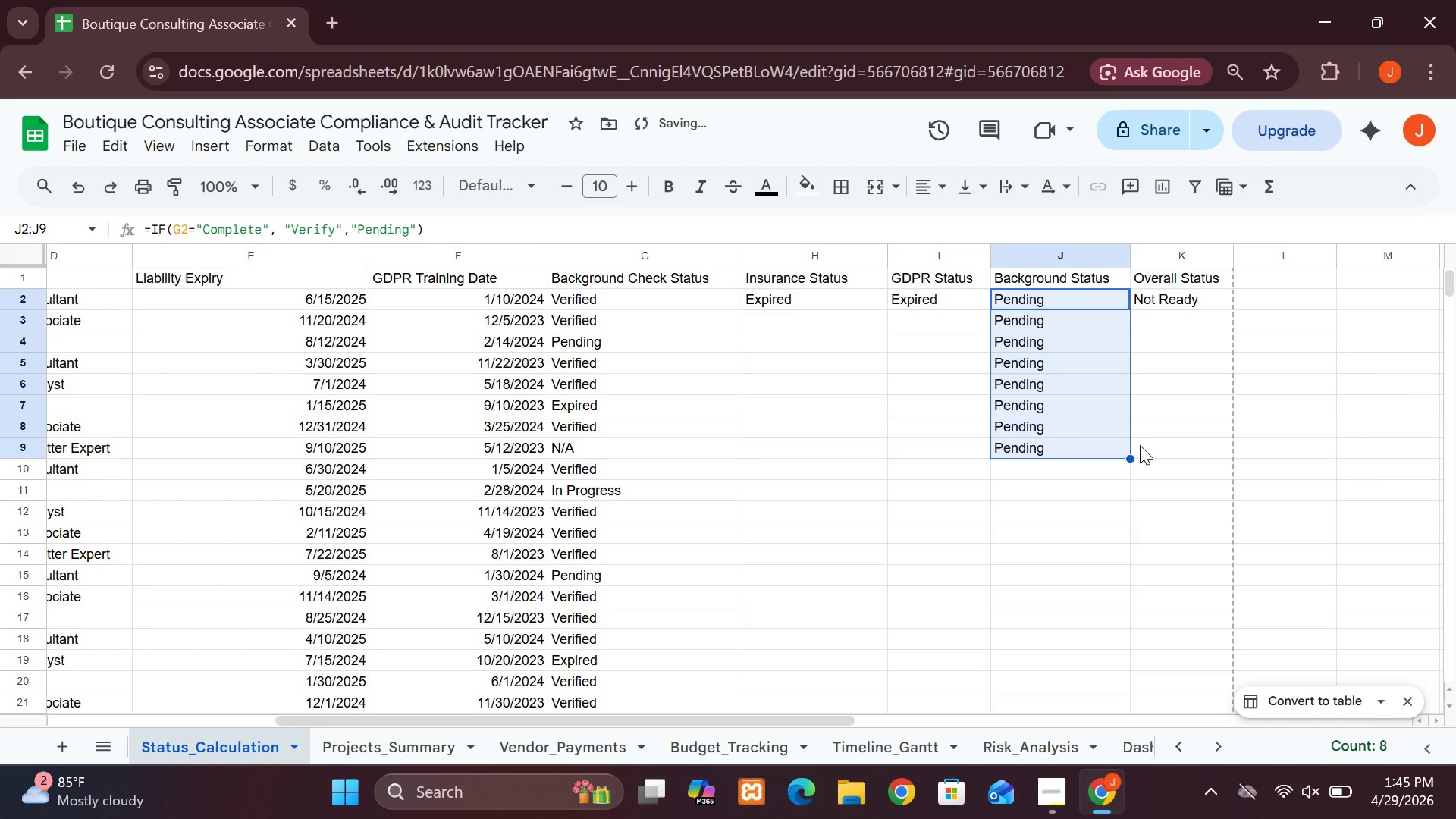 
left_click([1140, 445])
 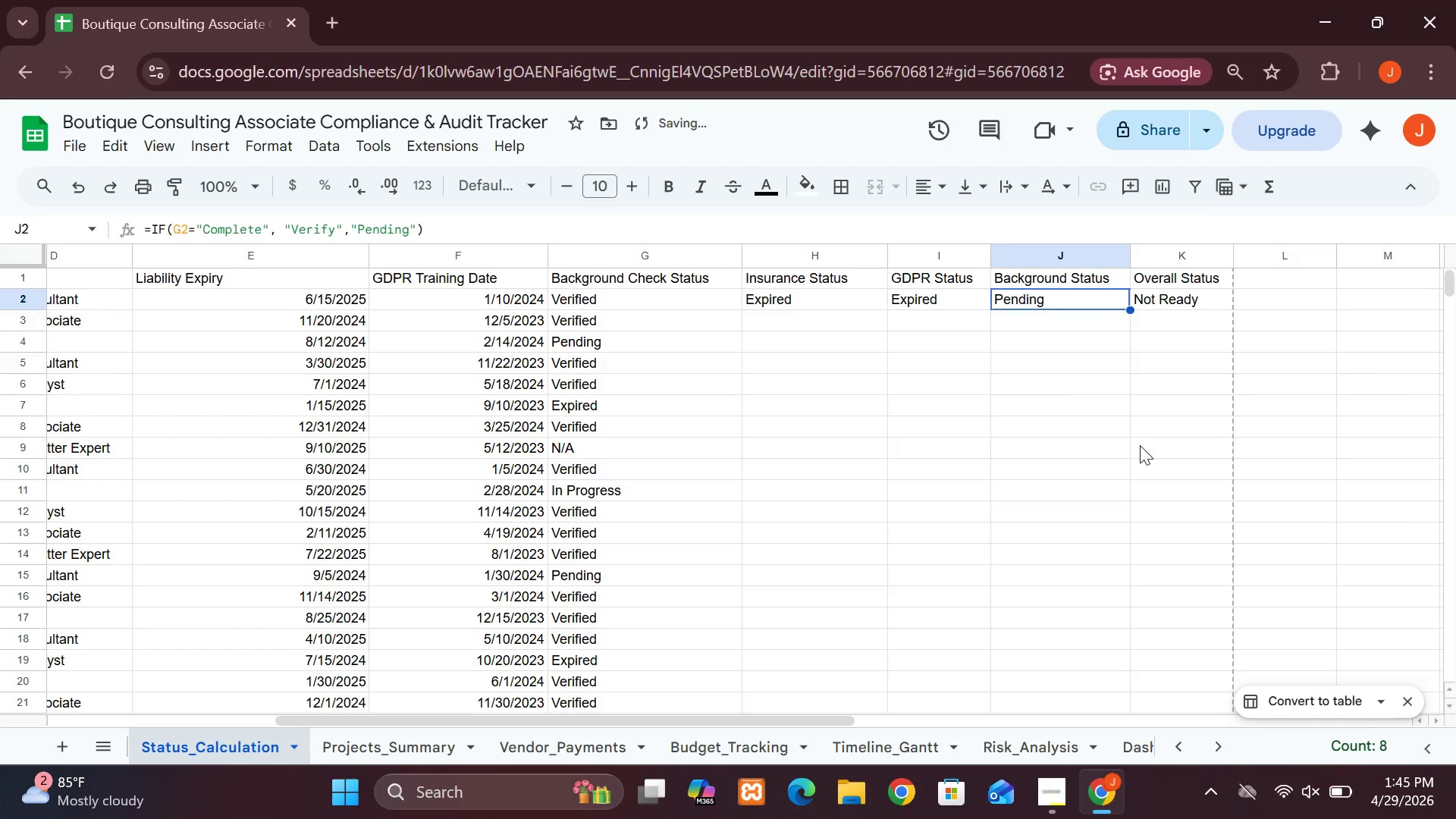 
key(Control+Z)
 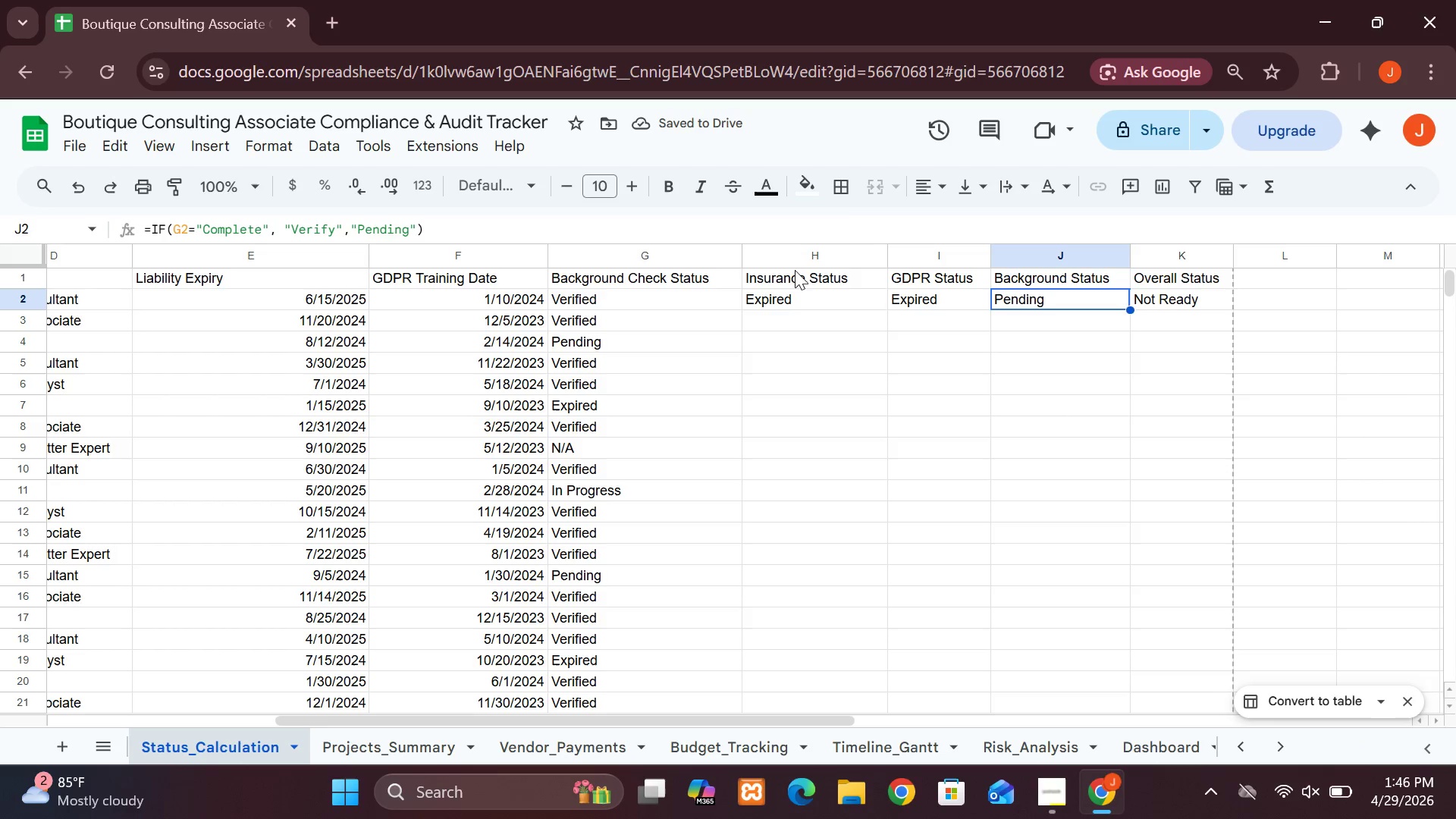 
left_click([769, 297])
 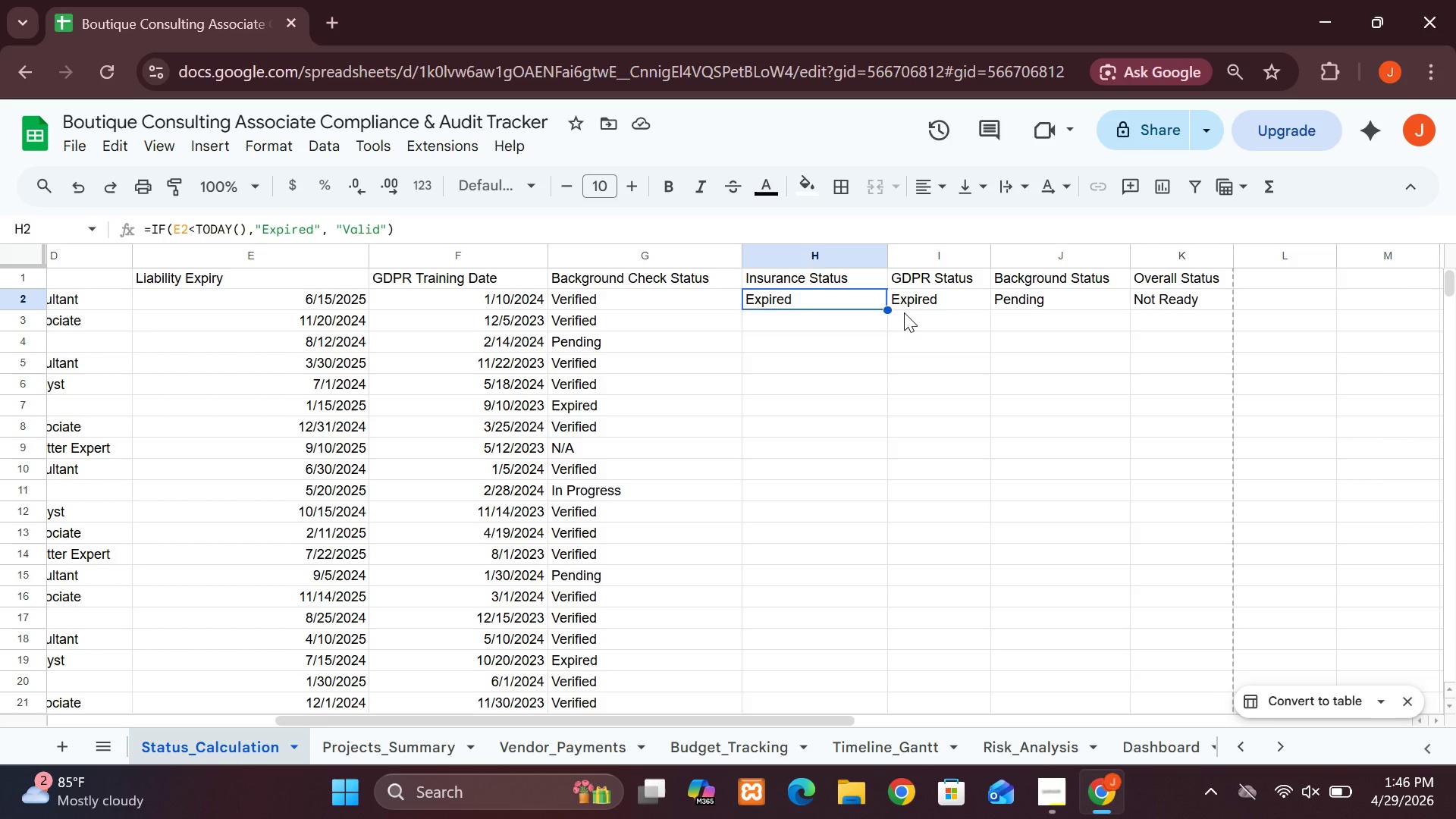 
hold_key(key=ShiftLeft, duration=7.75)
 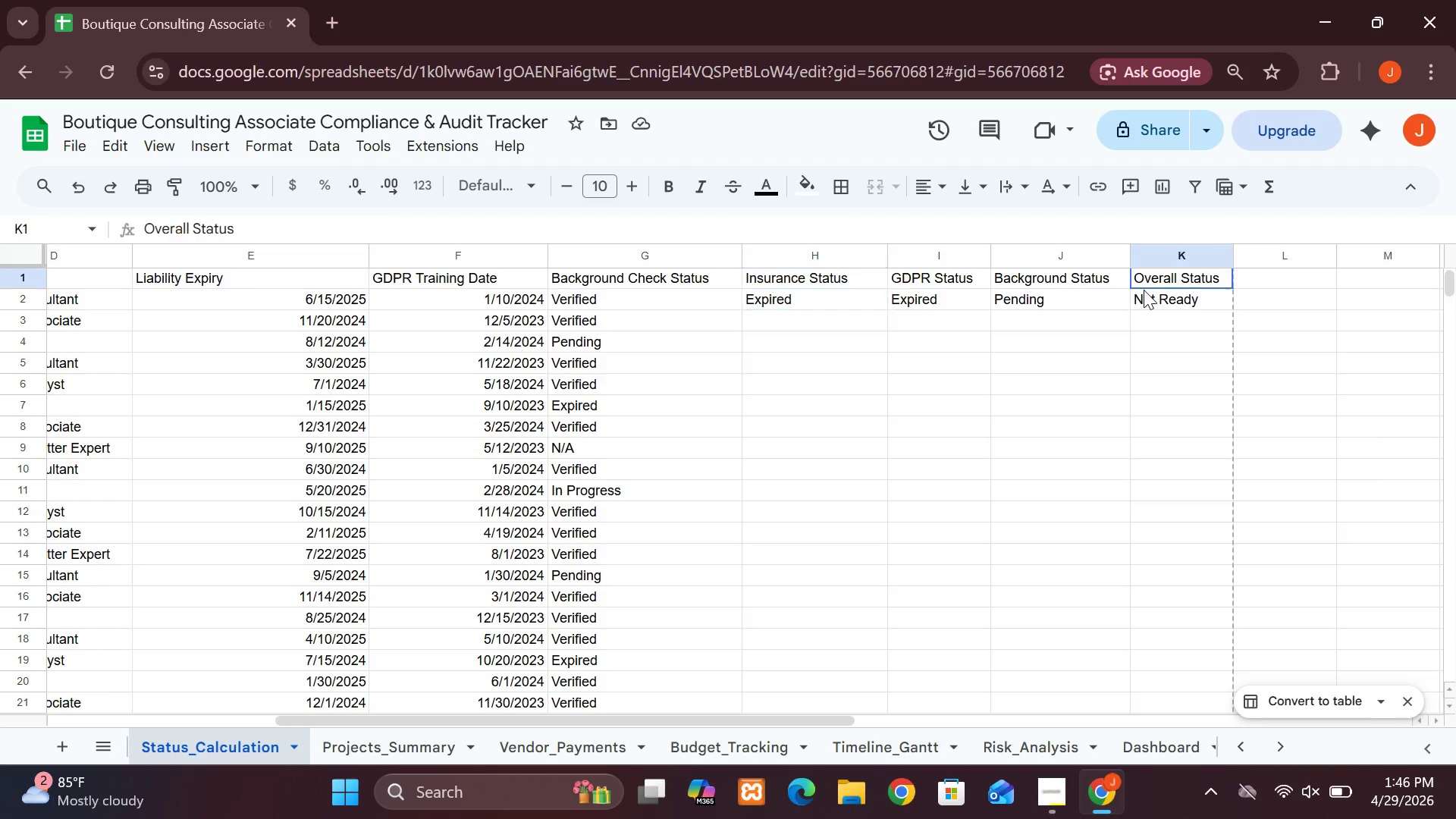 
left_click([1144, 290])
 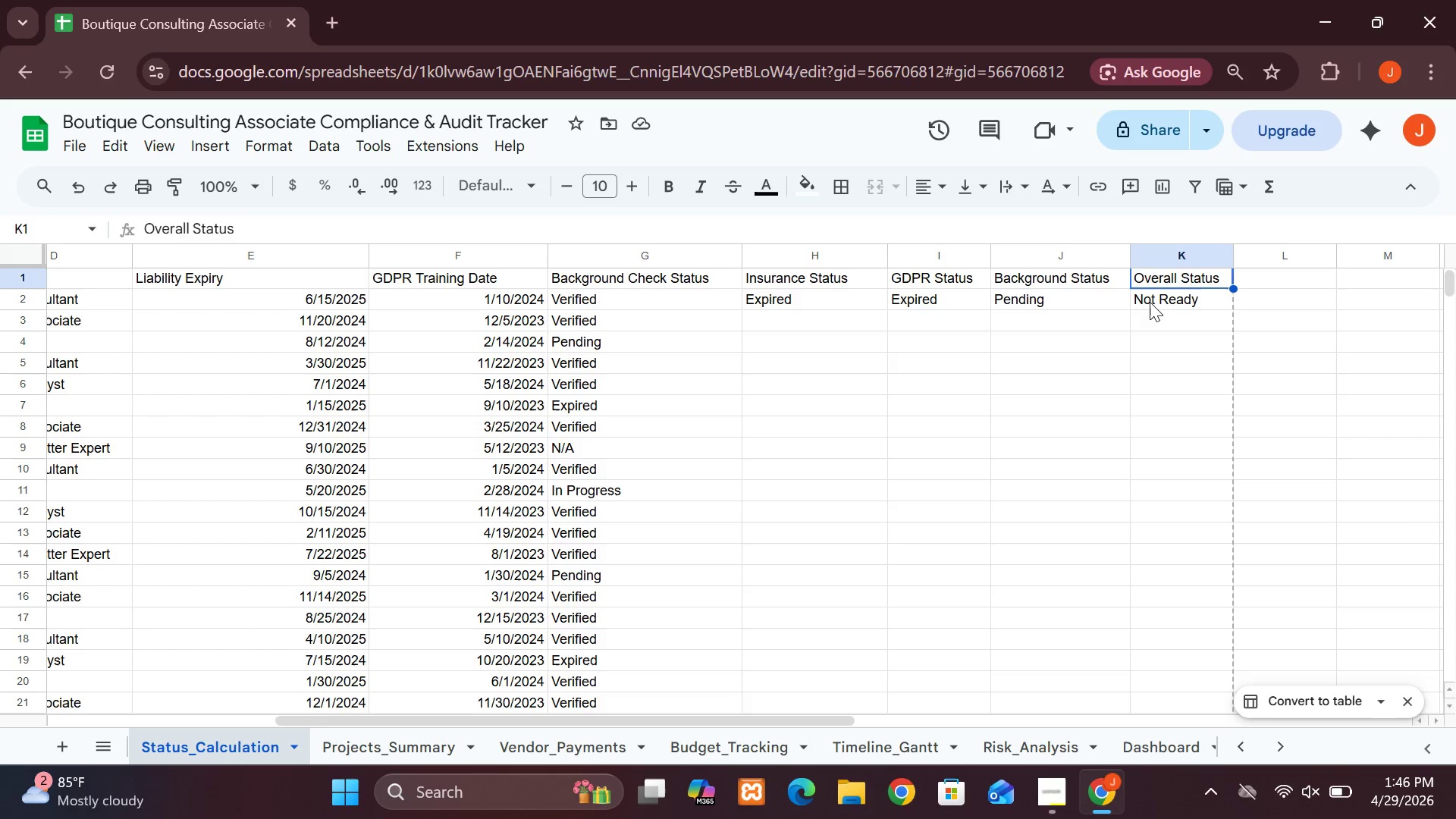 
left_click([1150, 302])
 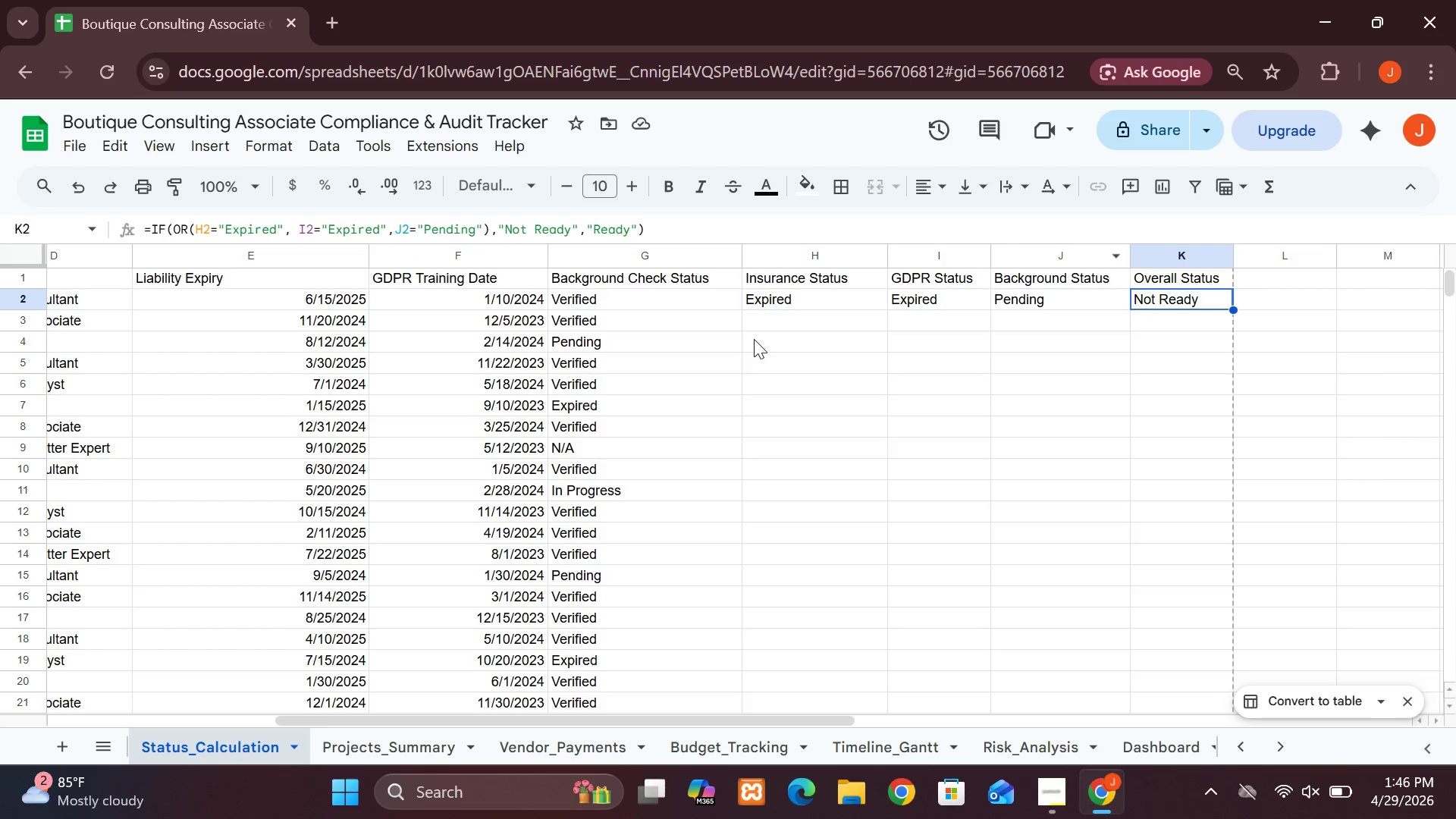 
wait(17.02)
 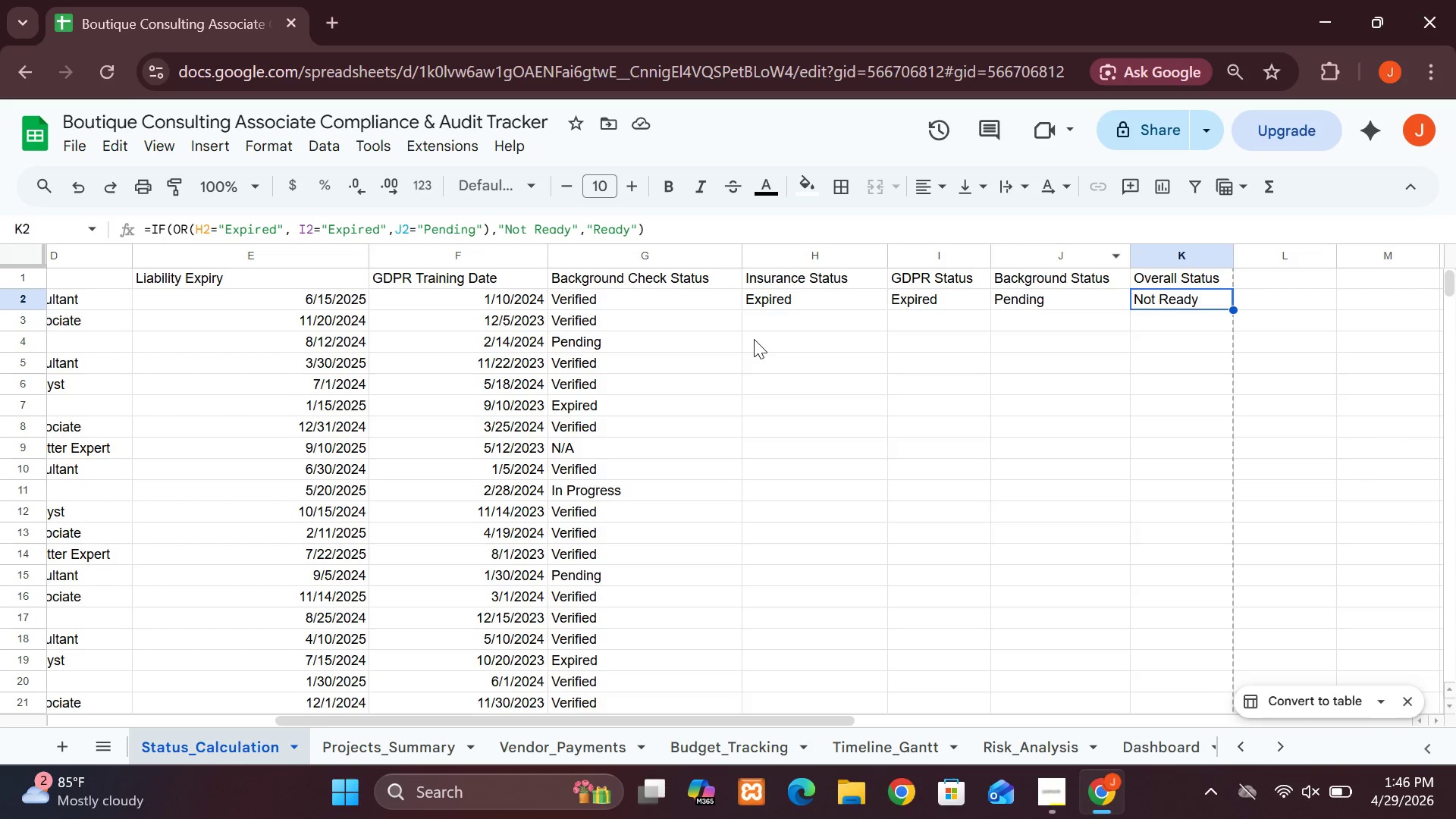 
left_click([764, 299])
 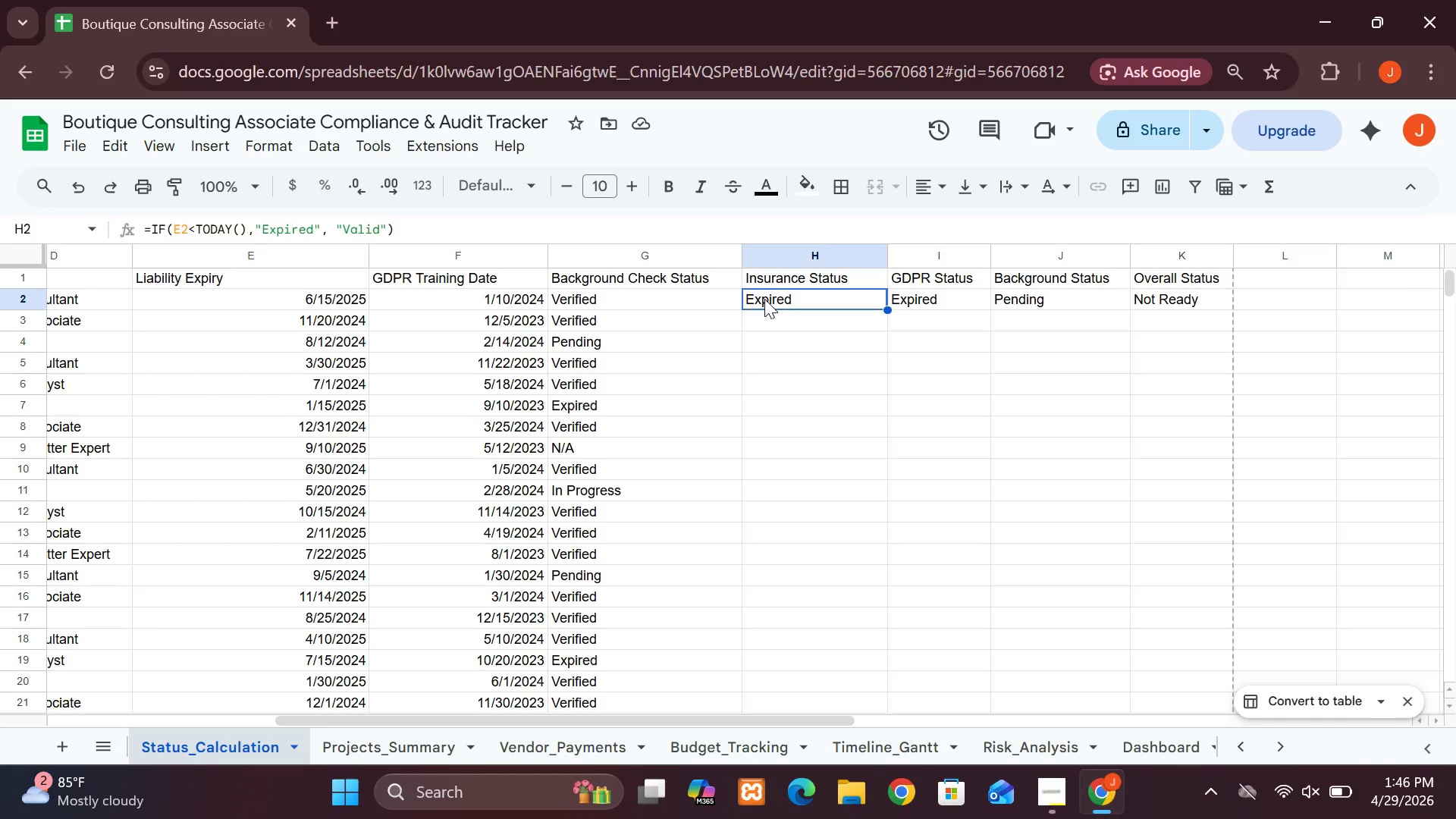 
hold_key(key=ShiftLeft, duration=1.98)
left_click([1200, 309])
 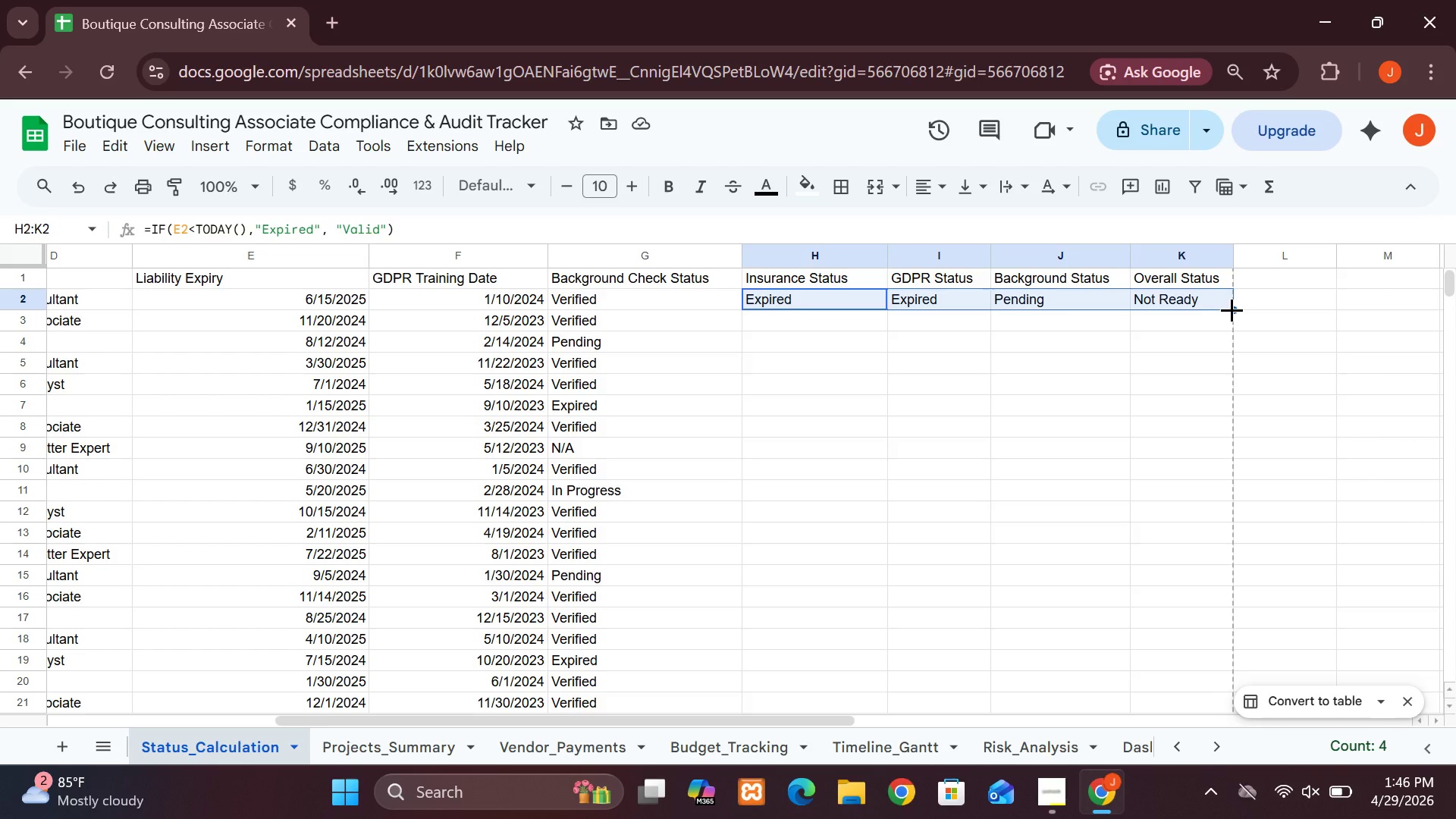 
left_click_drag(start_coordinate=[1232, 309], to_coordinate=[1226, 517])
 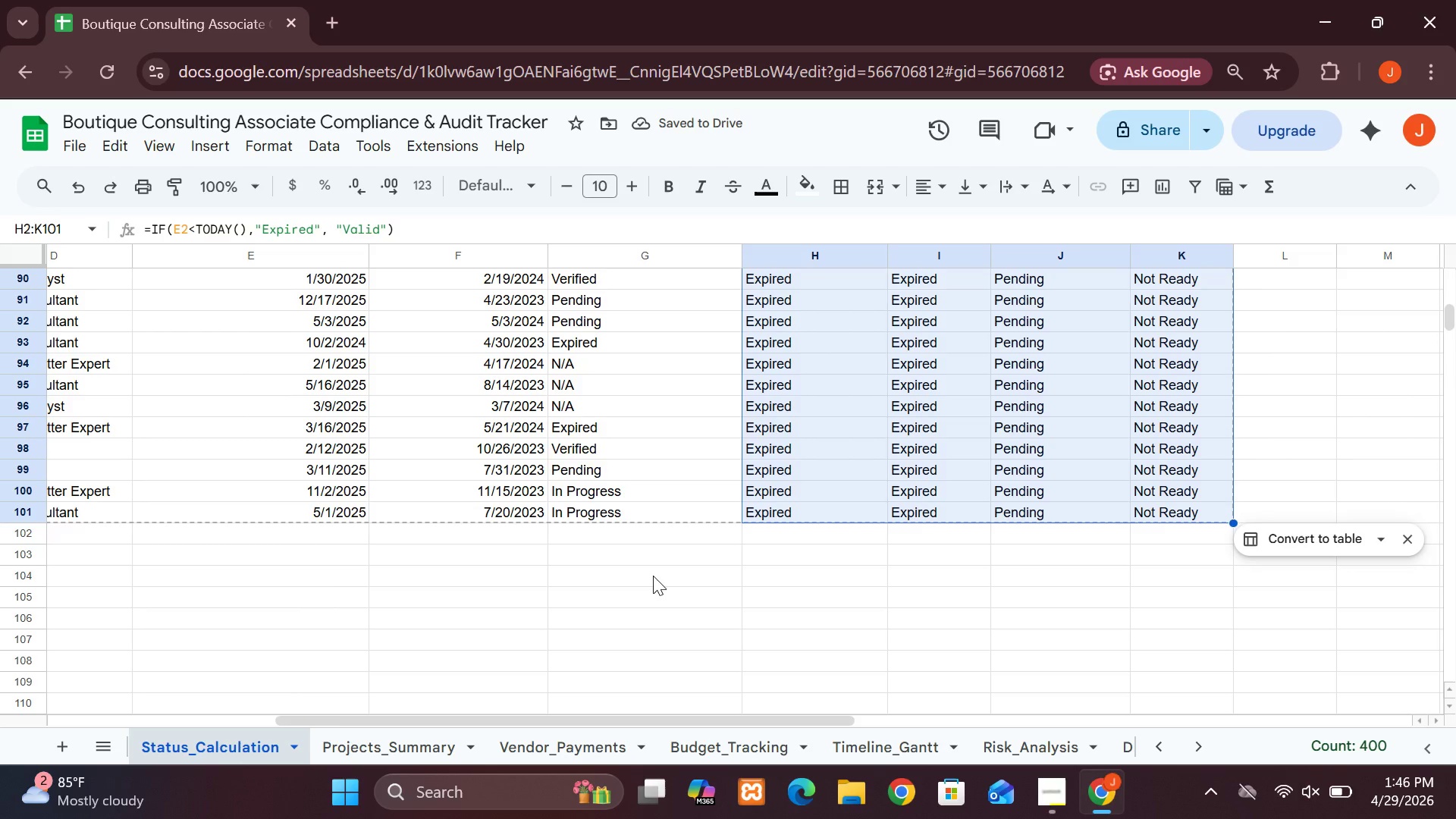 
wait(8.06)
 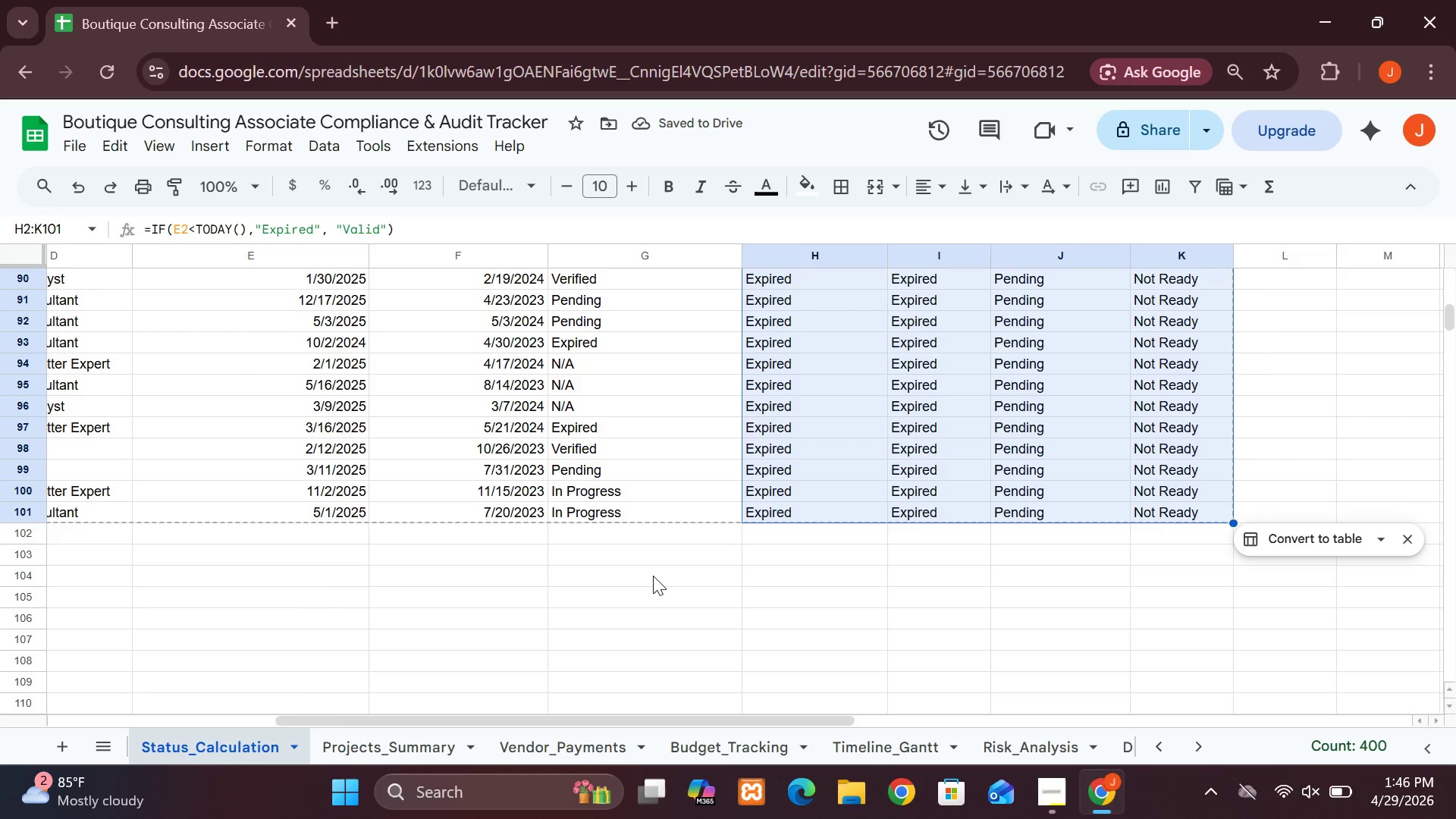 
left_click([1051, 791])